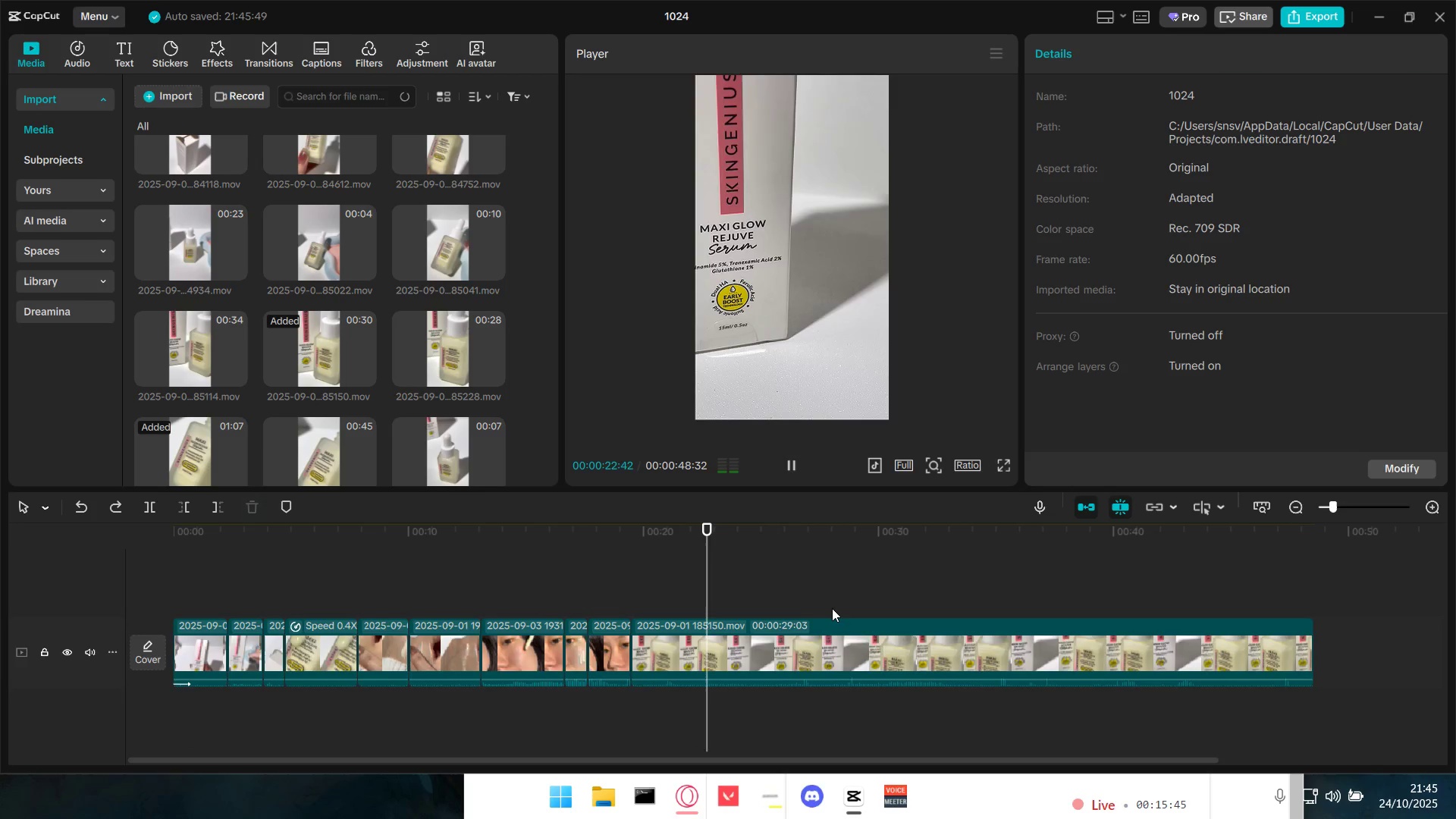 
left_click([801, 607])
 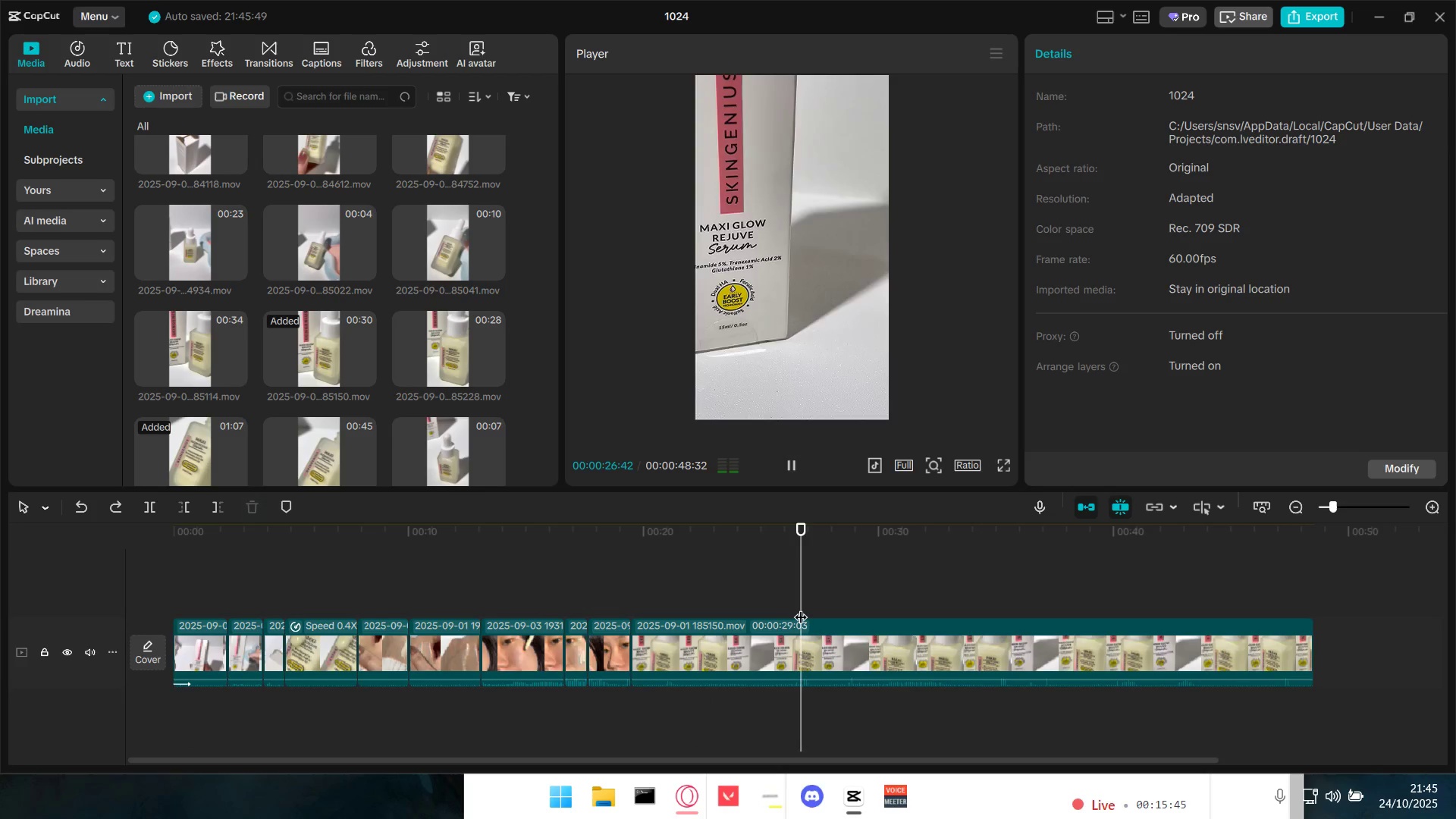 
key(Space)
 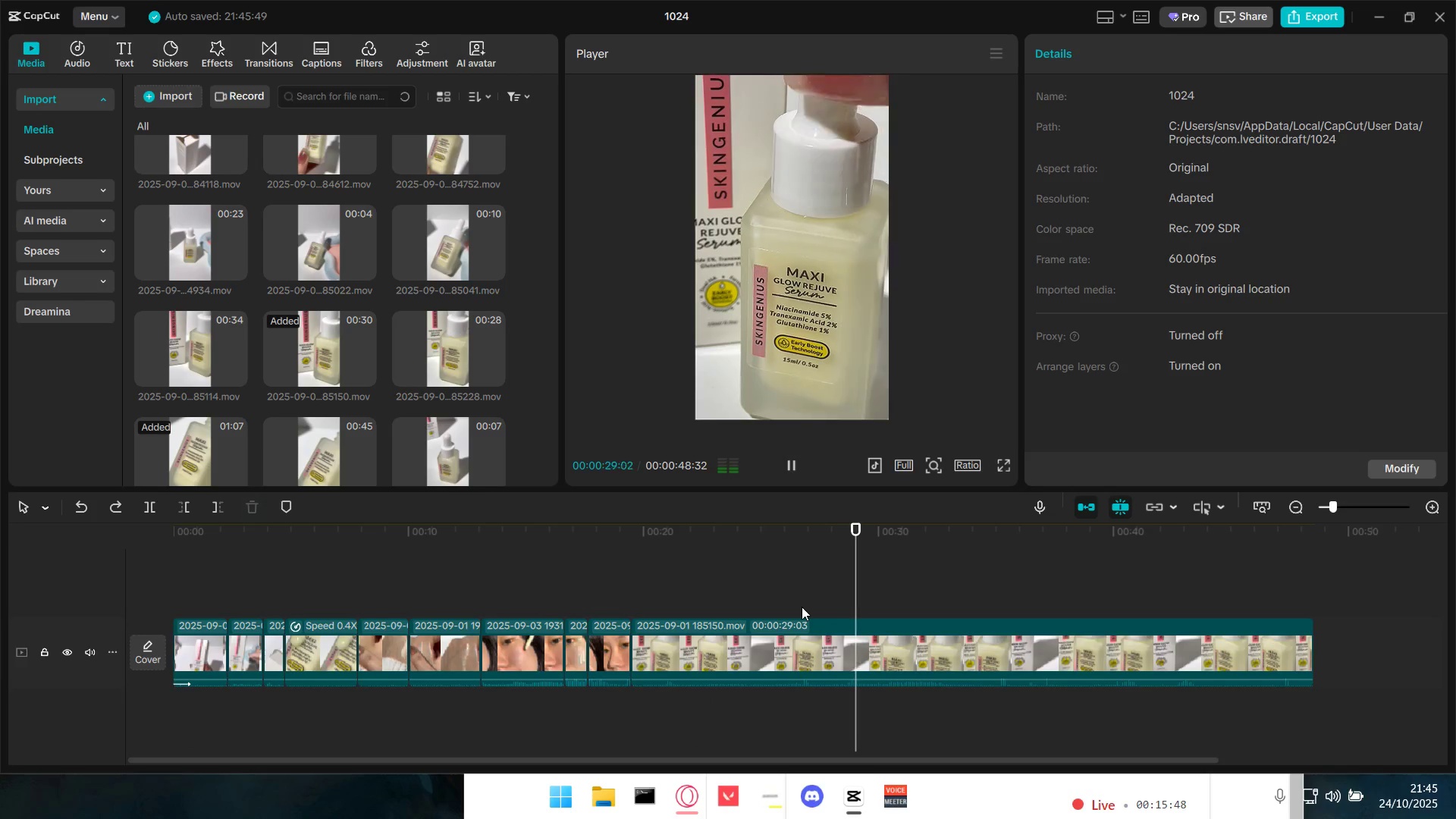 
left_click([800, 605])
 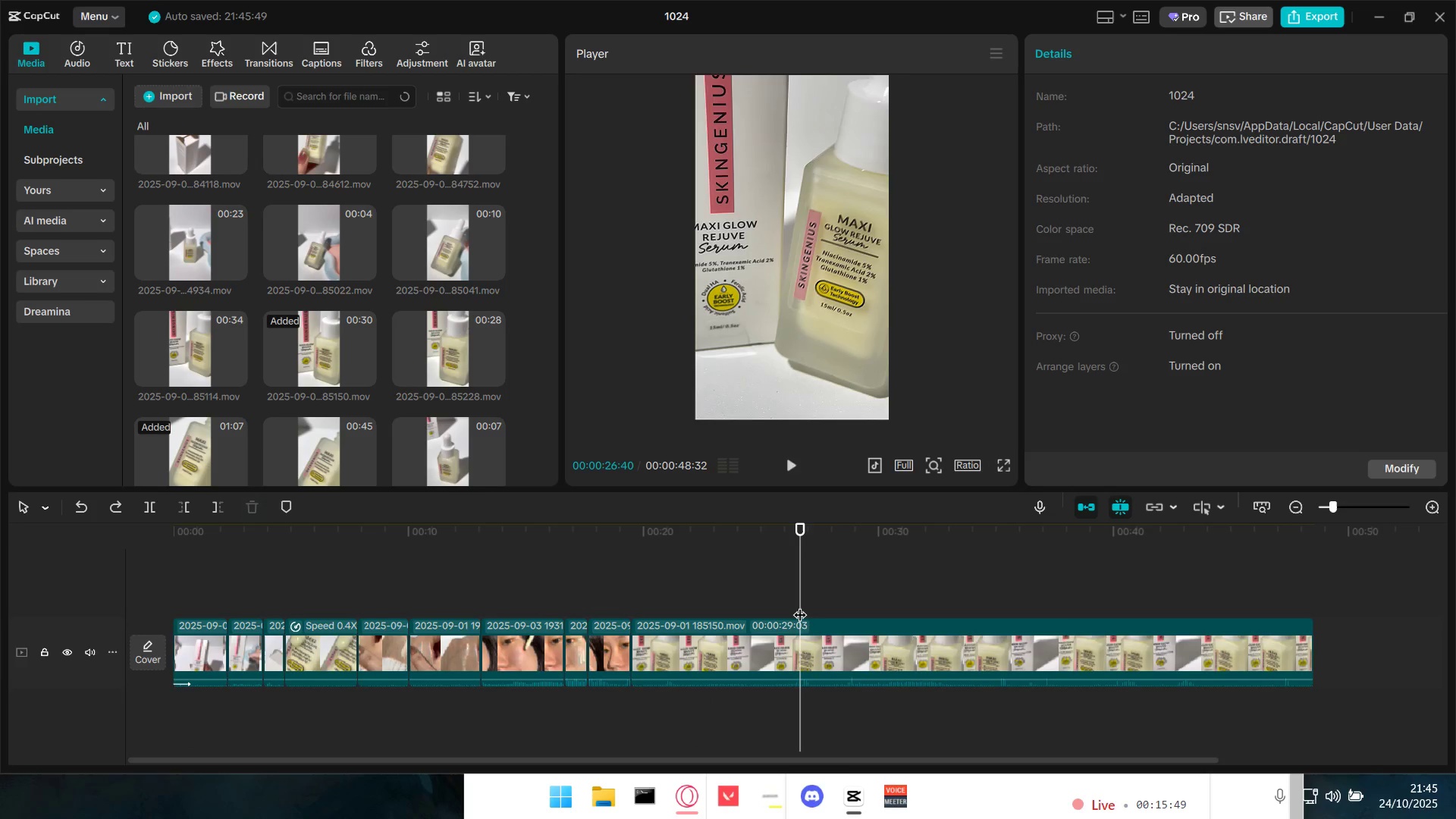 
key(Space)
 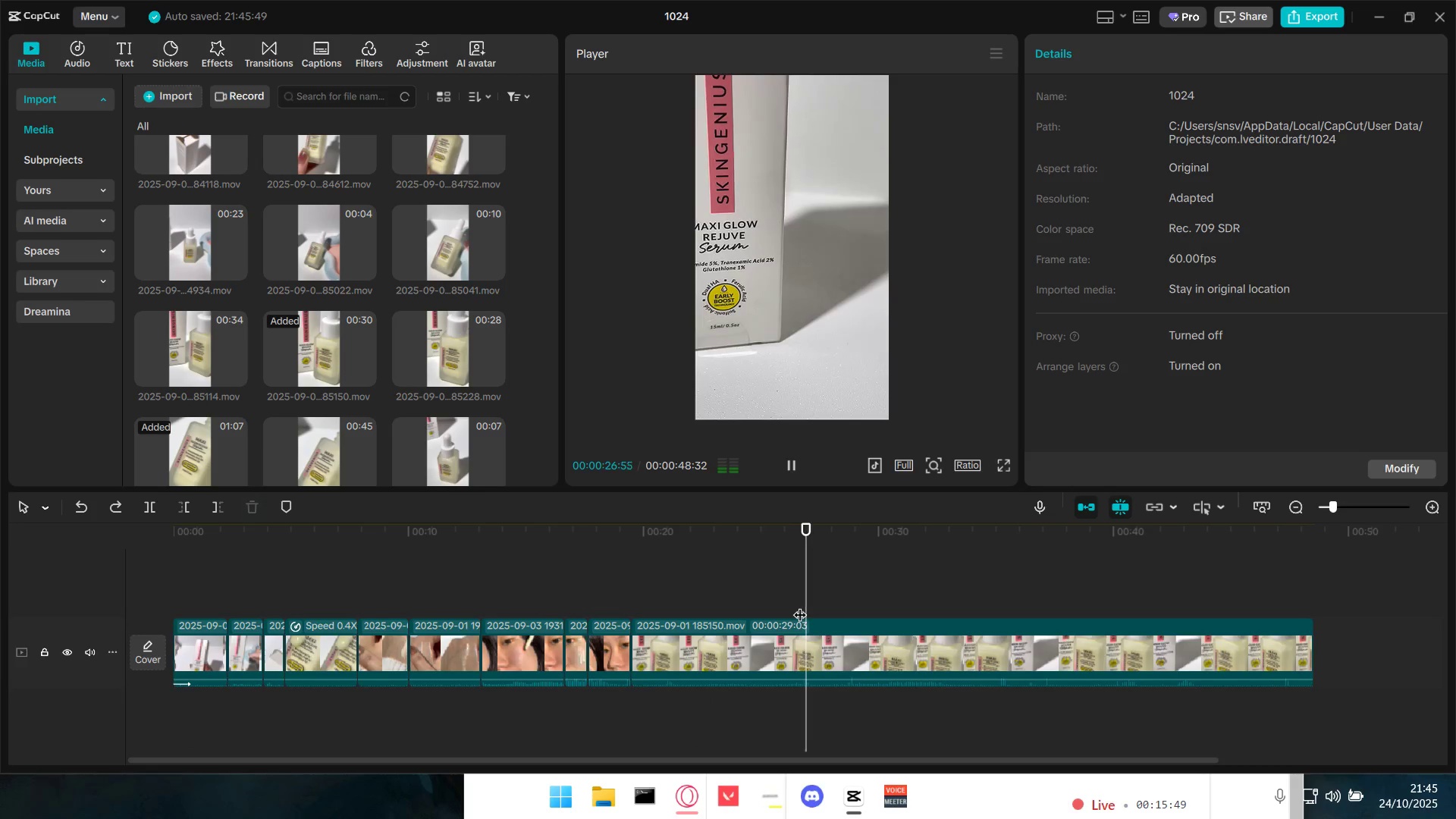 
key(Space)
 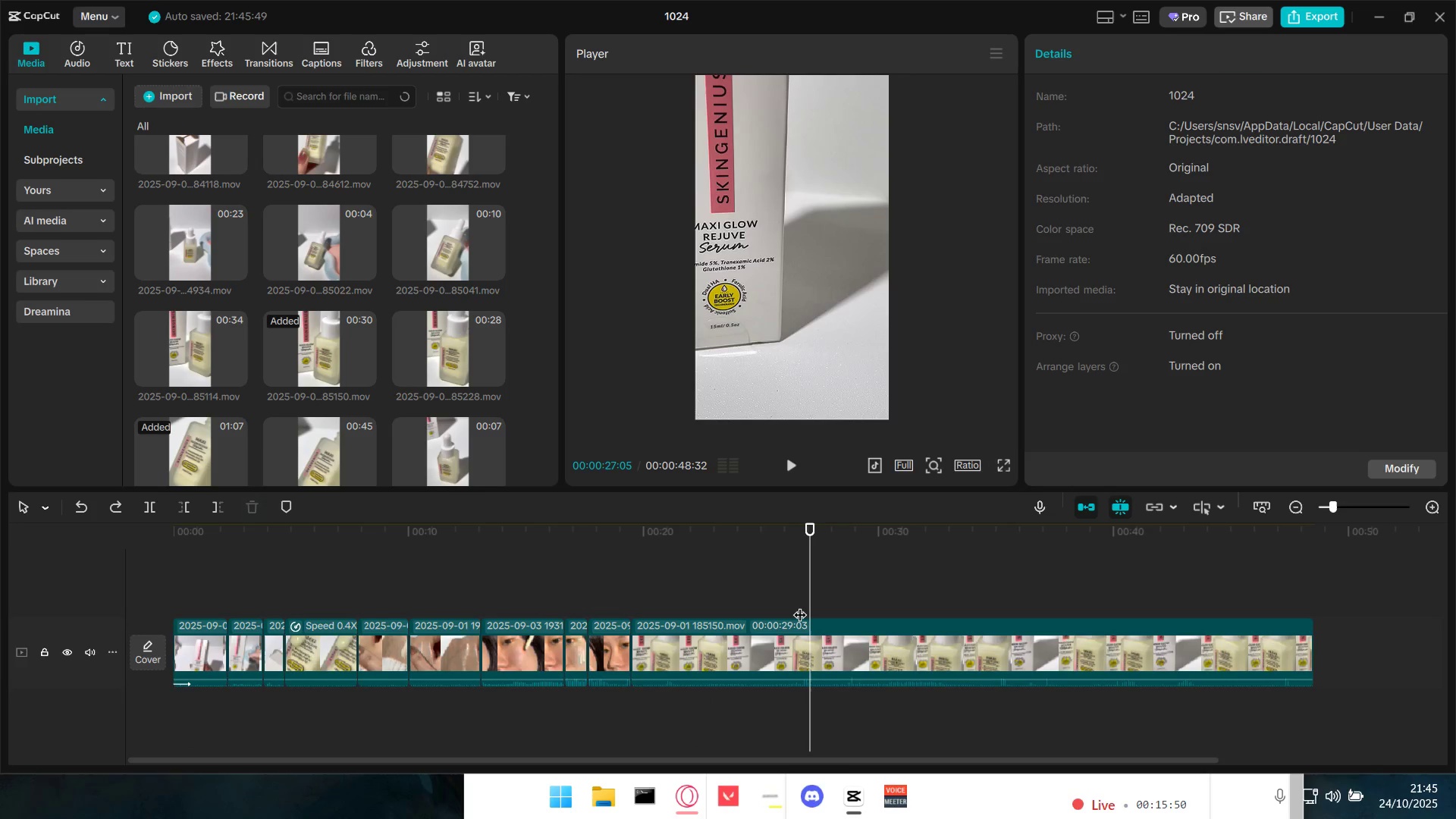 
key(Space)
 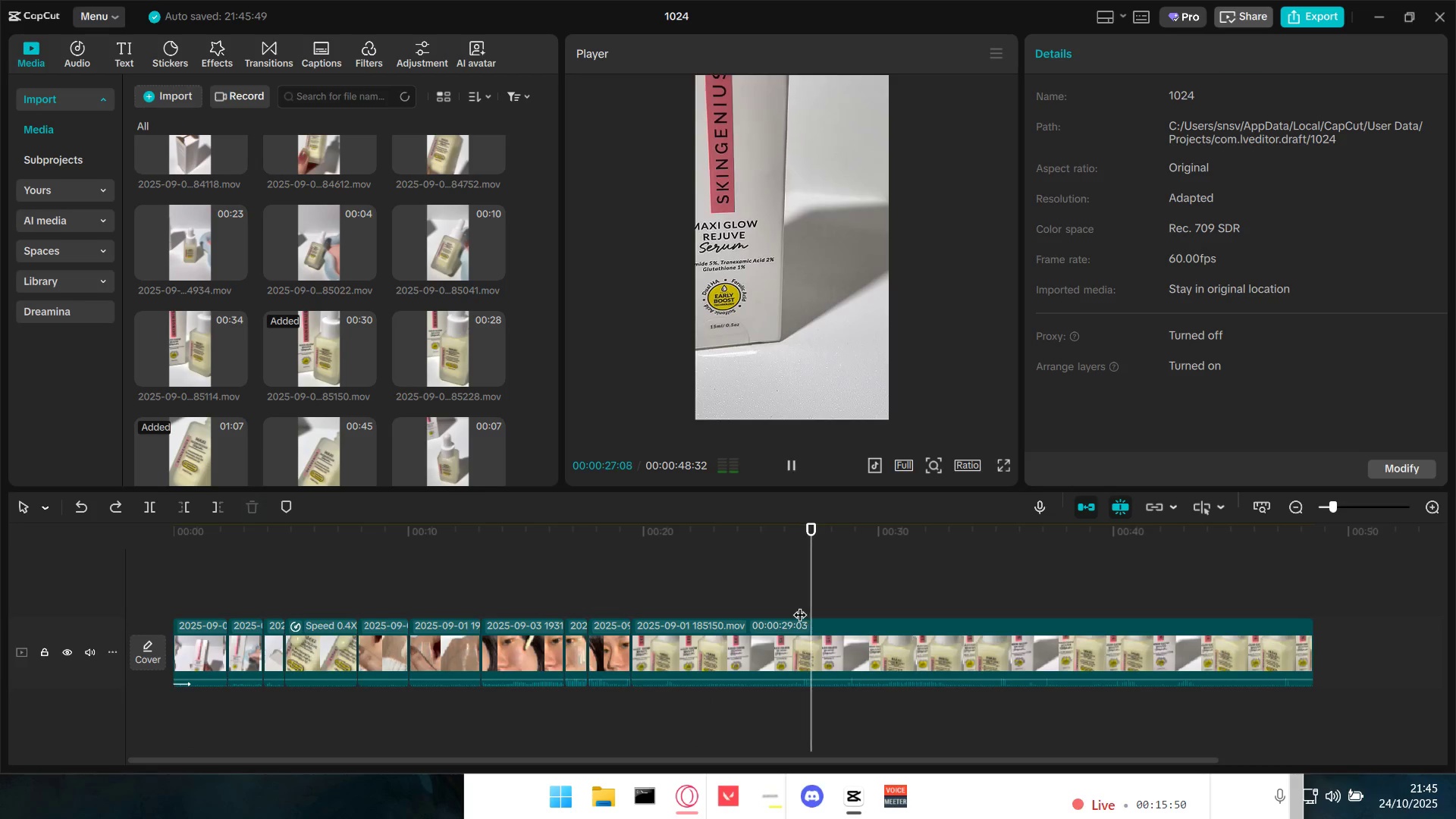 
key(Space)
 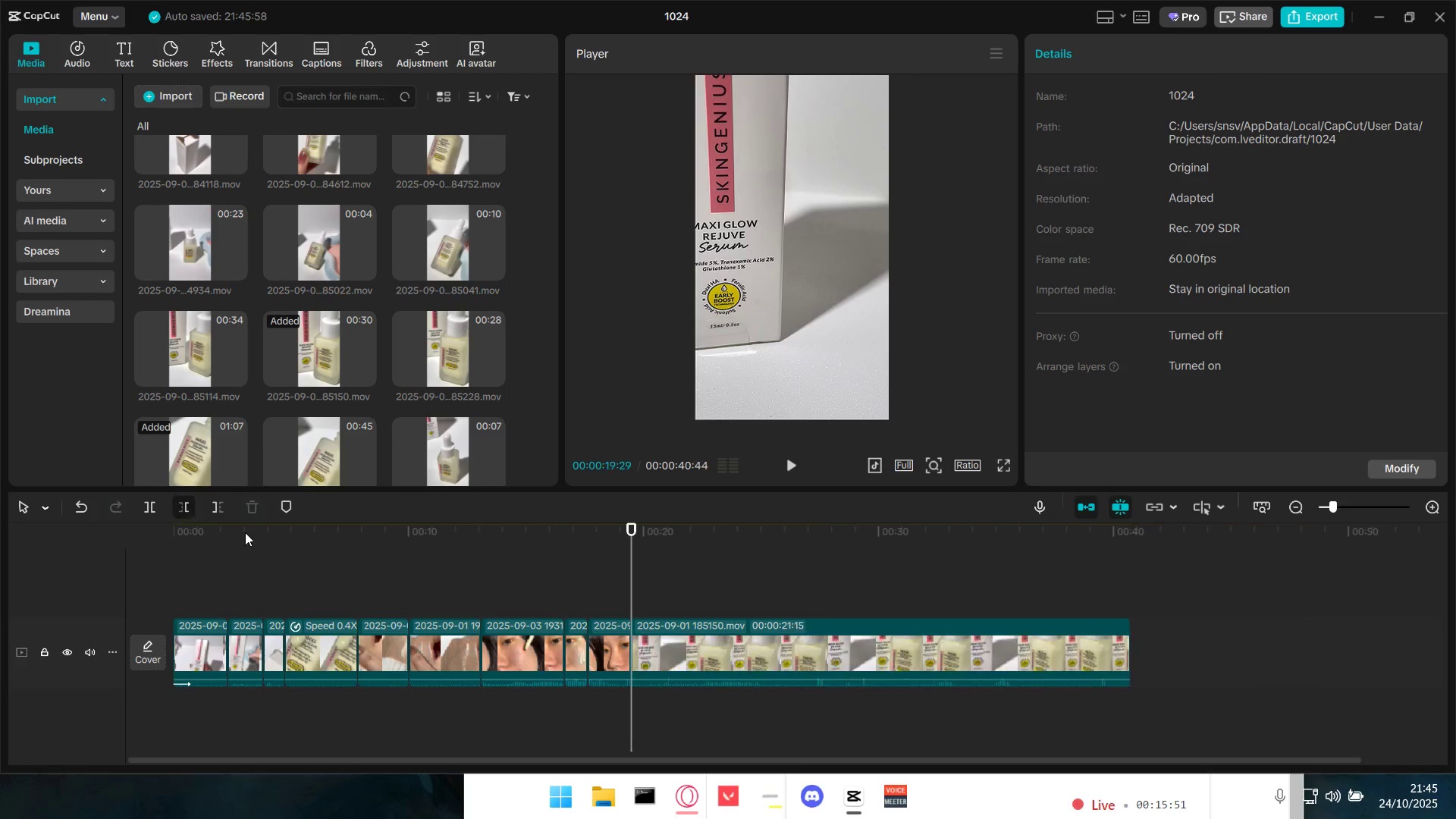 
key(Space)
 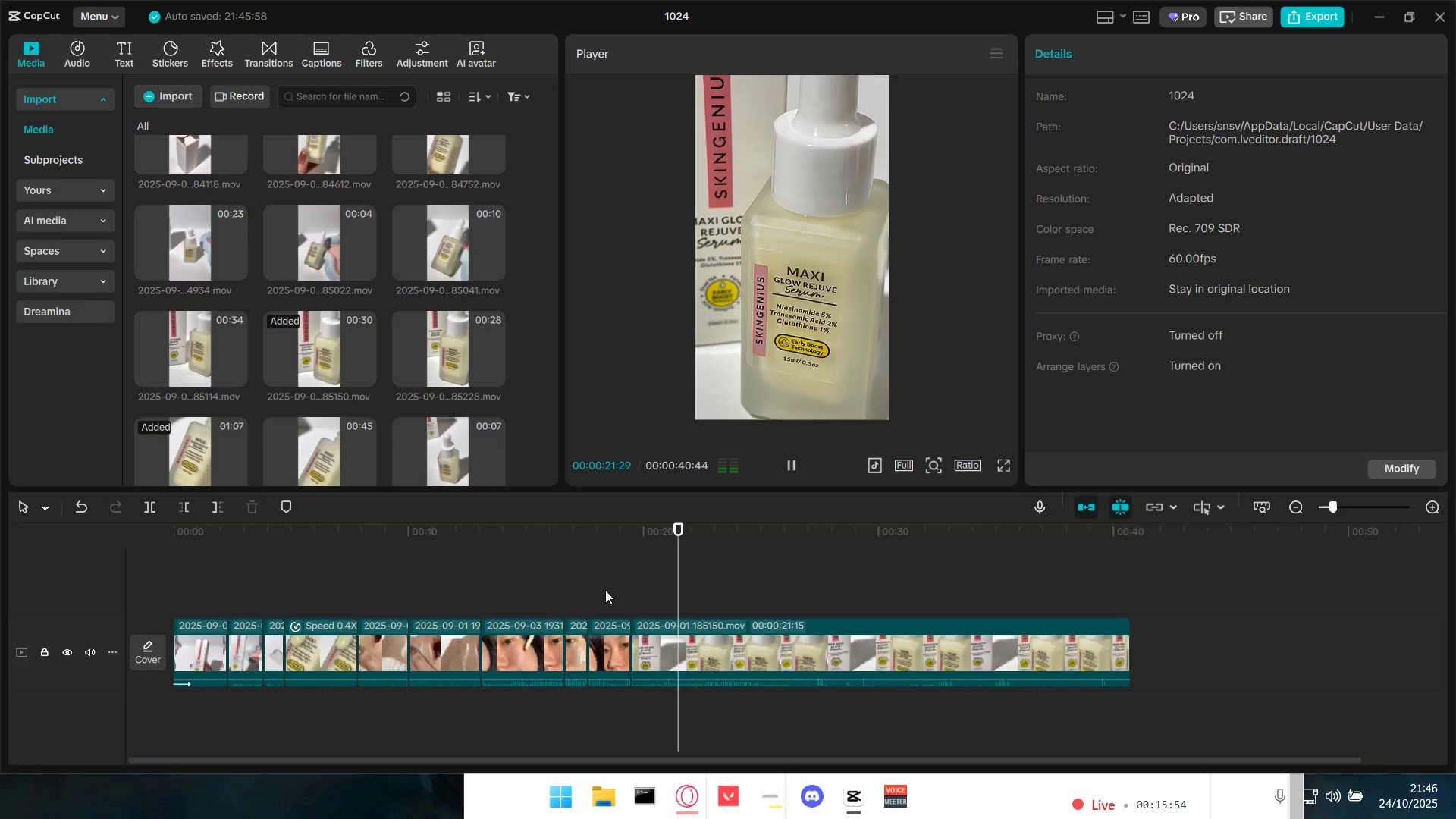 
key(Space)
 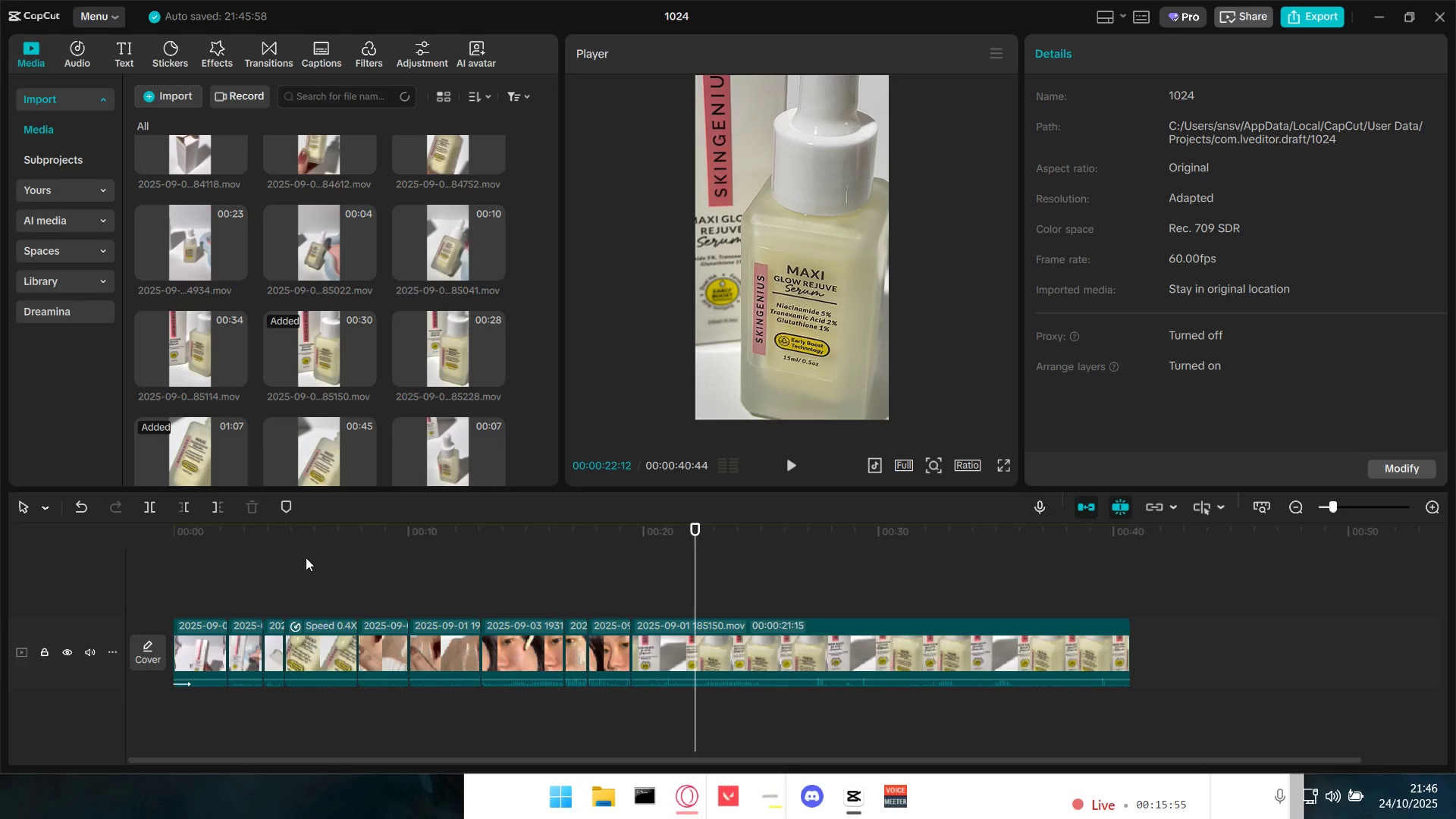 
key(Space)
 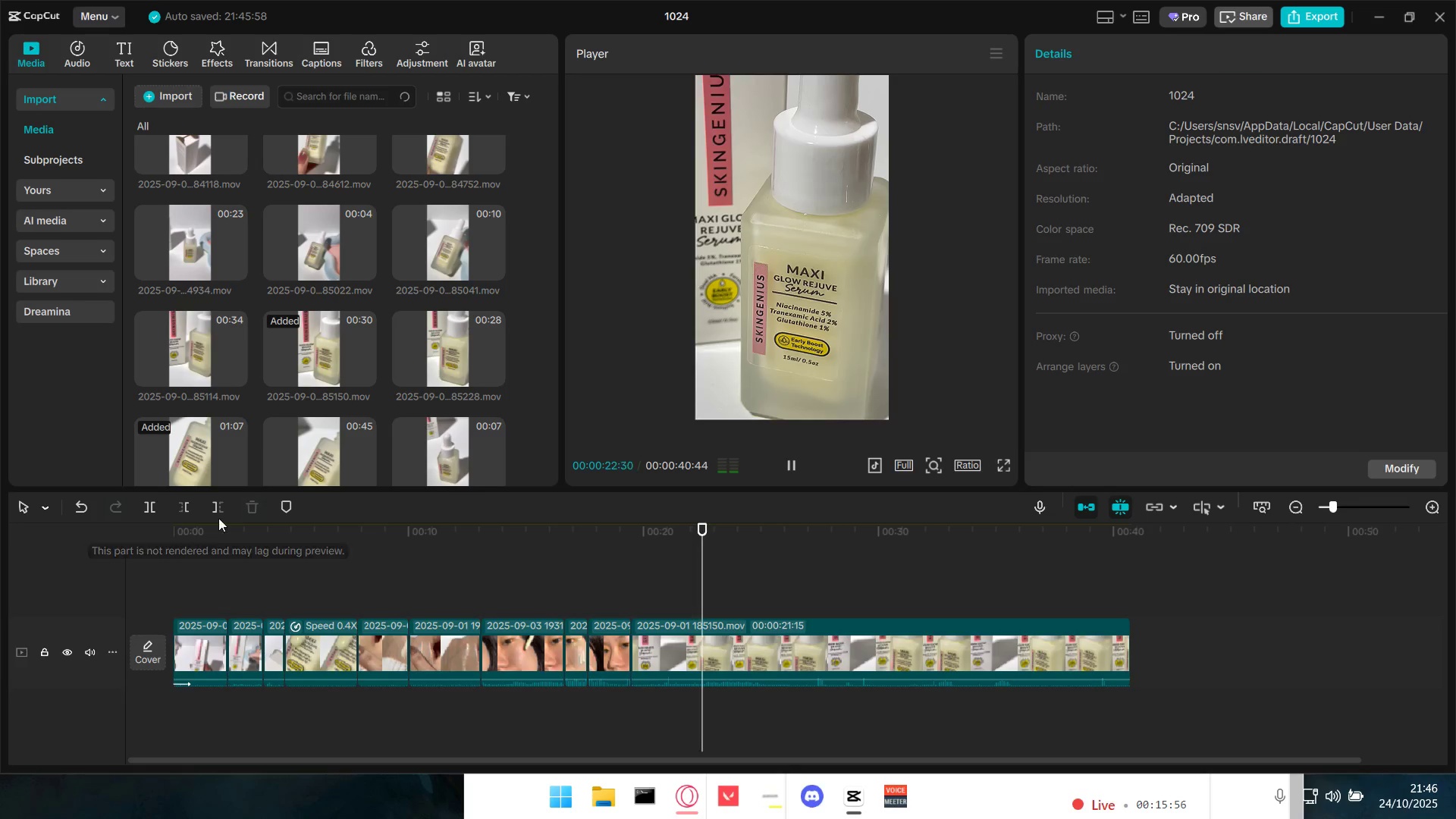 
key(Space)
 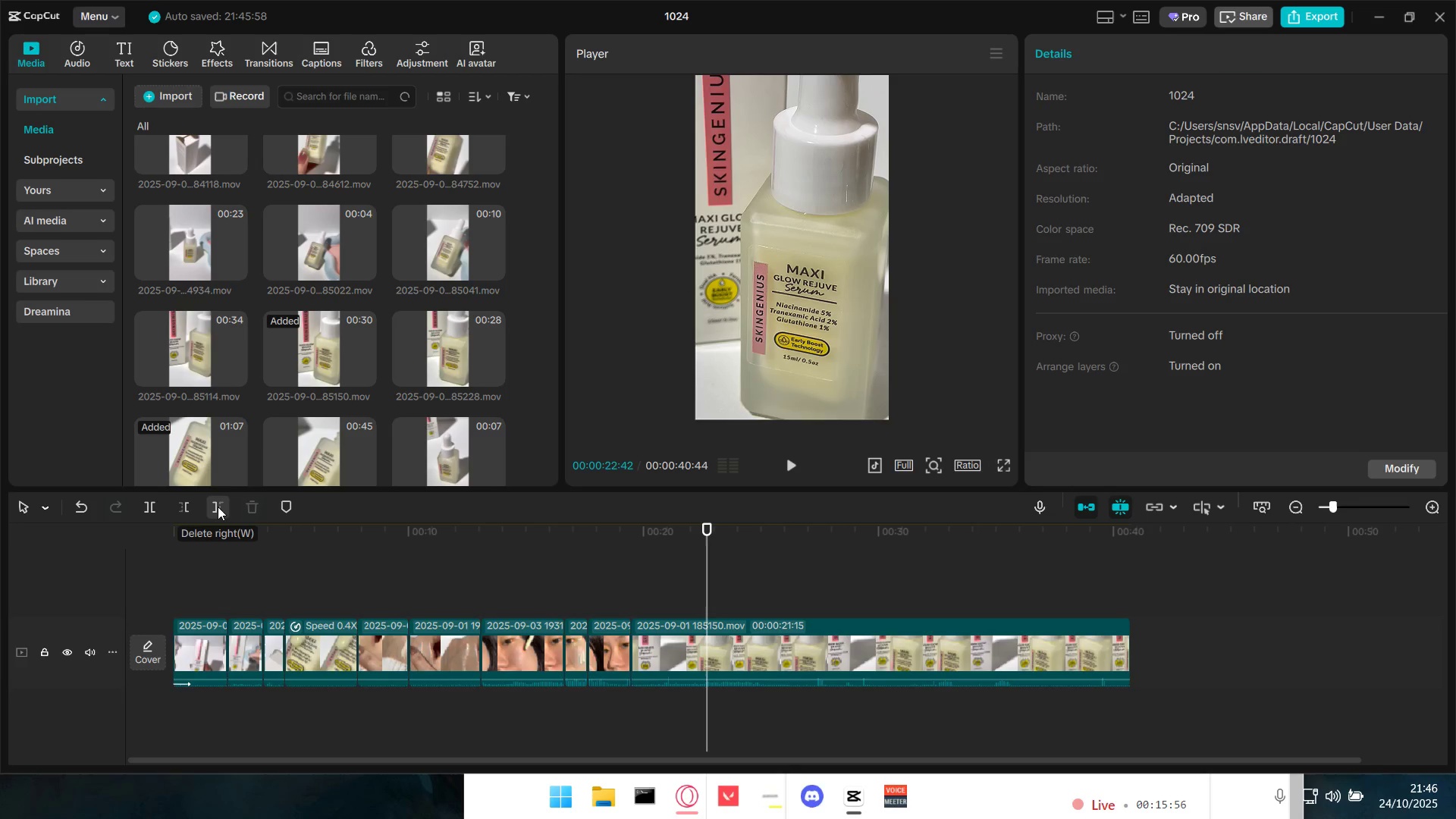 
left_click([218, 506])
 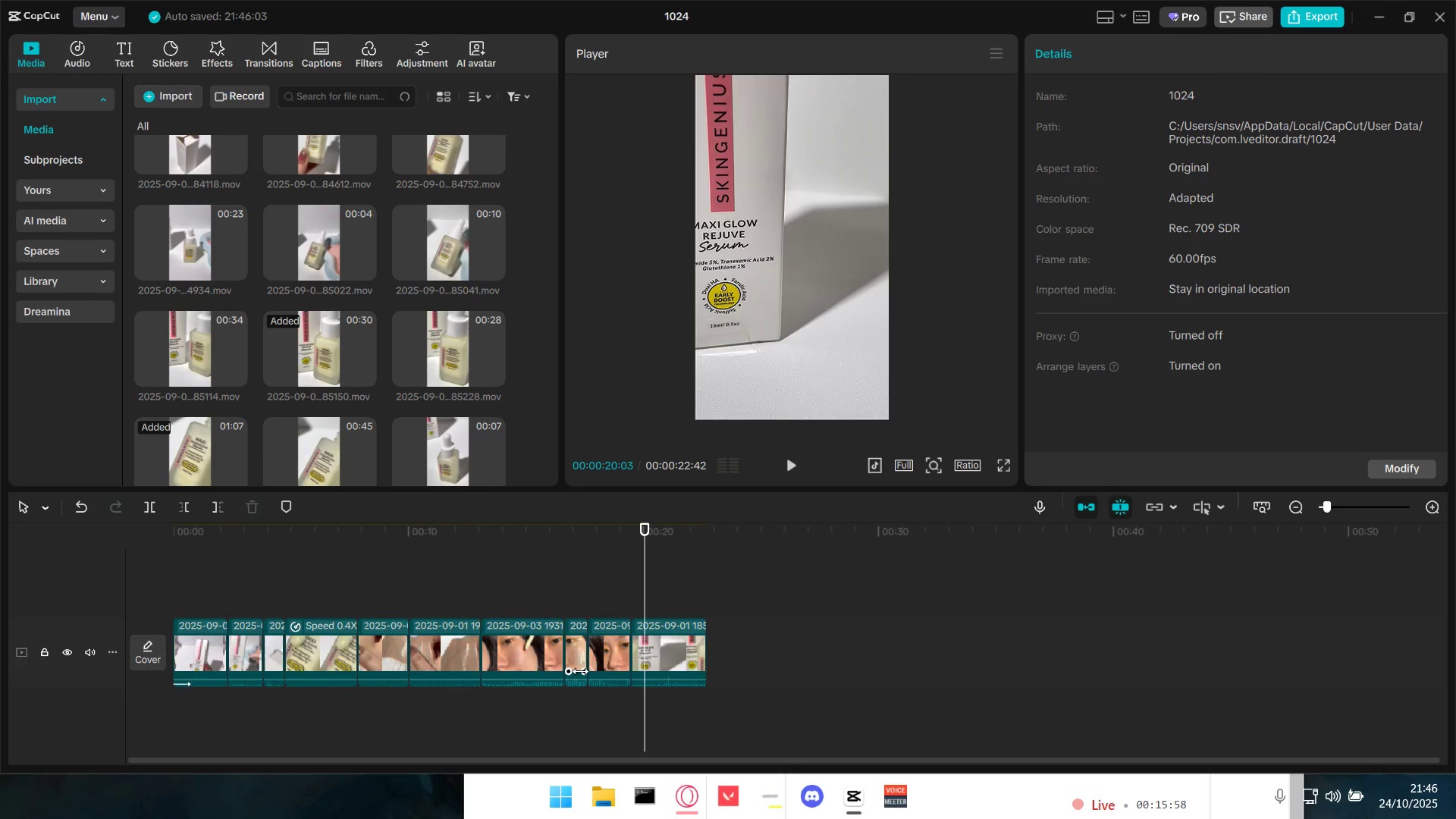 
left_click_drag(start_coordinate=[725, 663], to_coordinate=[194, 651])
 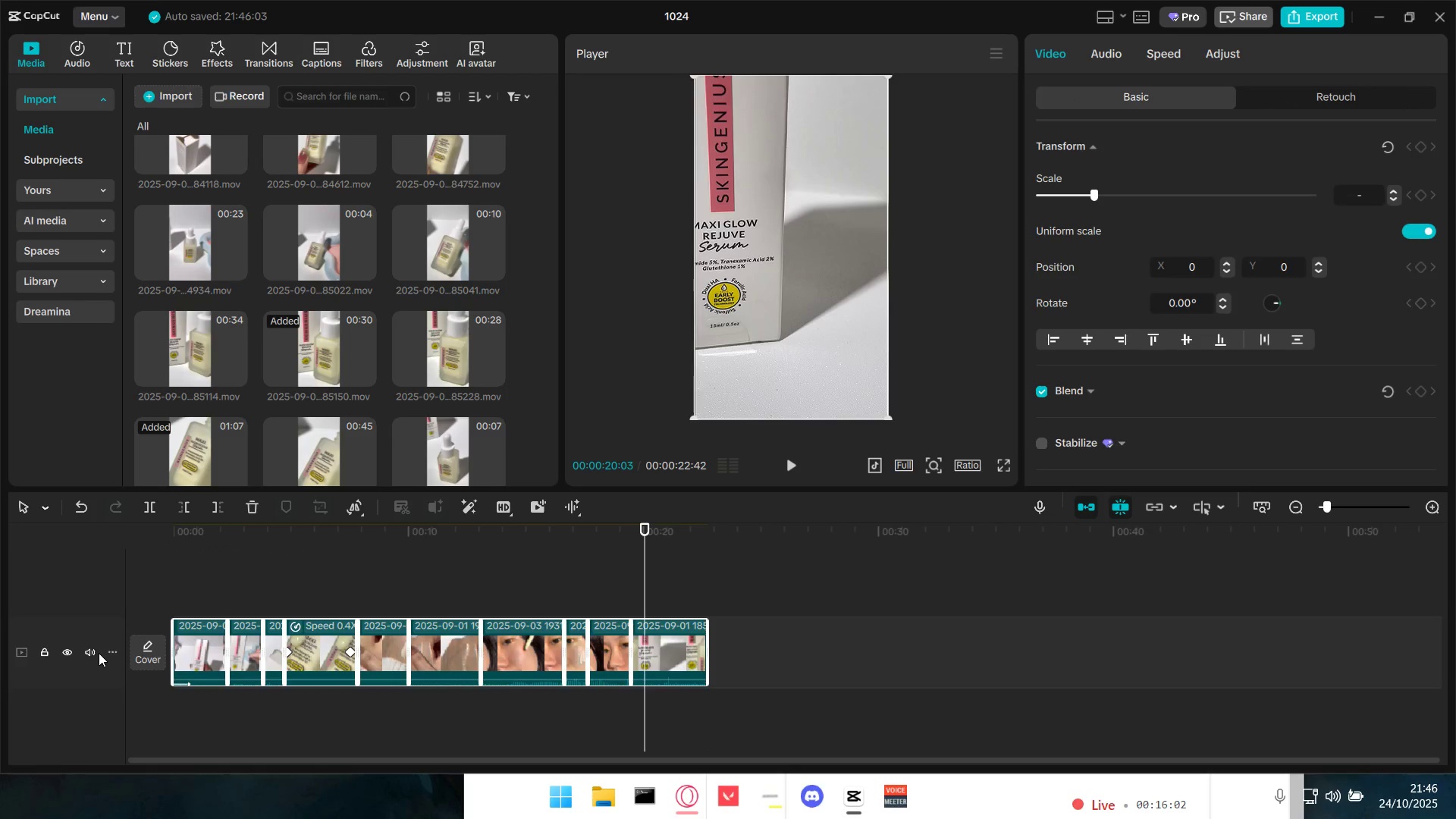 
double_click([87, 654])
 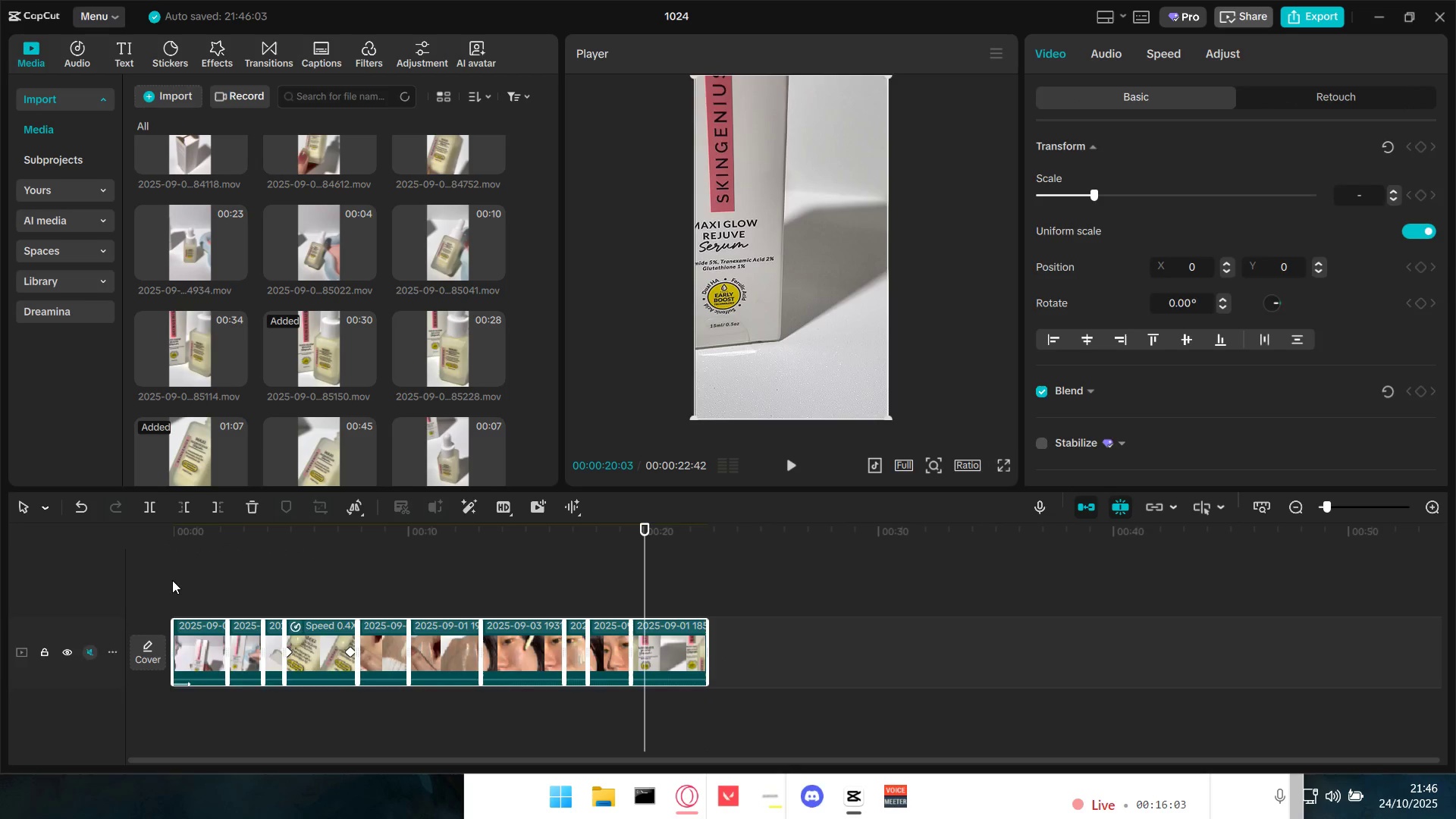 
triple_click([174, 579])
 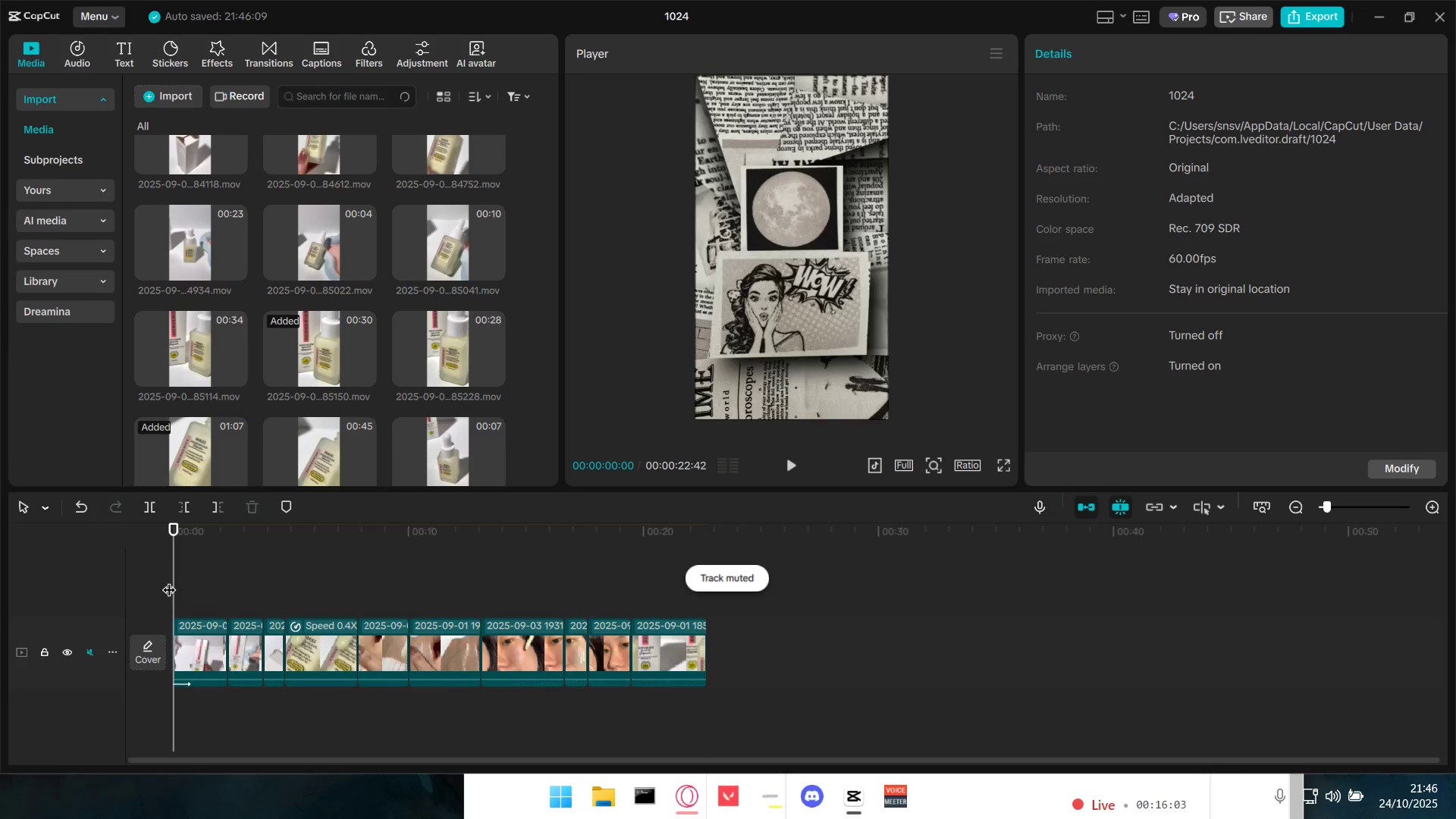 
key(Space)
 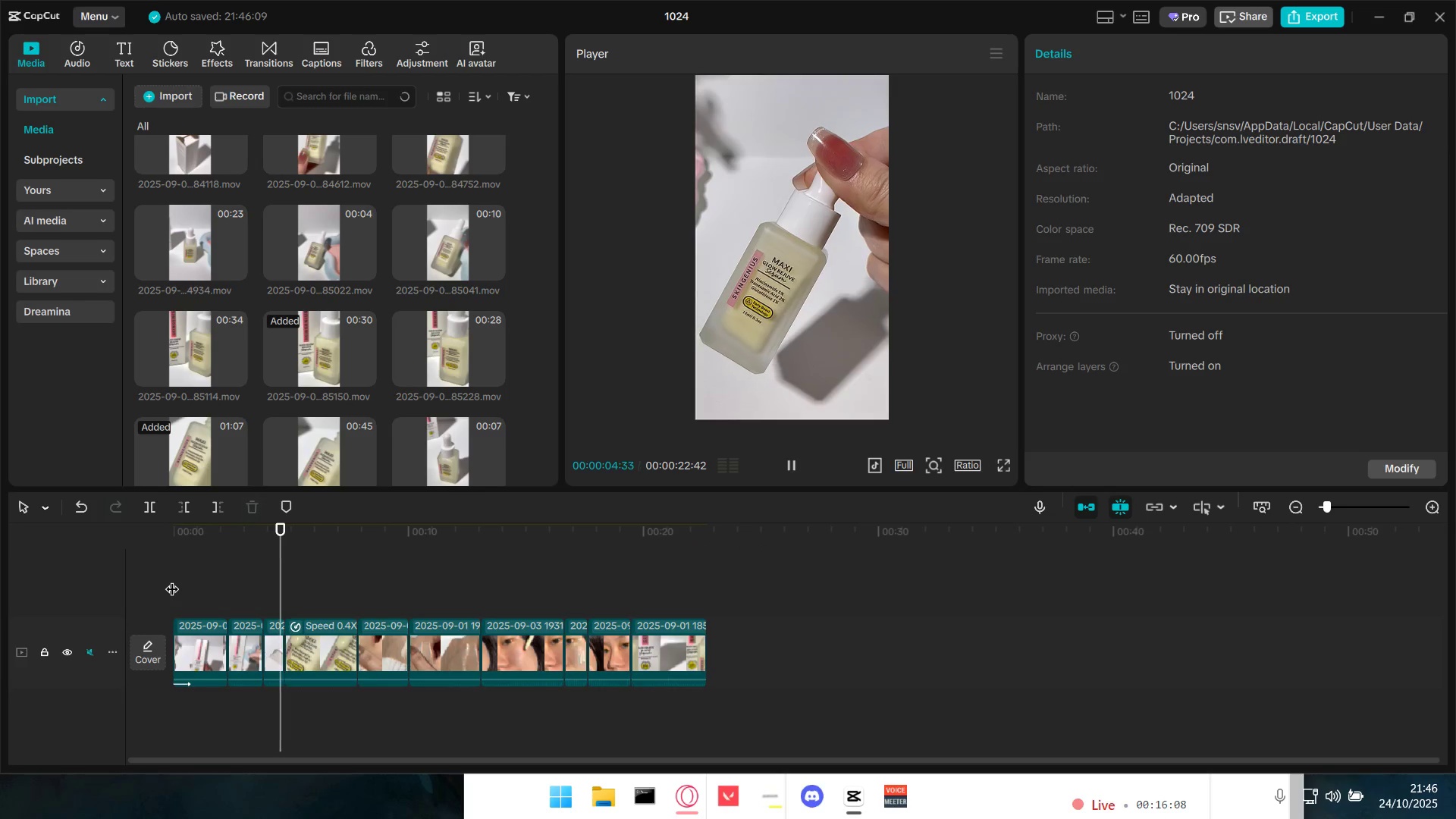 
wait(6.2)
 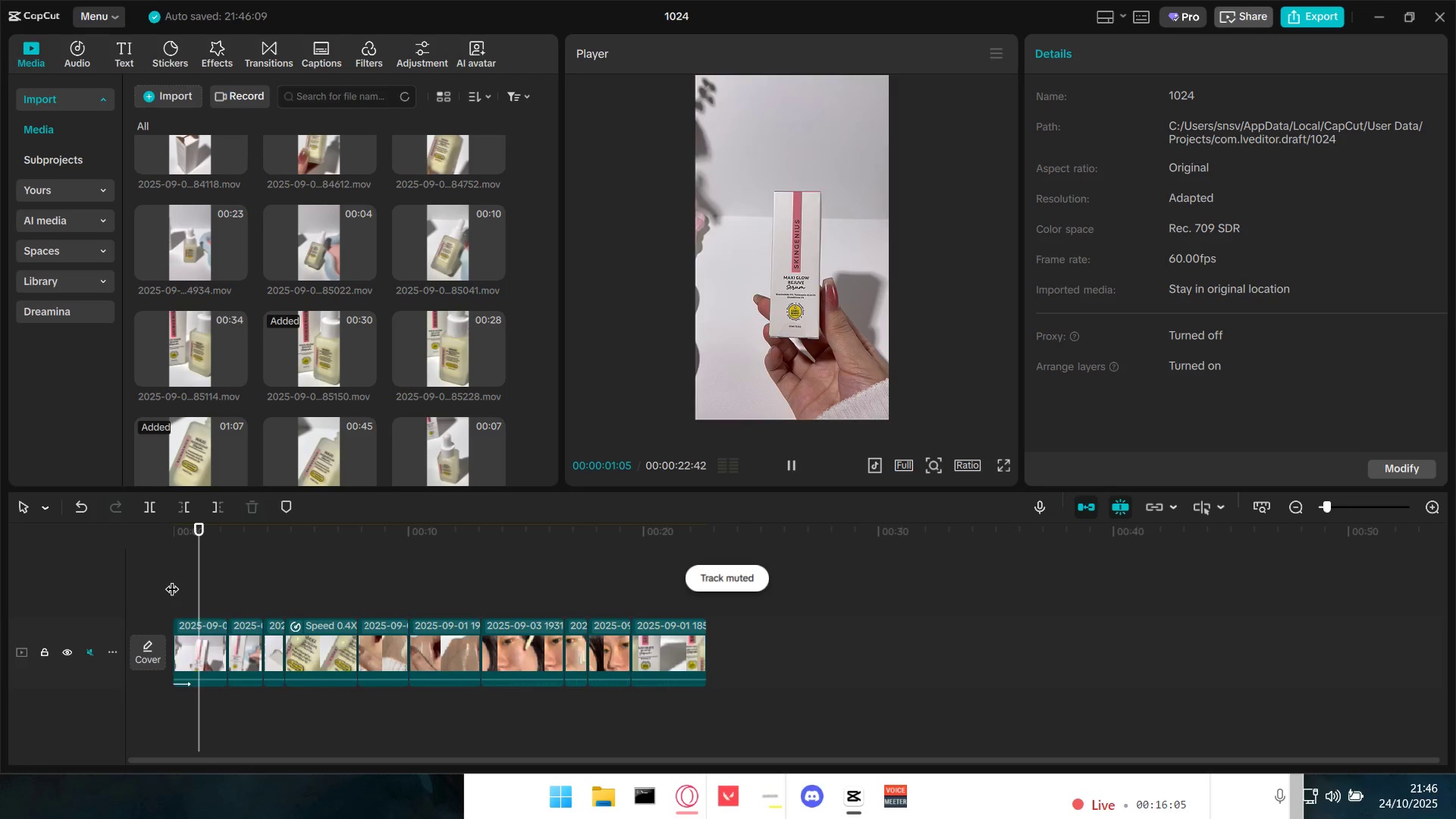 
key(Space)
 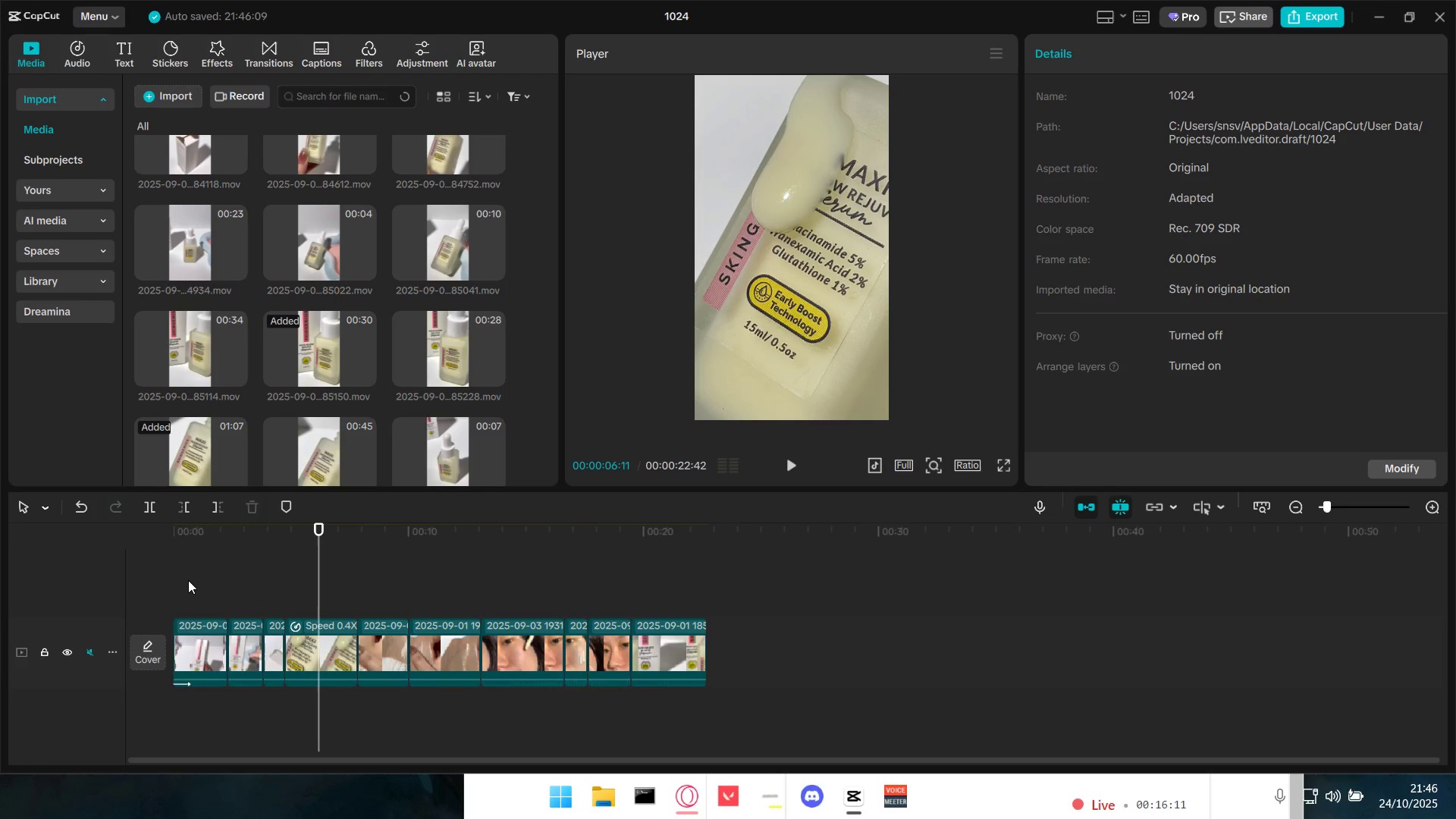 
key(Space)
 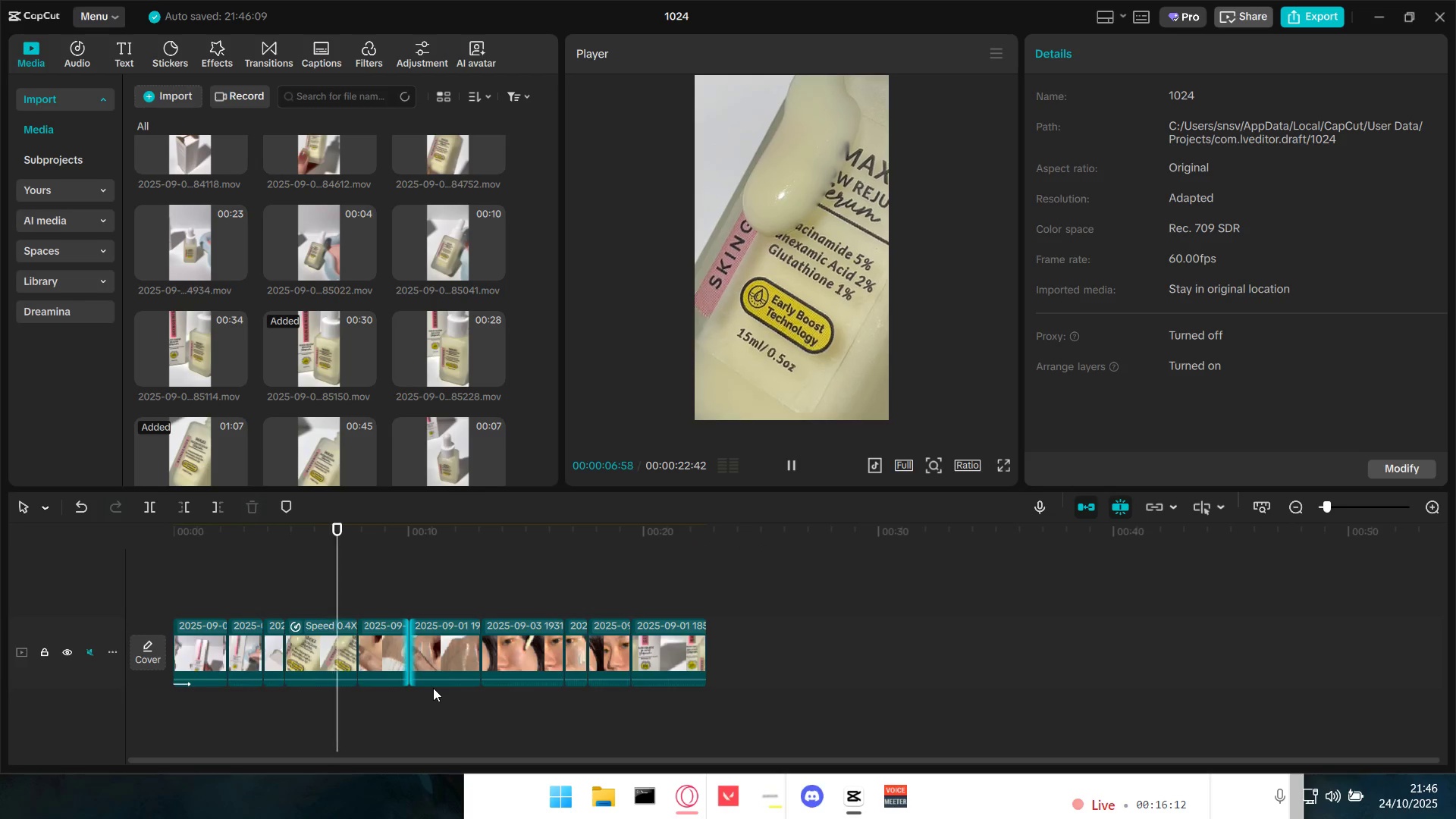 
mouse_move([472, 682])
 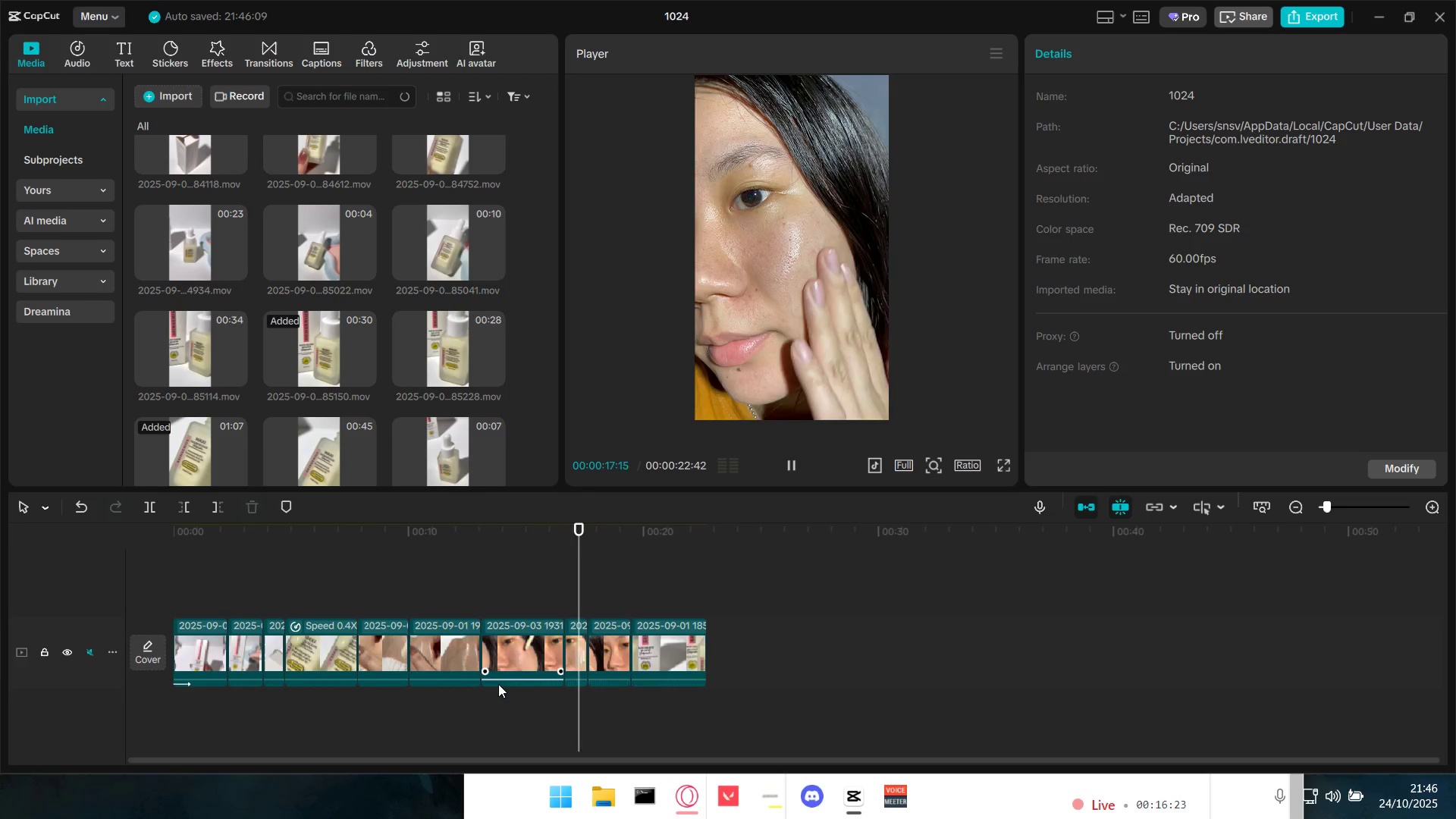 
wait(10.28)
 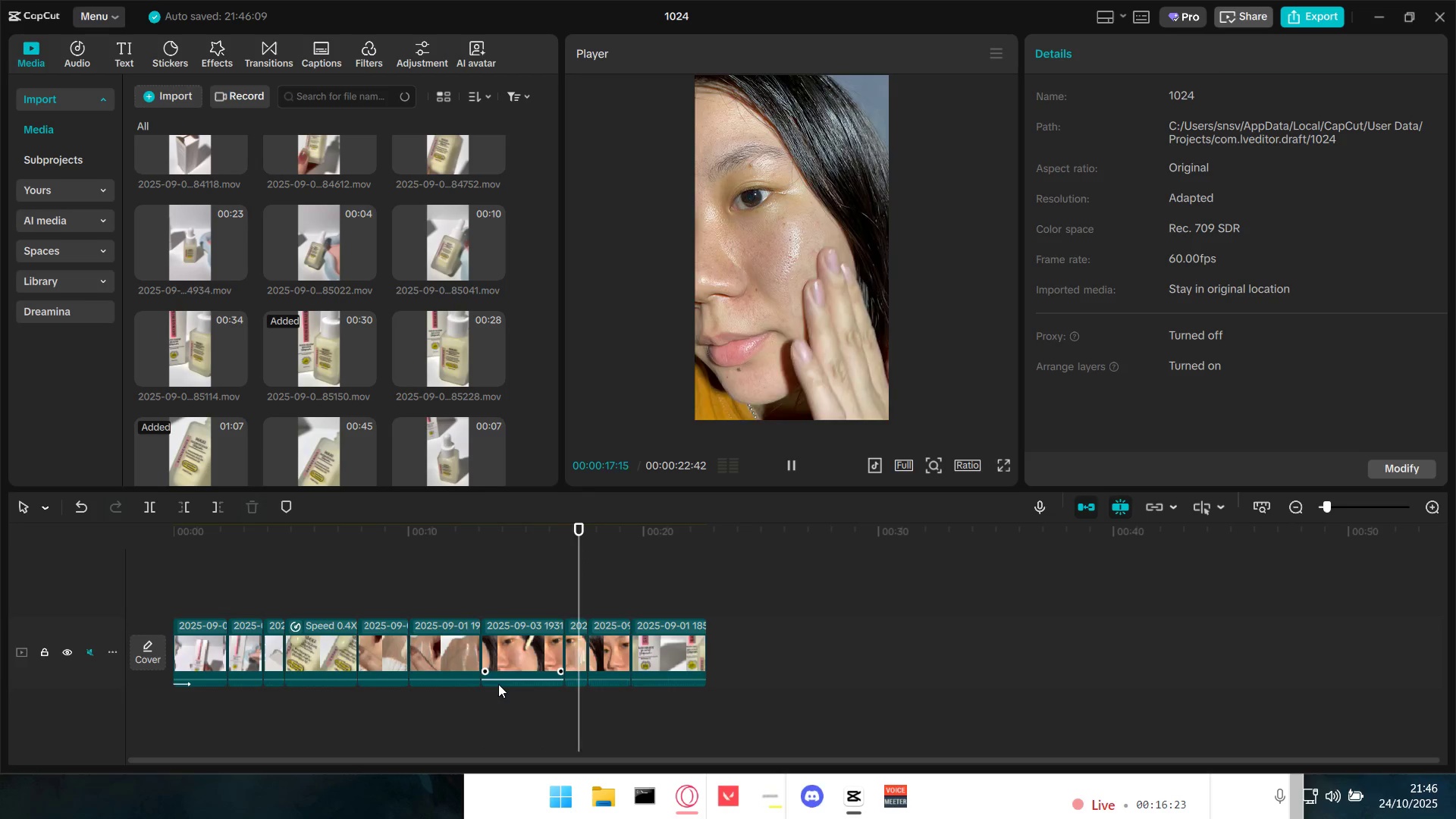 
key(Space)
 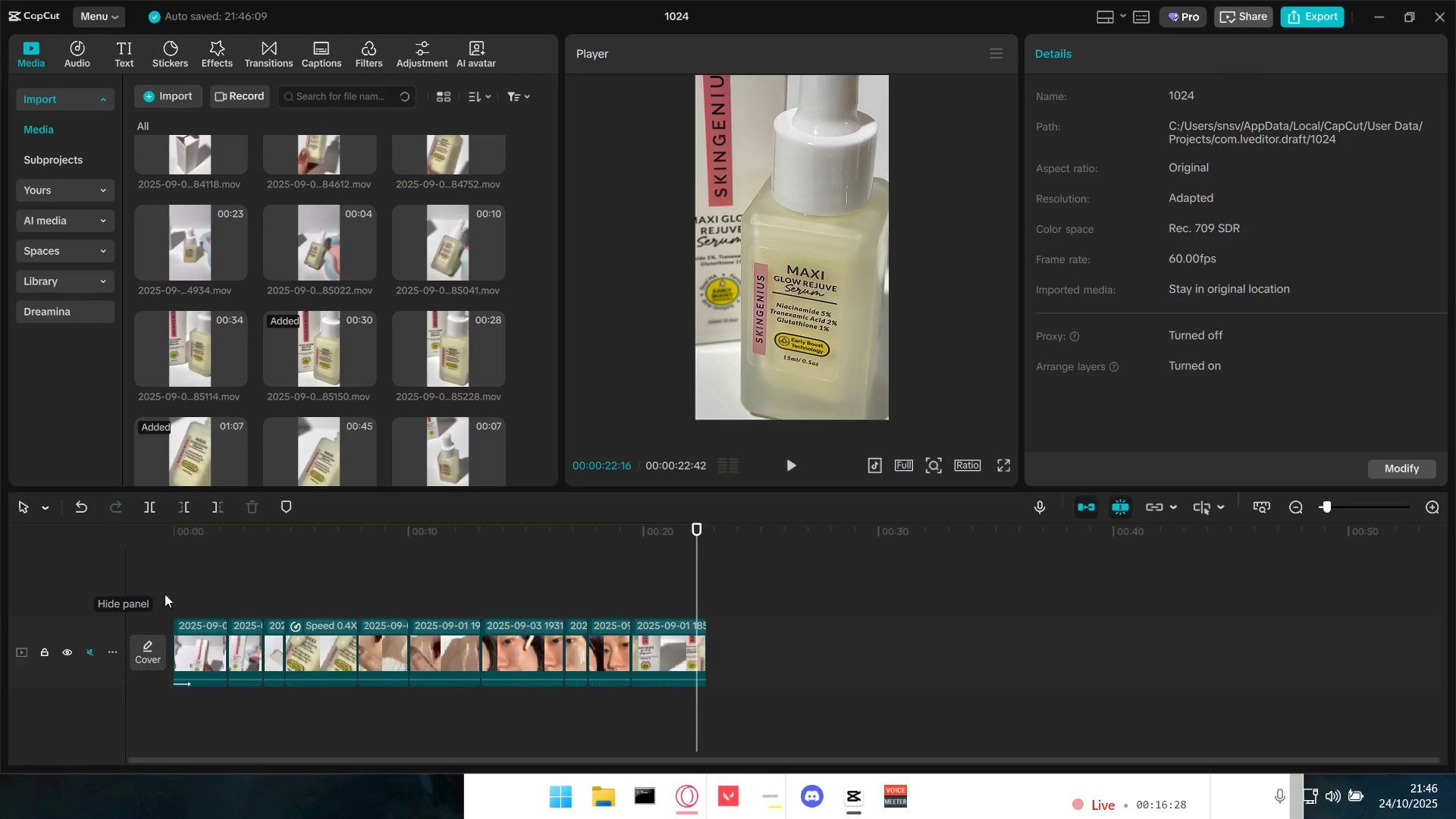 
left_click([210, 580])
 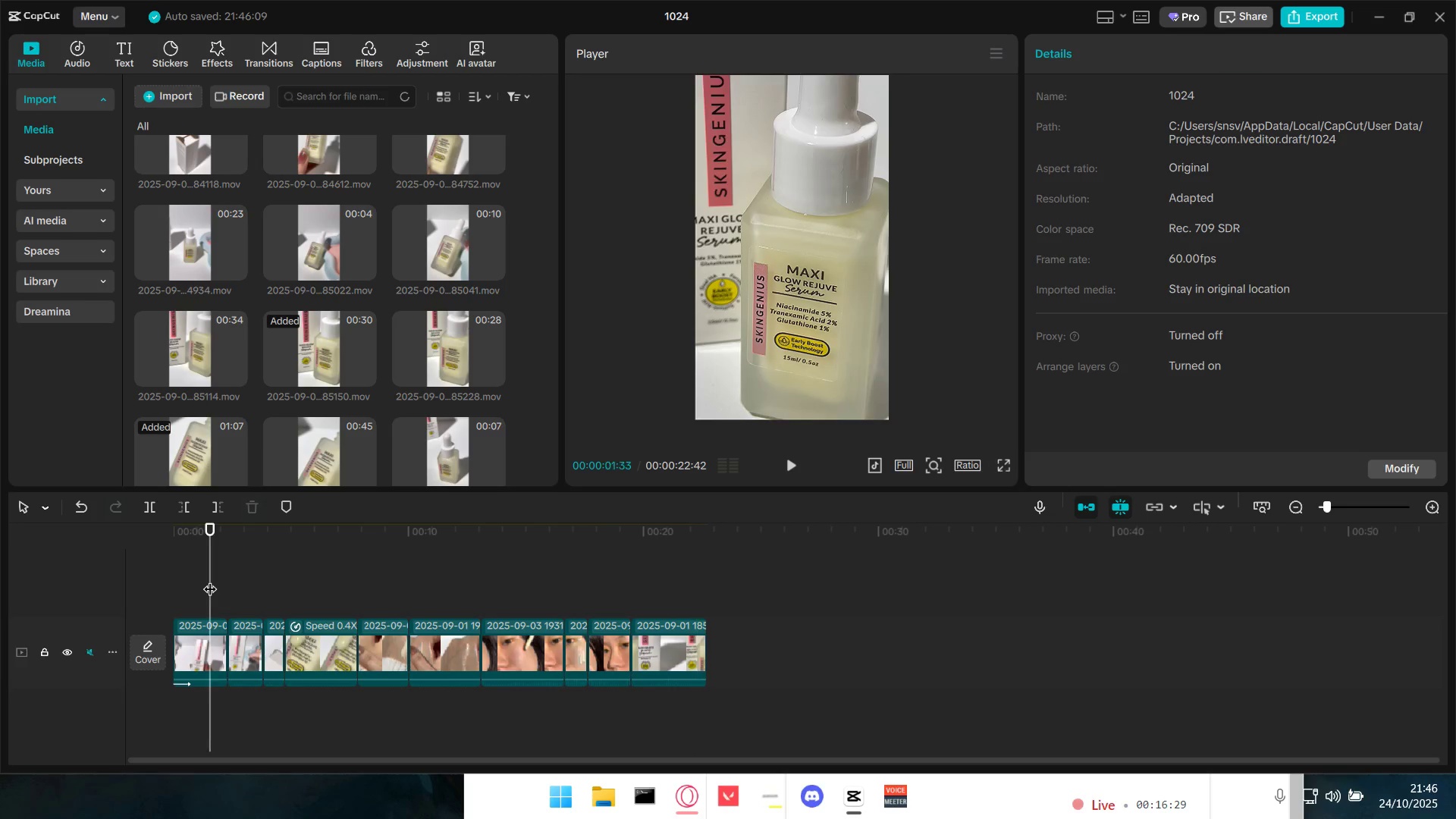 
left_click_drag(start_coordinate=[210, 579], to_coordinate=[86, 573])
 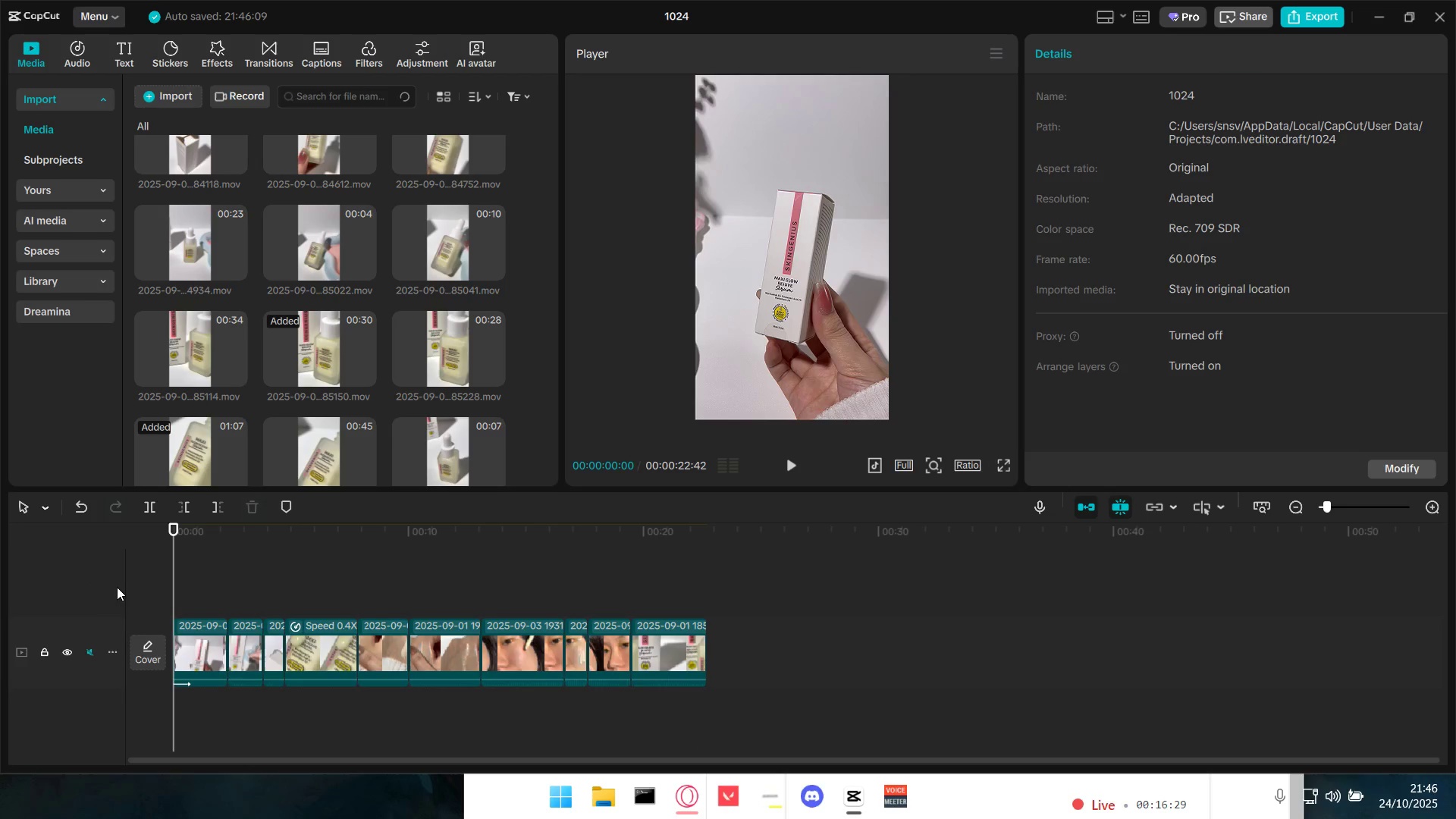 
hold_key(key=ControlLeft, duration=1.5)
scroll: coordinate [441, 670], scroll_direction: up, amount: 6.0
 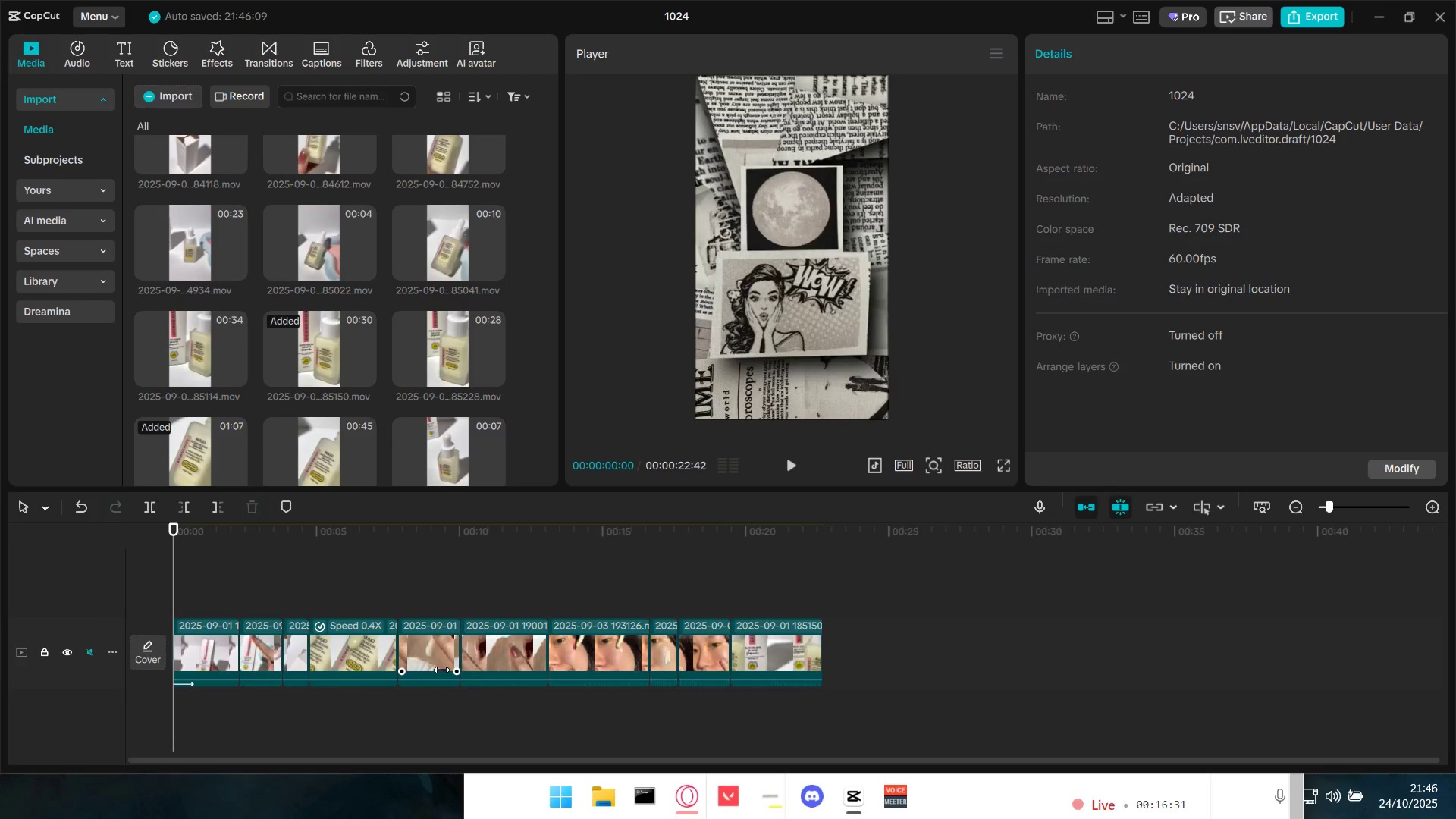 
key(Control+ControlLeft)
 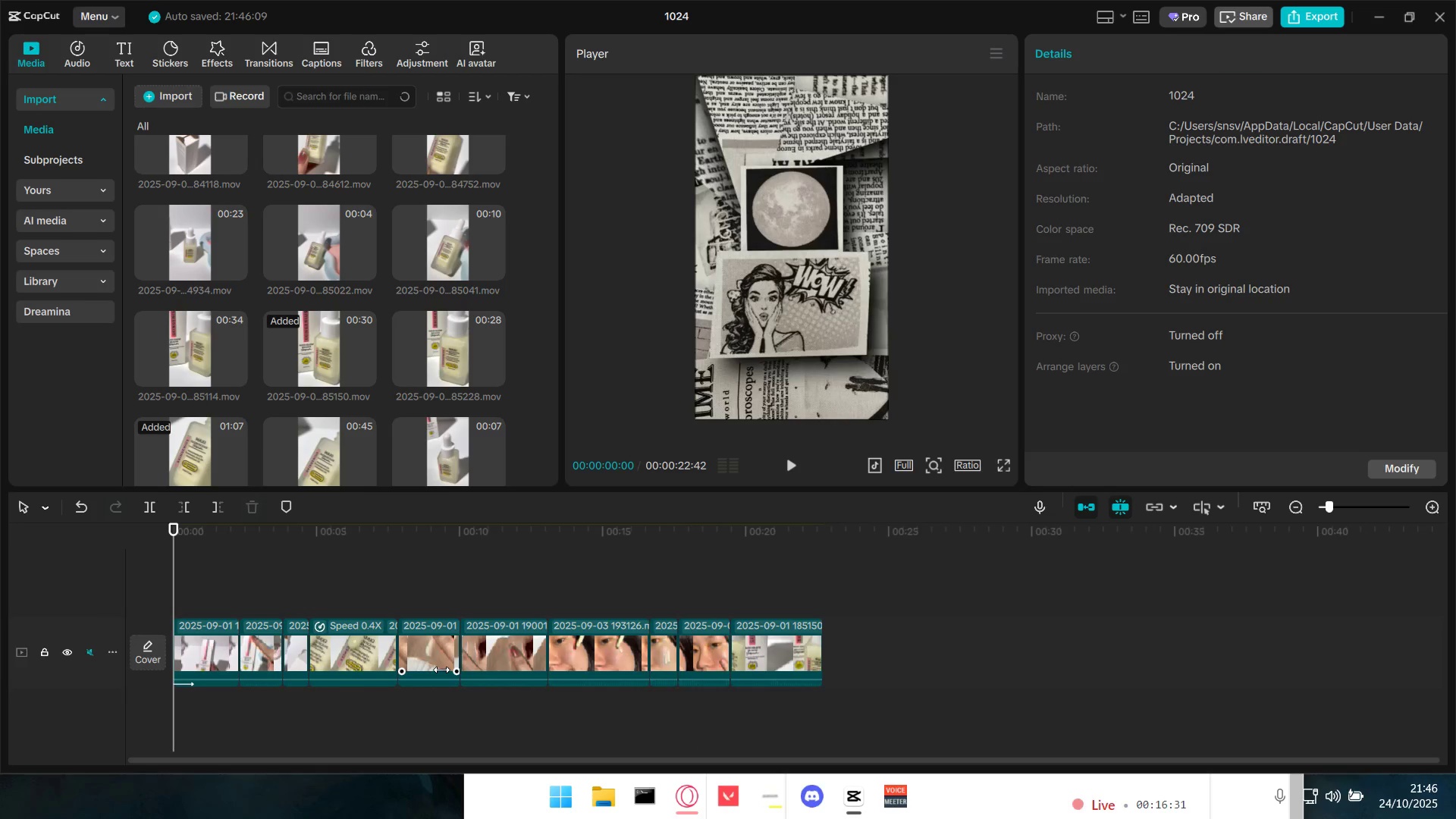 
key(Control+ControlLeft)
 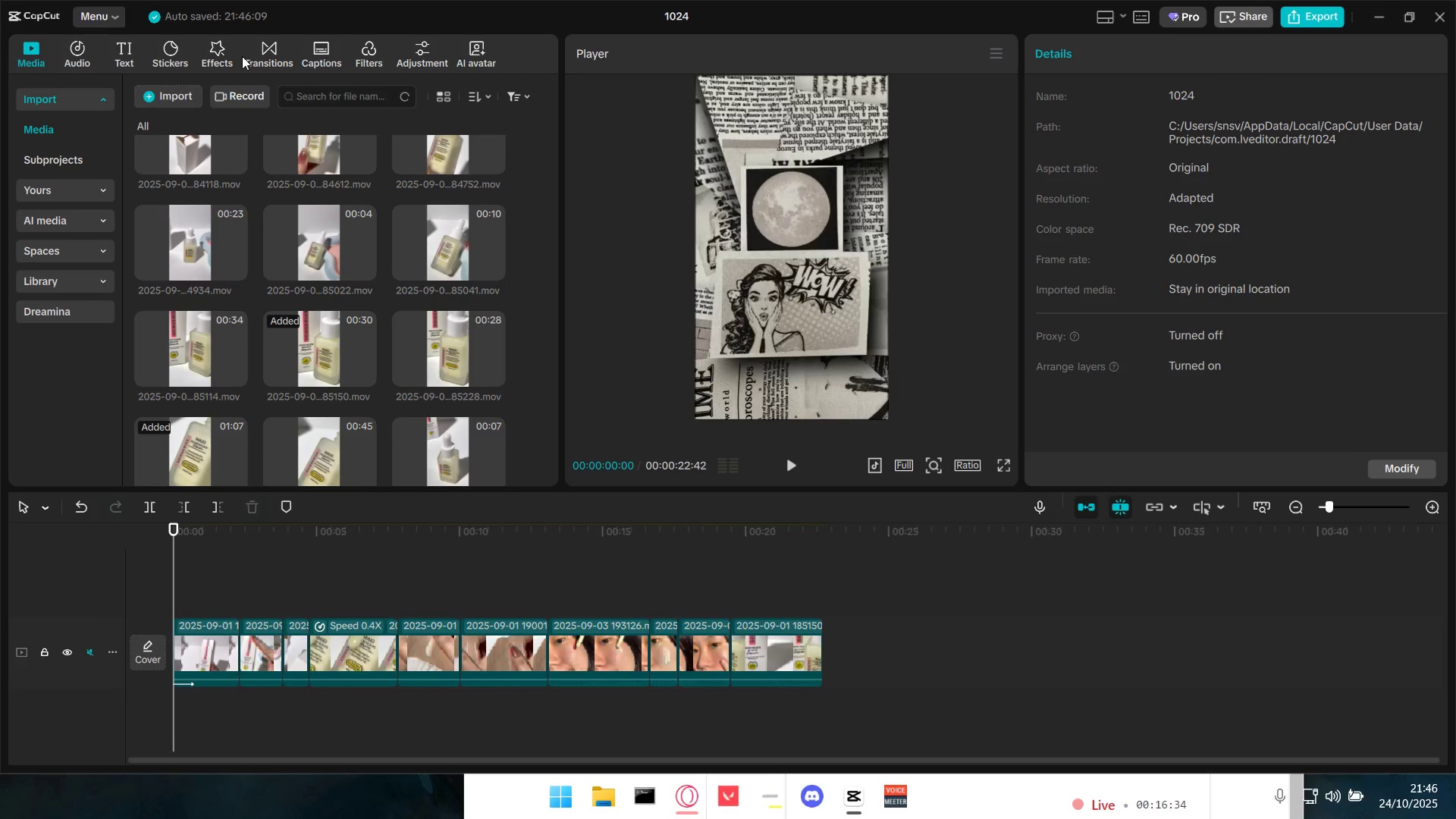 
wait(8.41)
 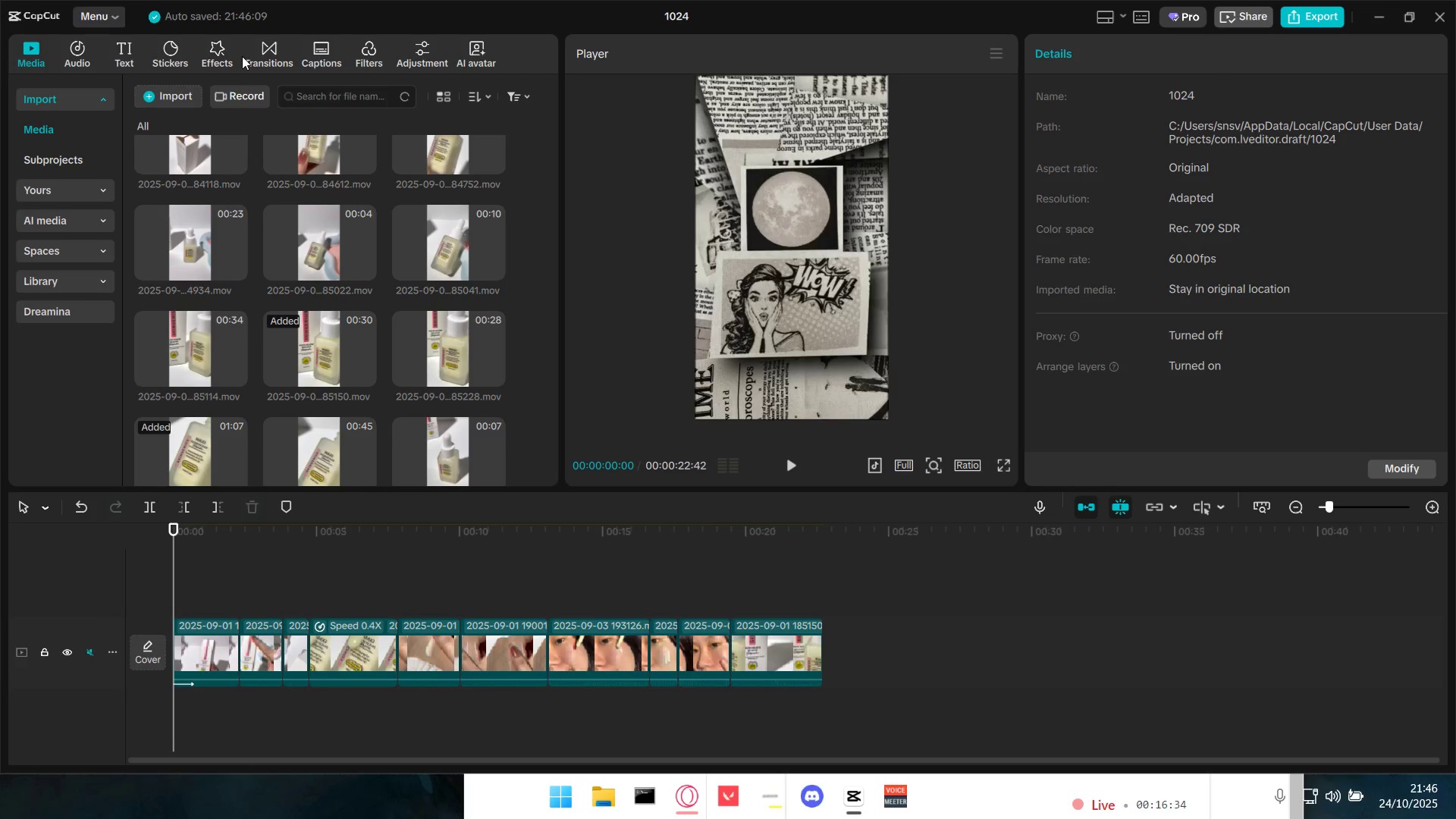 
left_click([267, 98])
 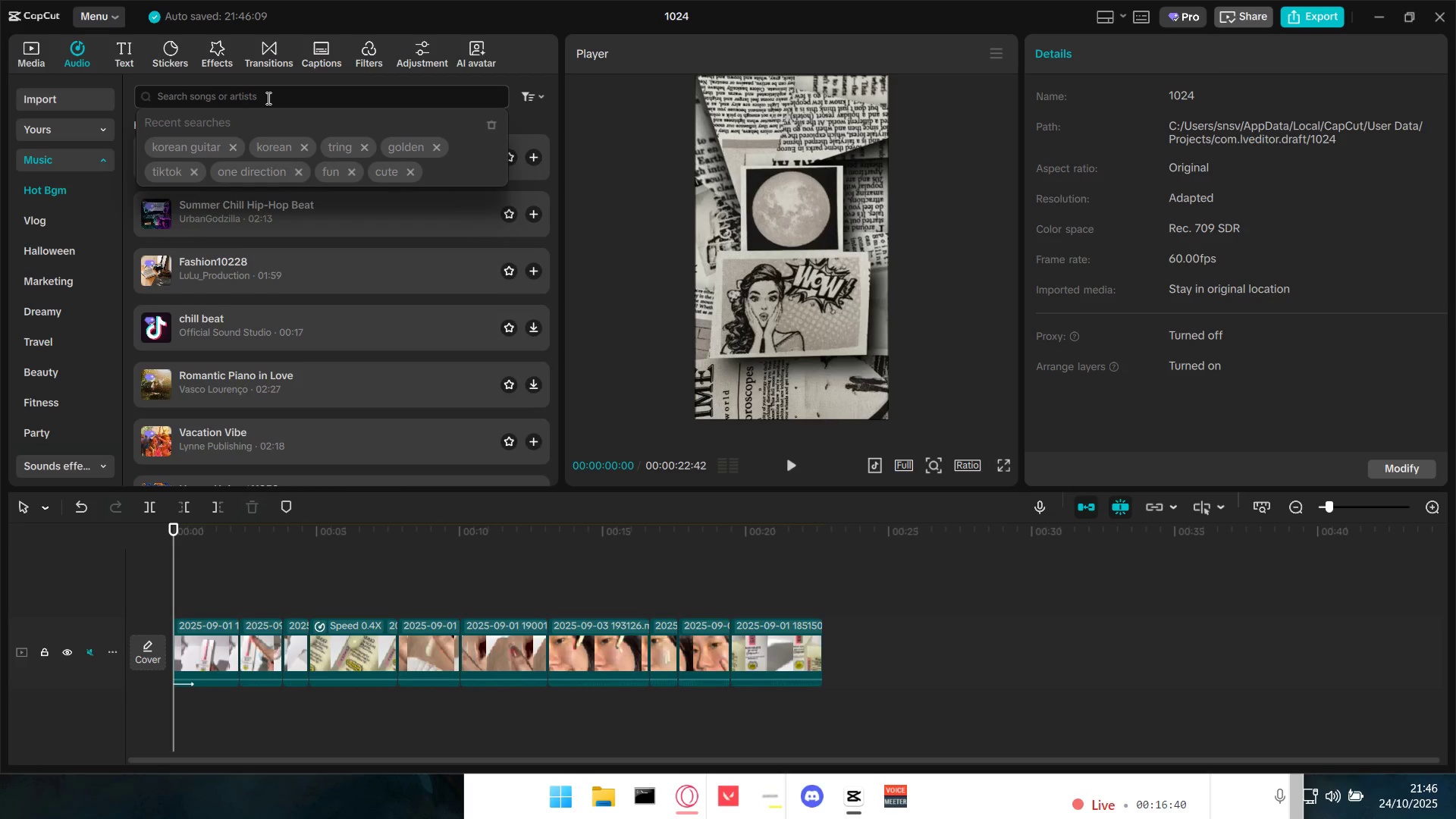 
type(koran guitar)
 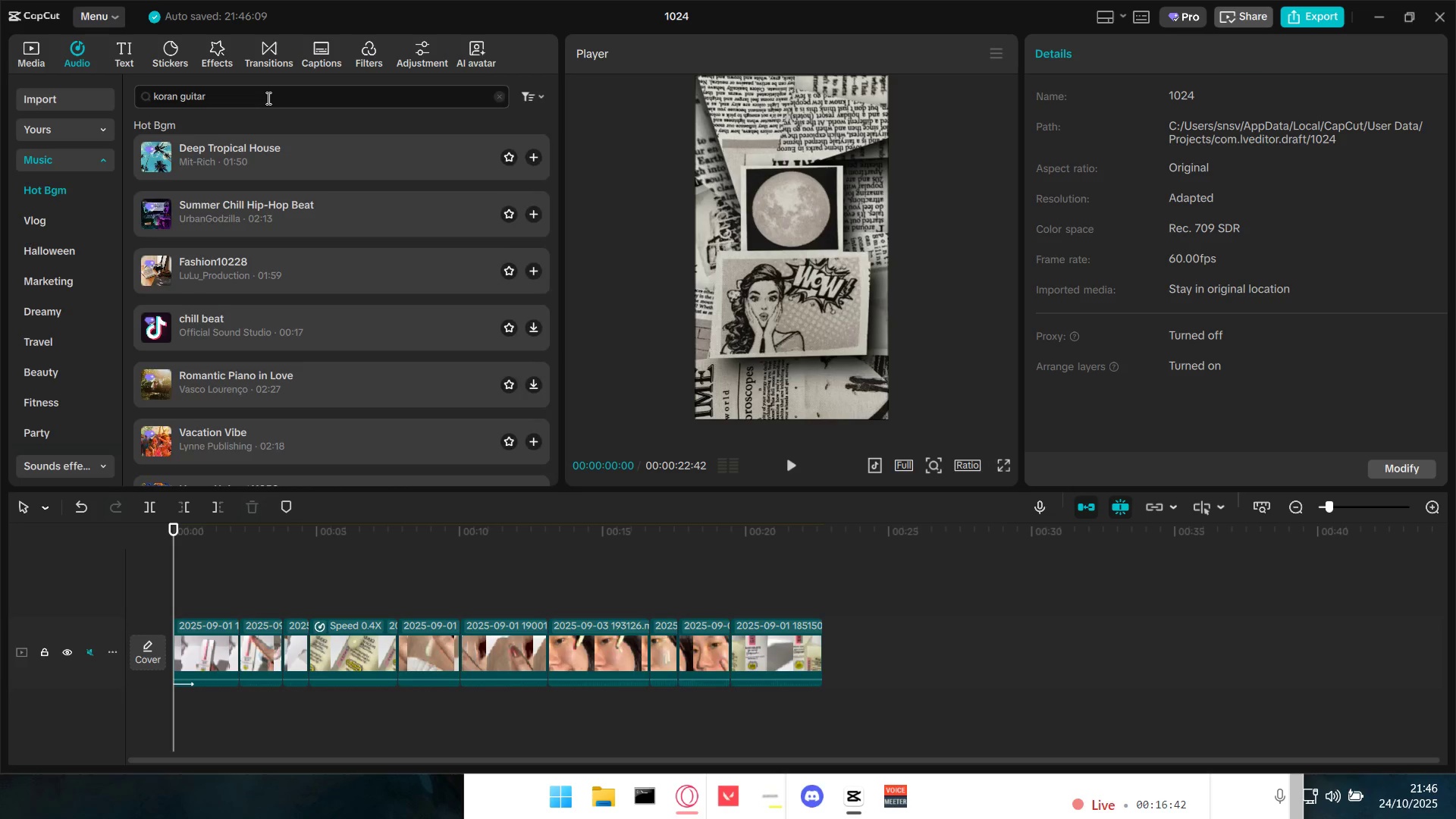 
key(Enter)
 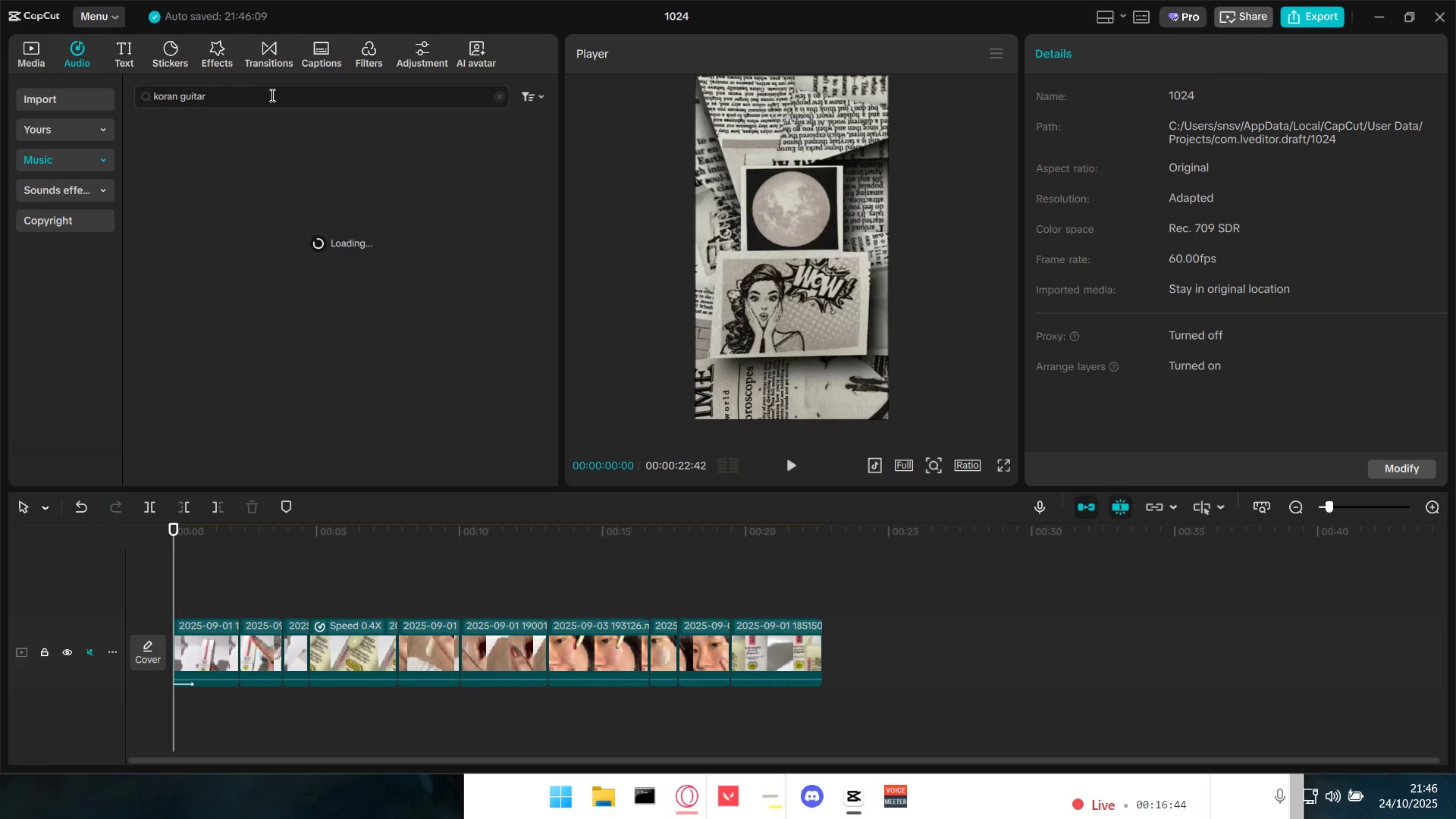 
key(Meta+G)
 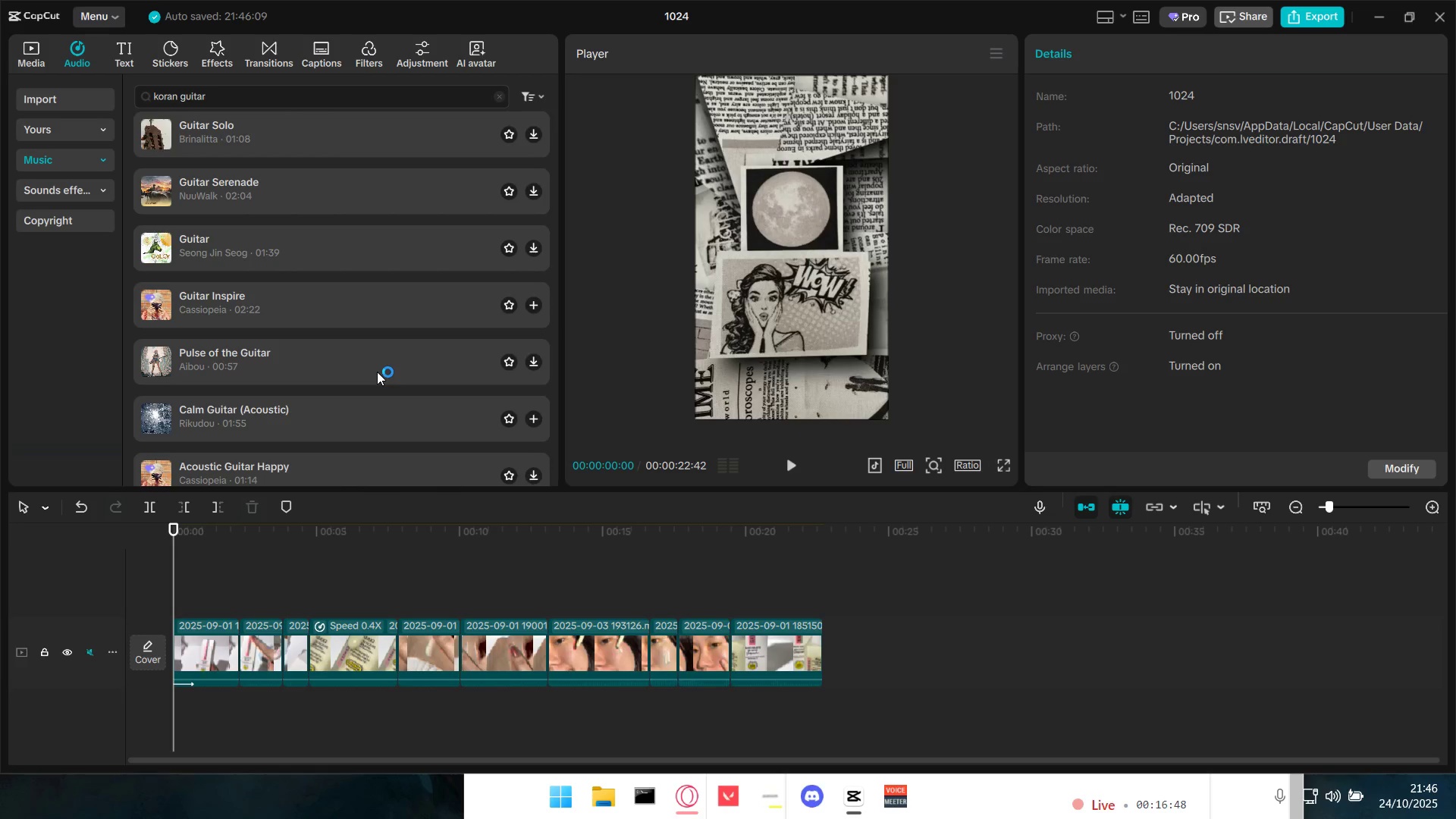 
wait(5.22)
 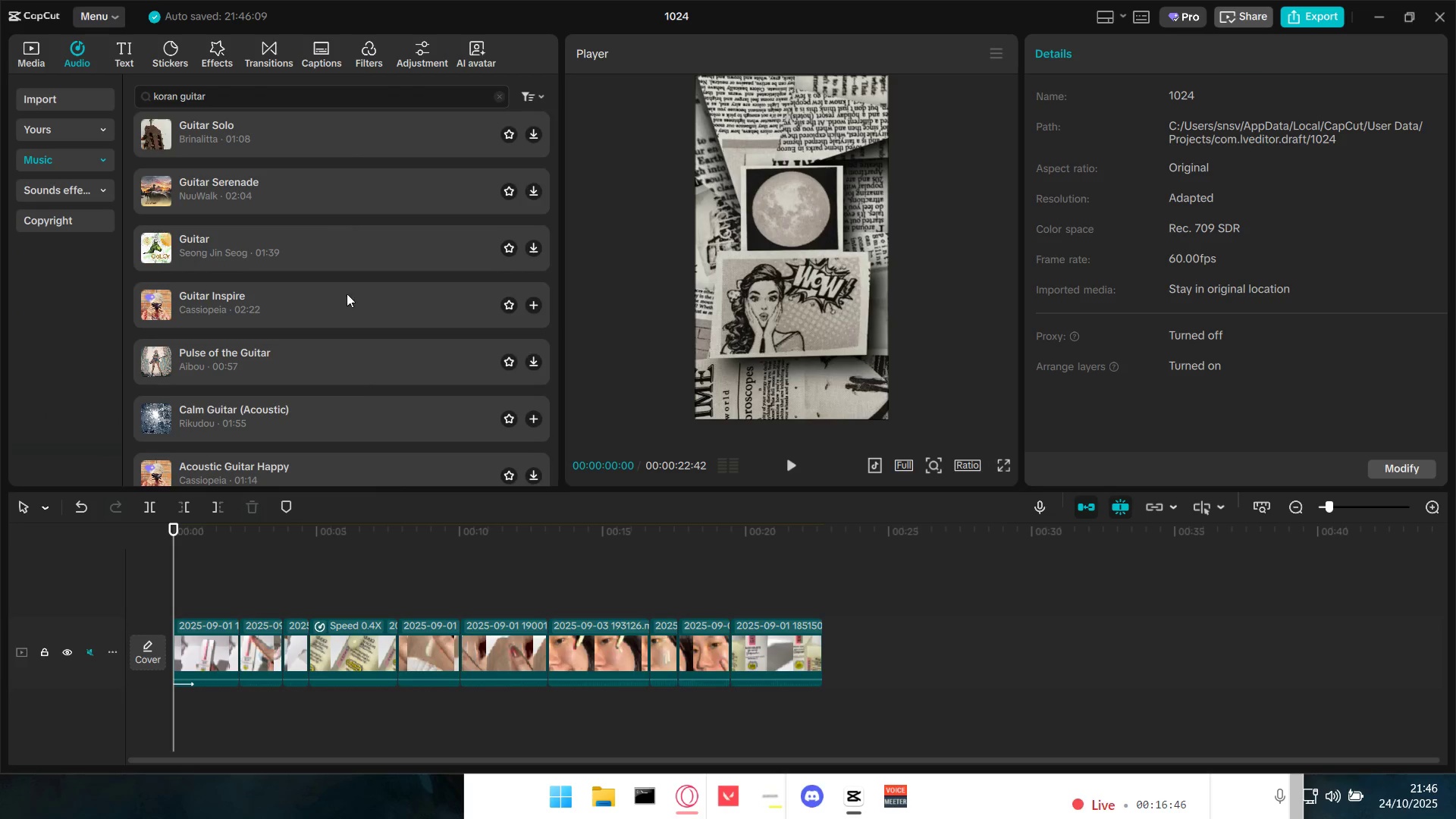 
scroll: coordinate [218, 491], scroll_direction: down, amount: 12.0
 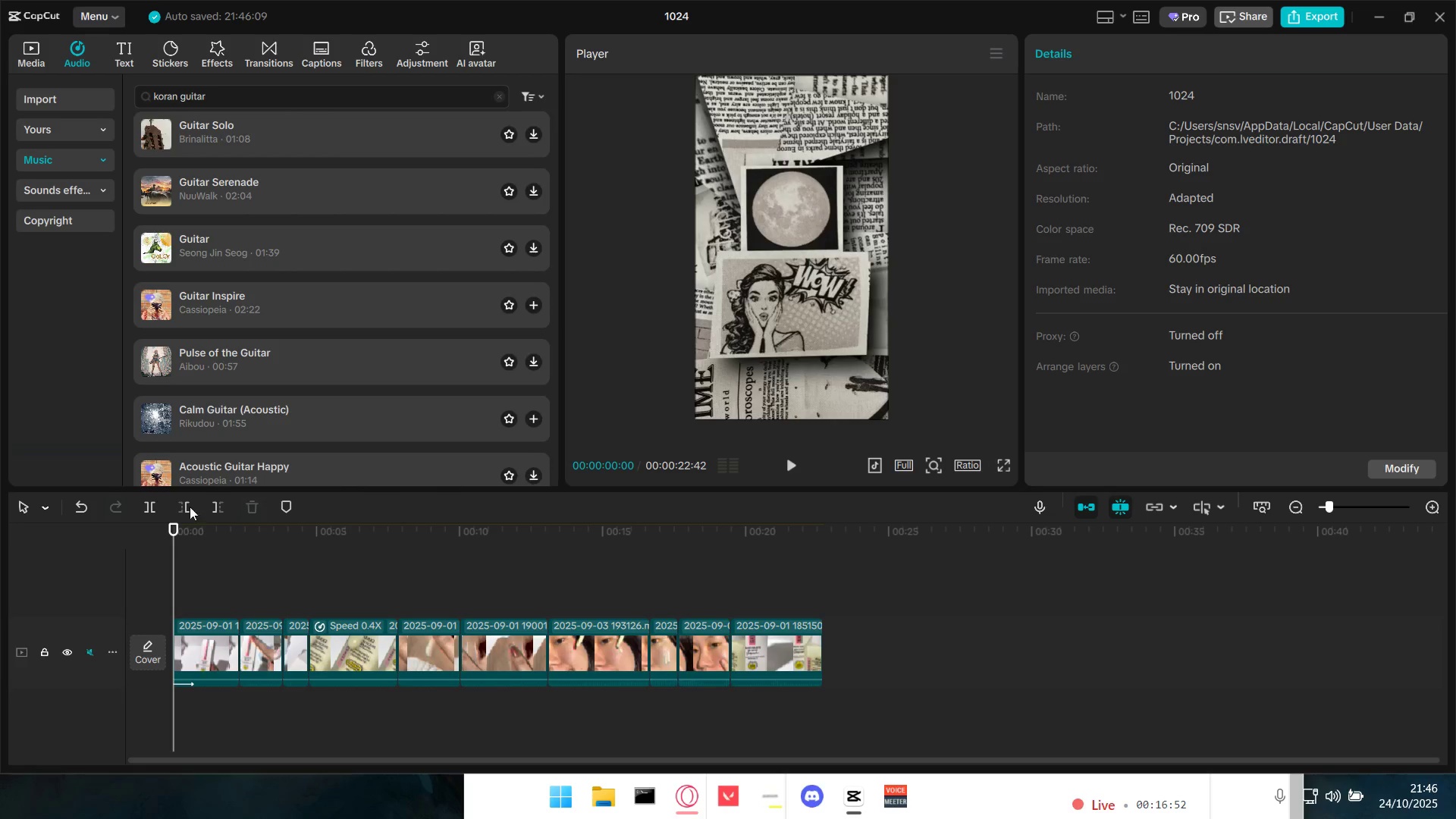 
left_click_drag(start_coordinate=[180, 515], to_coordinate=[149, 522])
 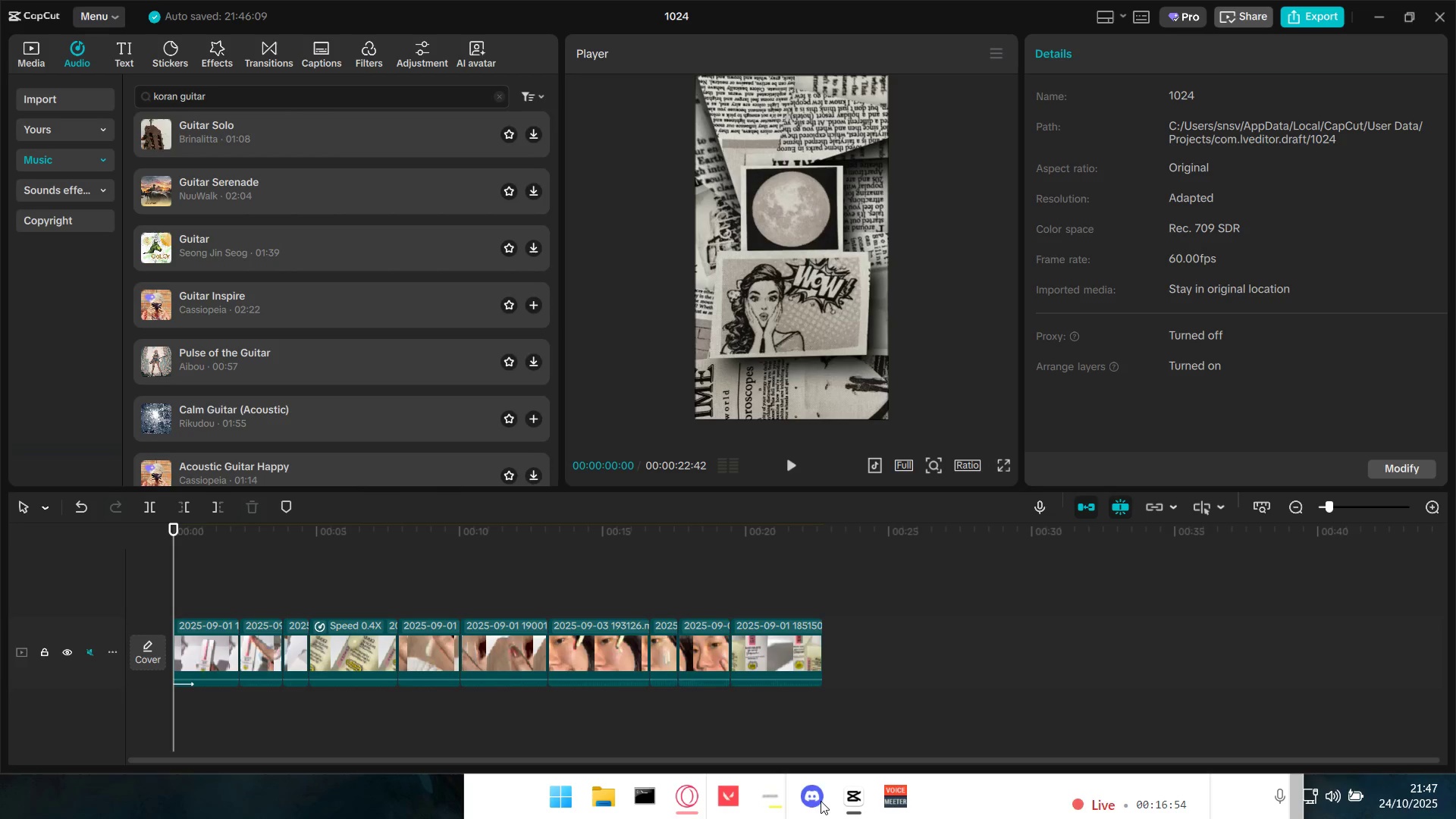 
double_click([344, 381])
 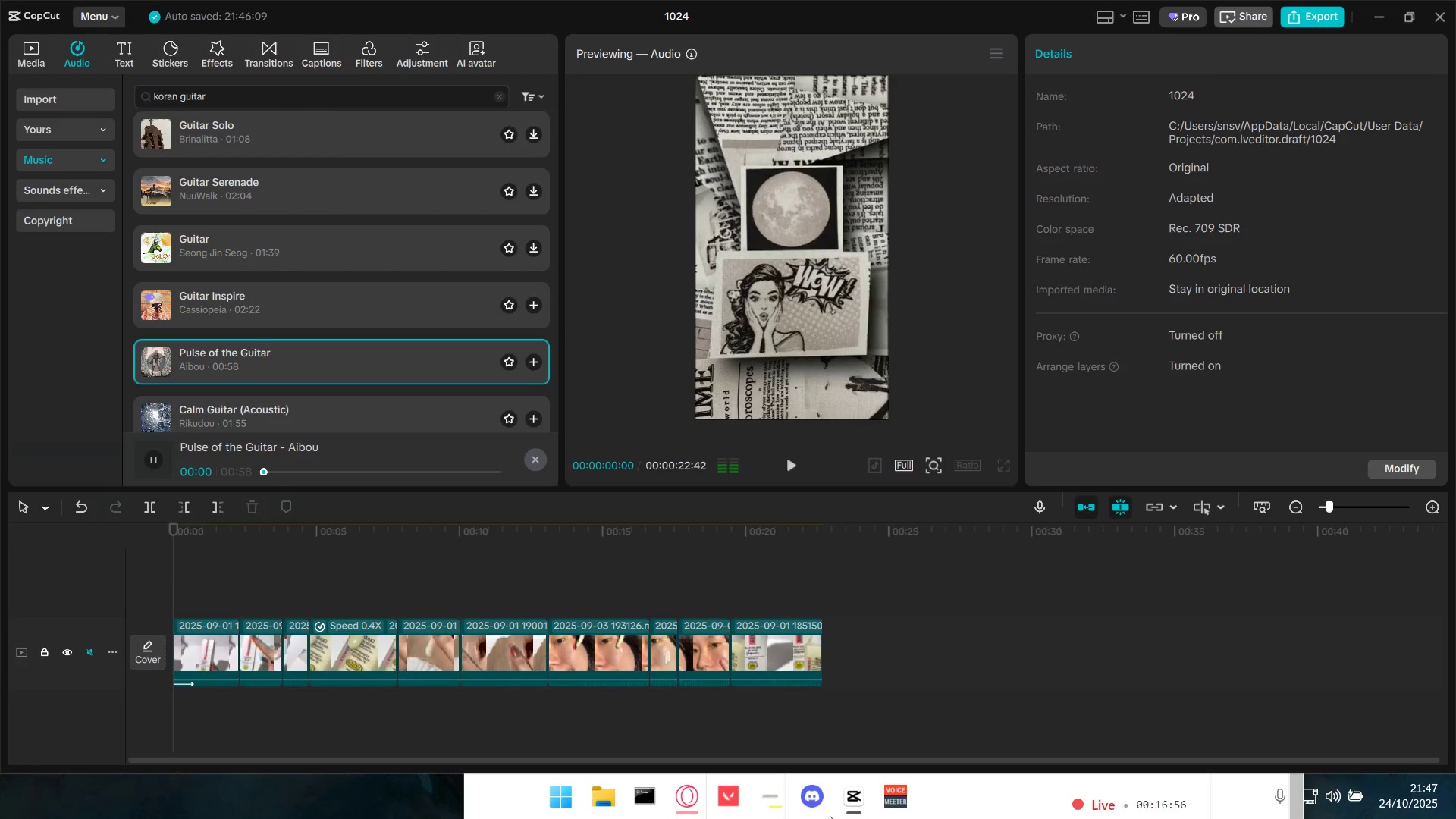 
left_click([805, 792])
 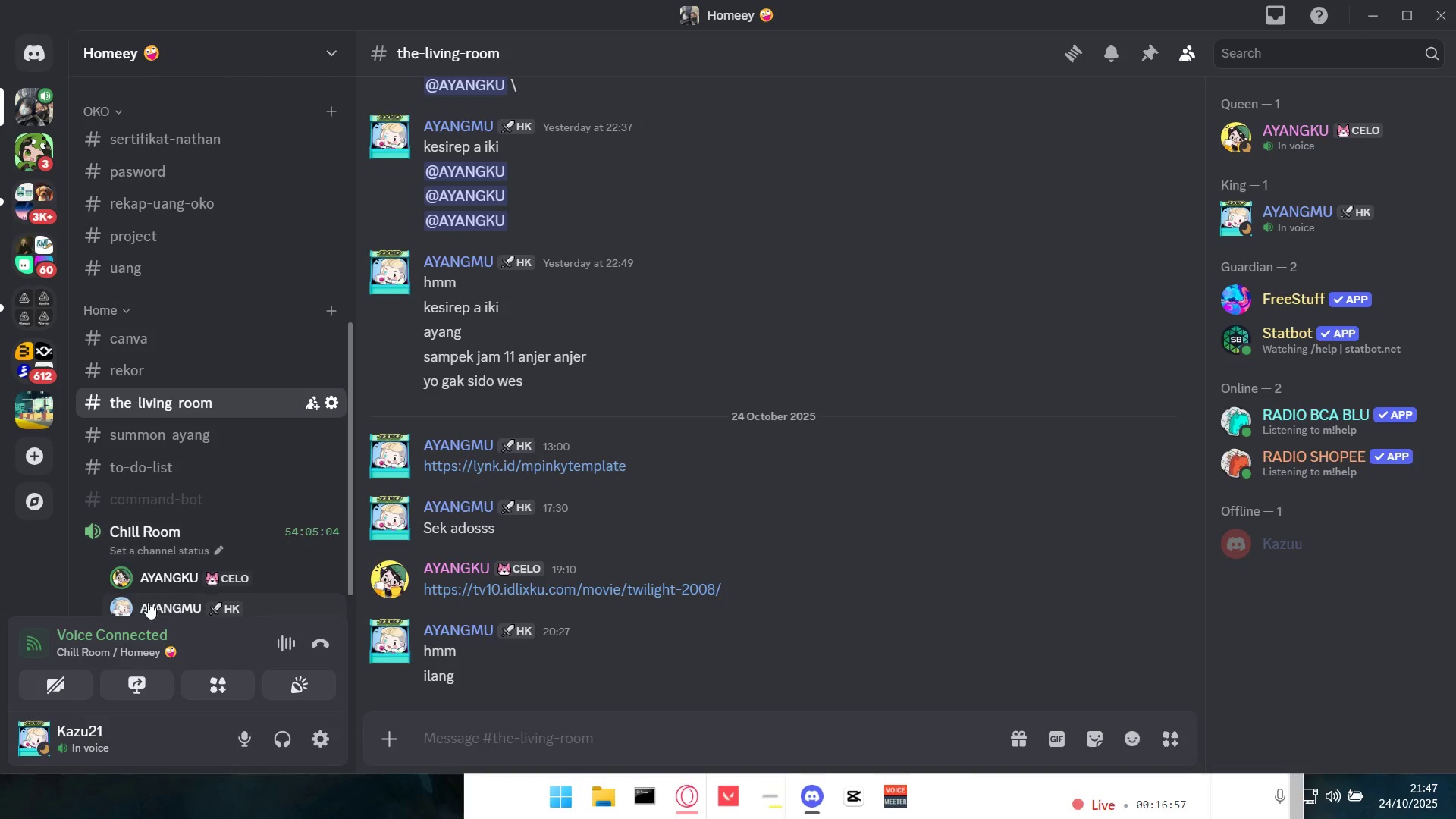 
right_click([158, 584])
 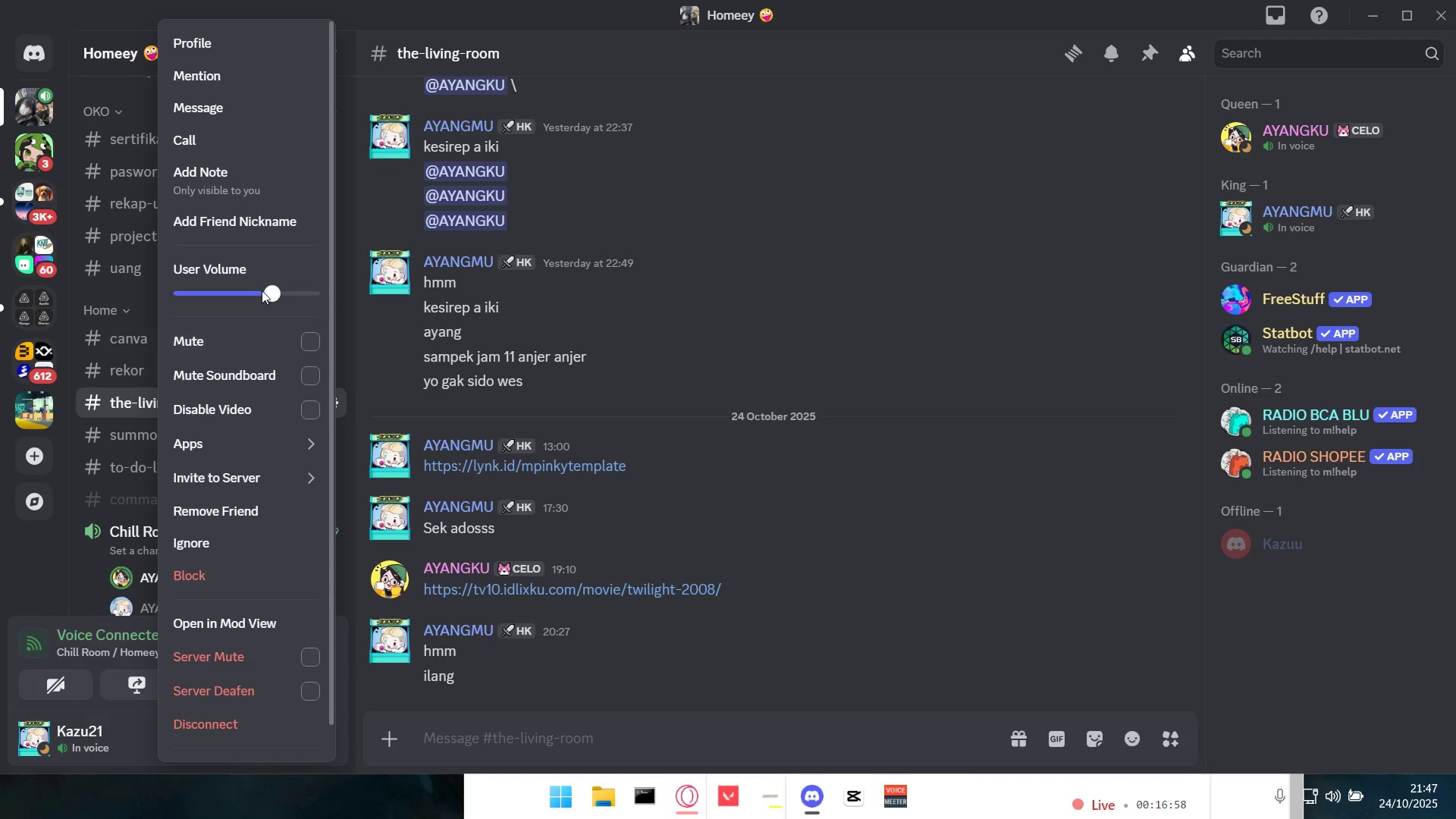 
left_click_drag(start_coordinate=[259, 290], to_coordinate=[246, 289])
 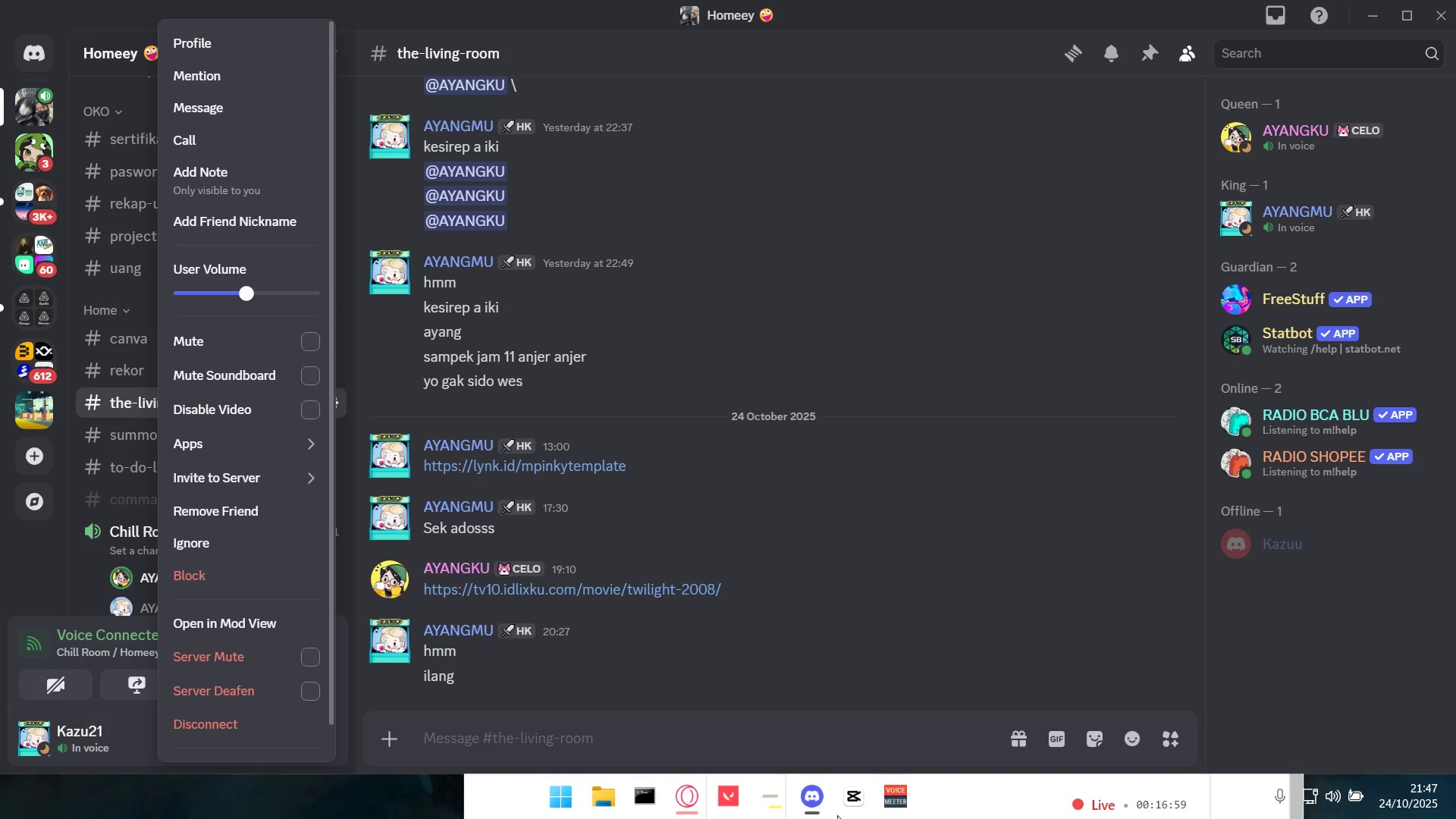 
left_click([858, 806])
 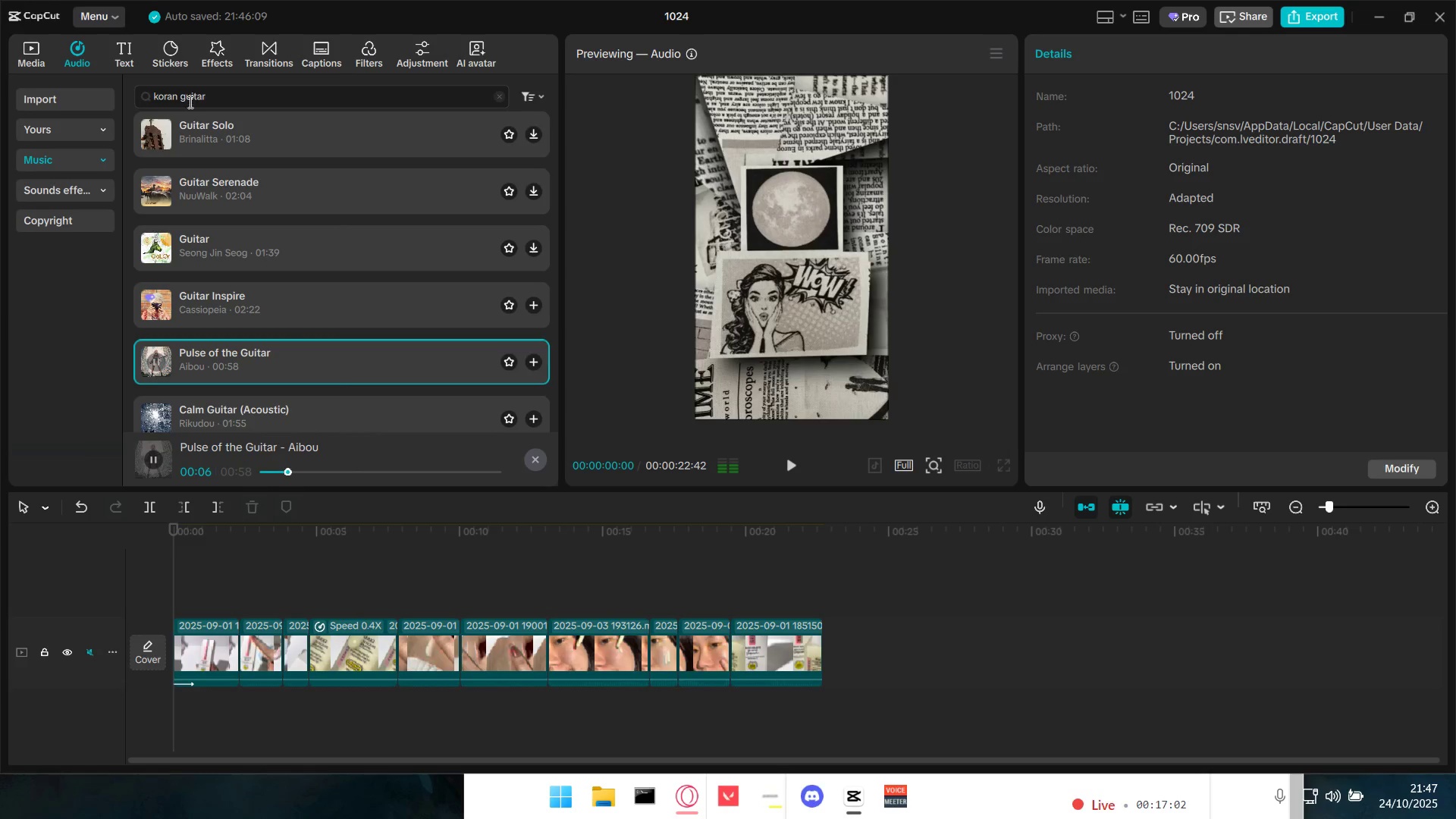 
left_click([166, 94])
 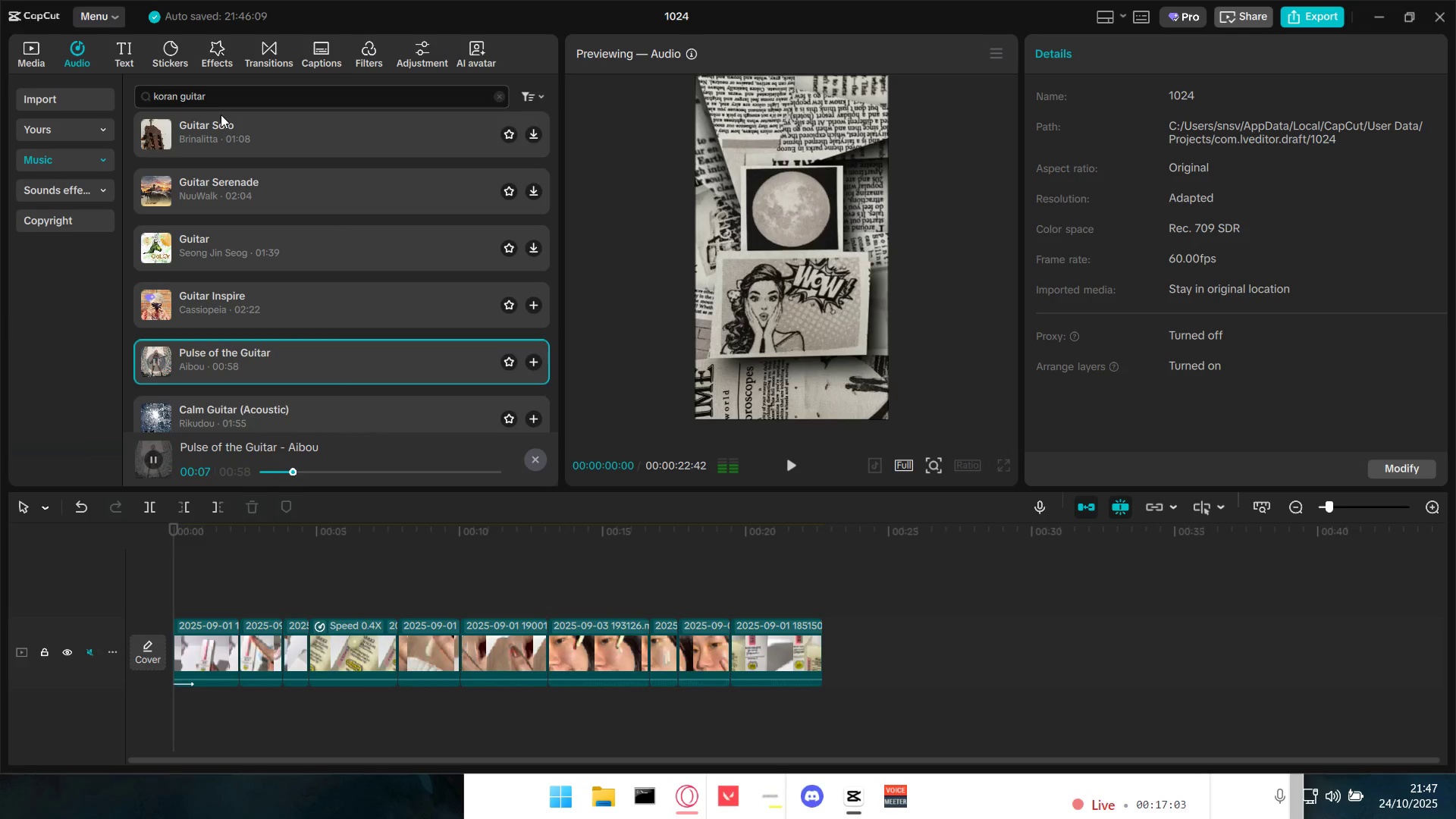 
key(E)
 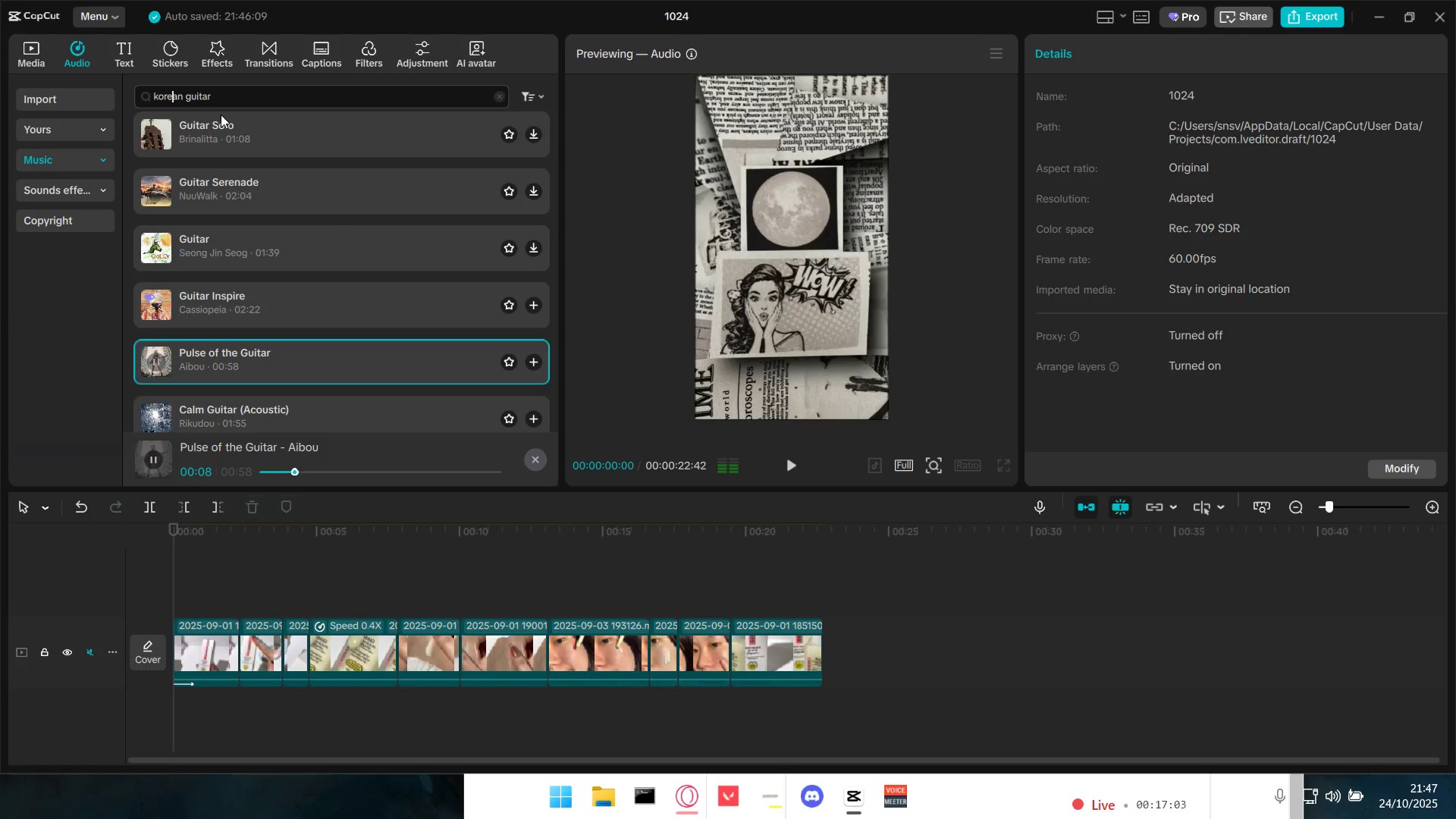 
key(Enter)
 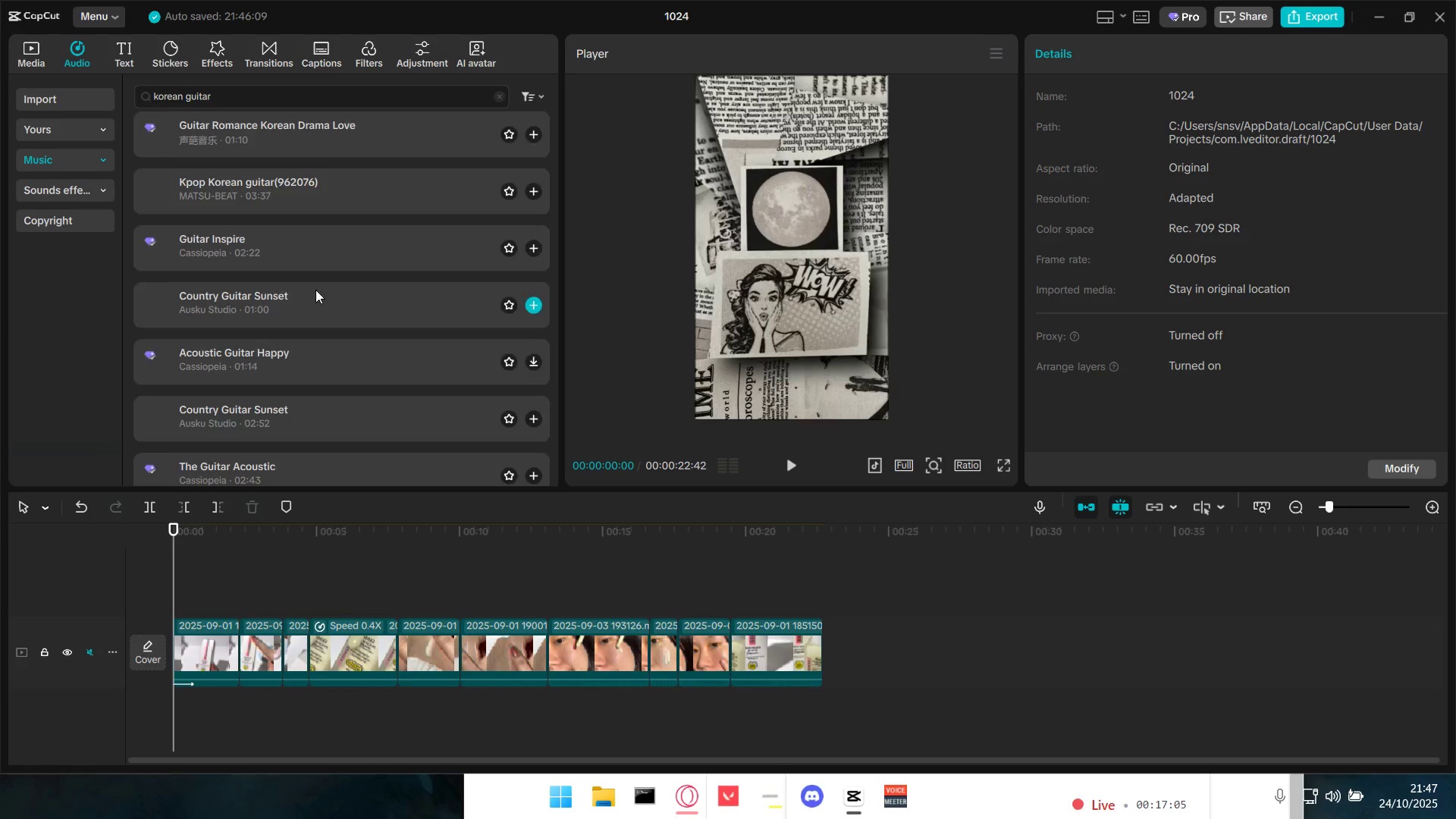 
left_click([315, 136])
 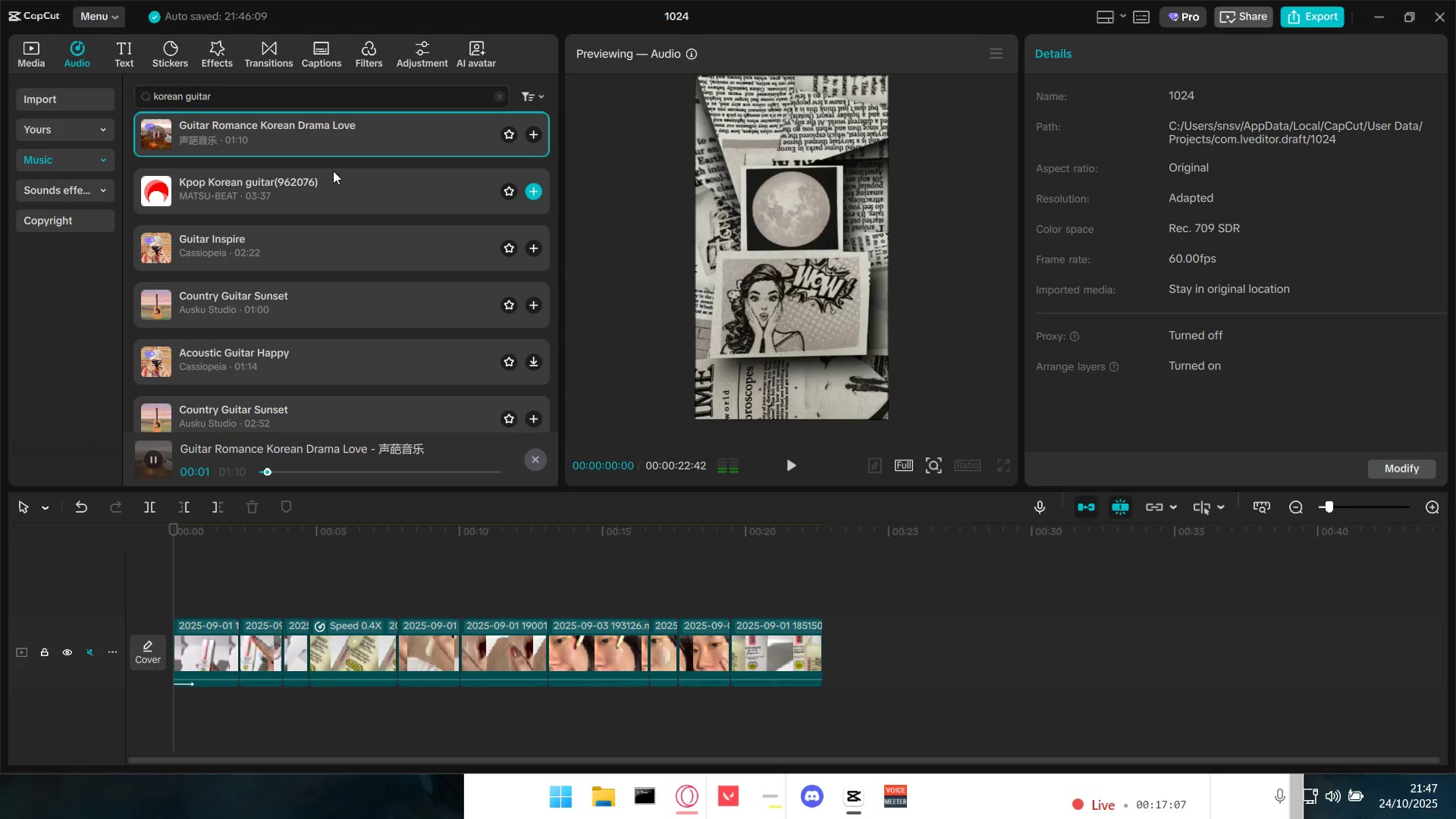 
left_click([342, 190])
 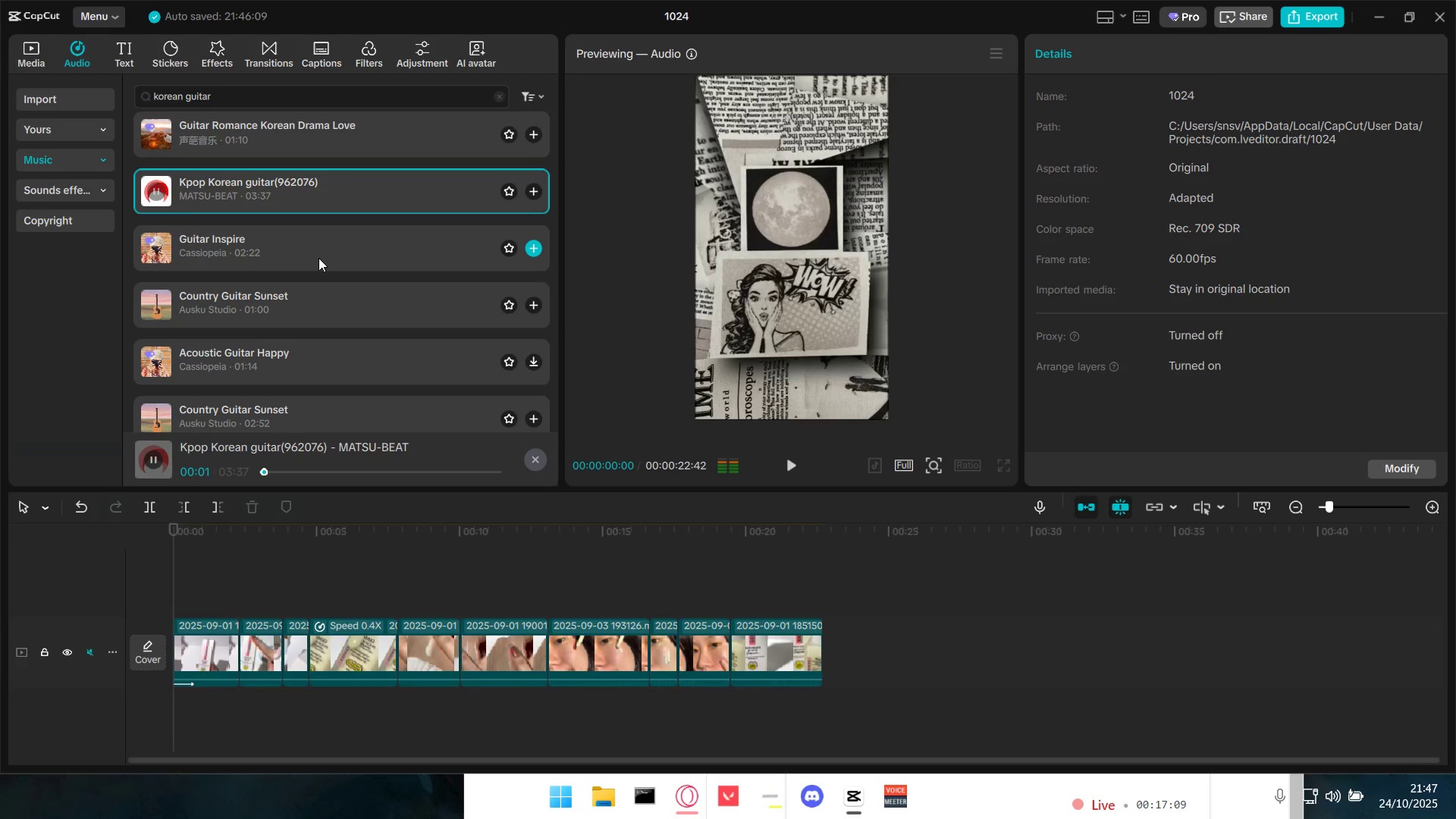 
left_click([318, 256])
 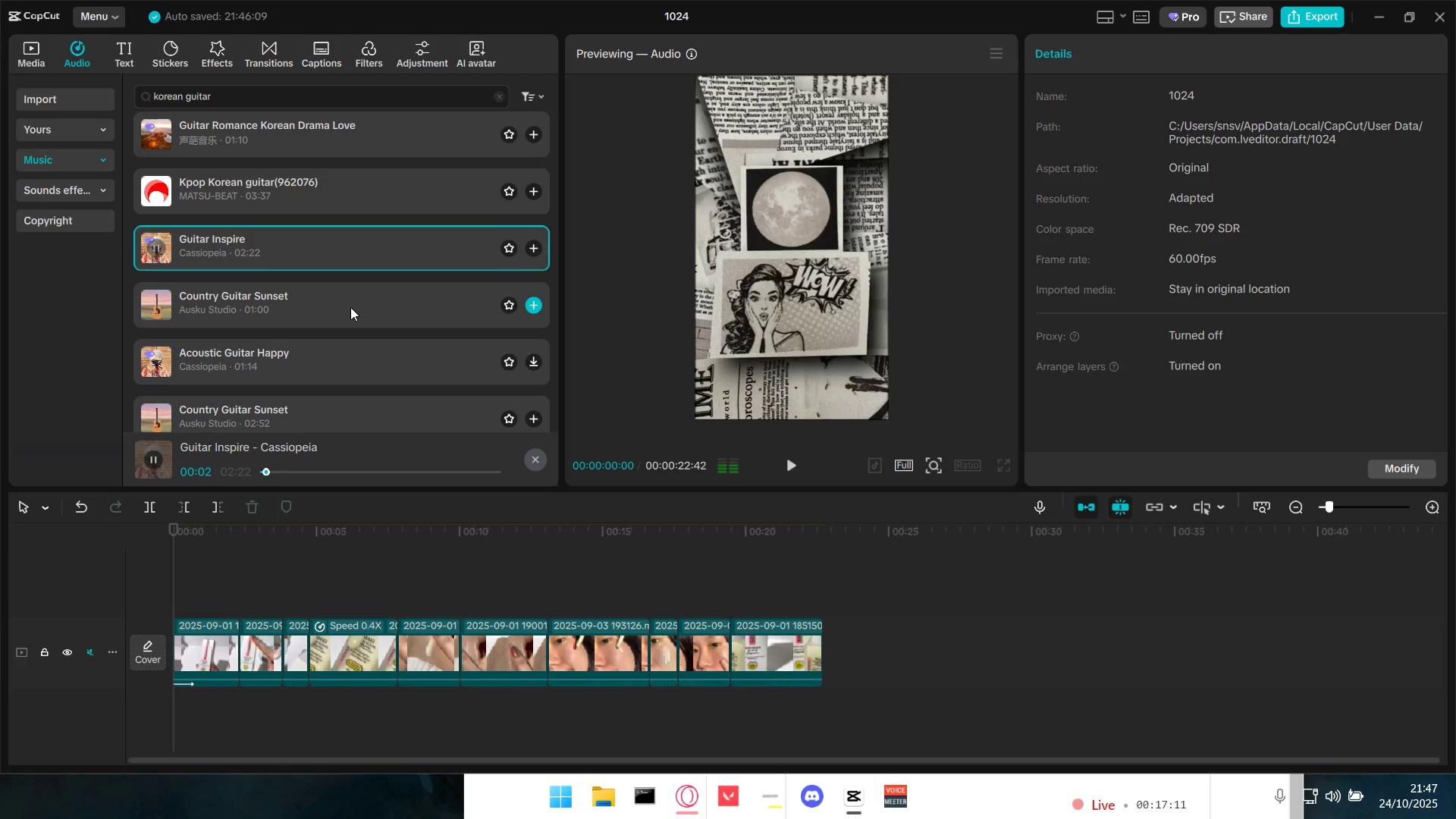 
left_click([350, 307])
 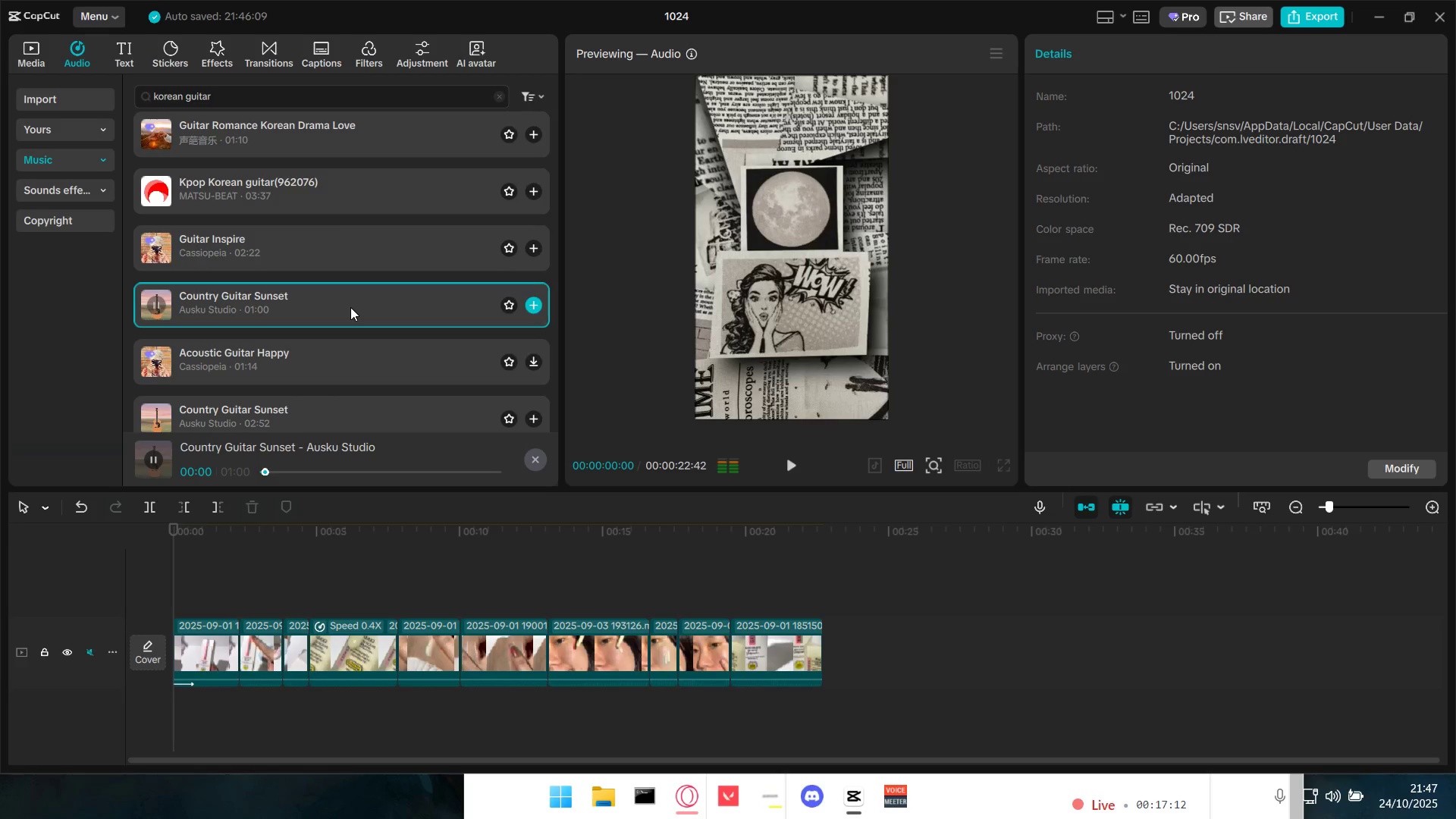 
double_click([350, 307])
 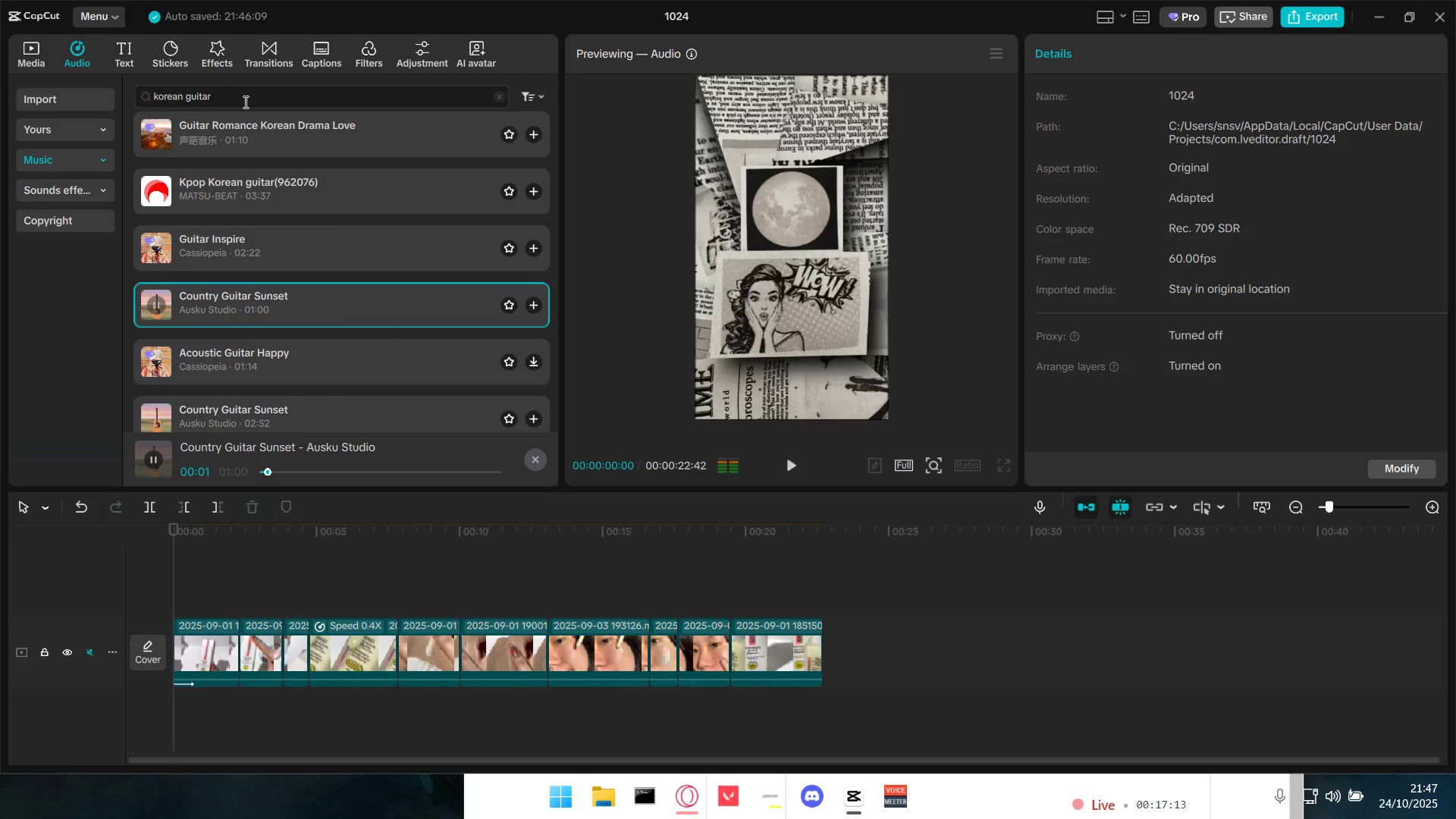 
left_click_drag(start_coordinate=[248, 98], to_coordinate=[80, 98])
 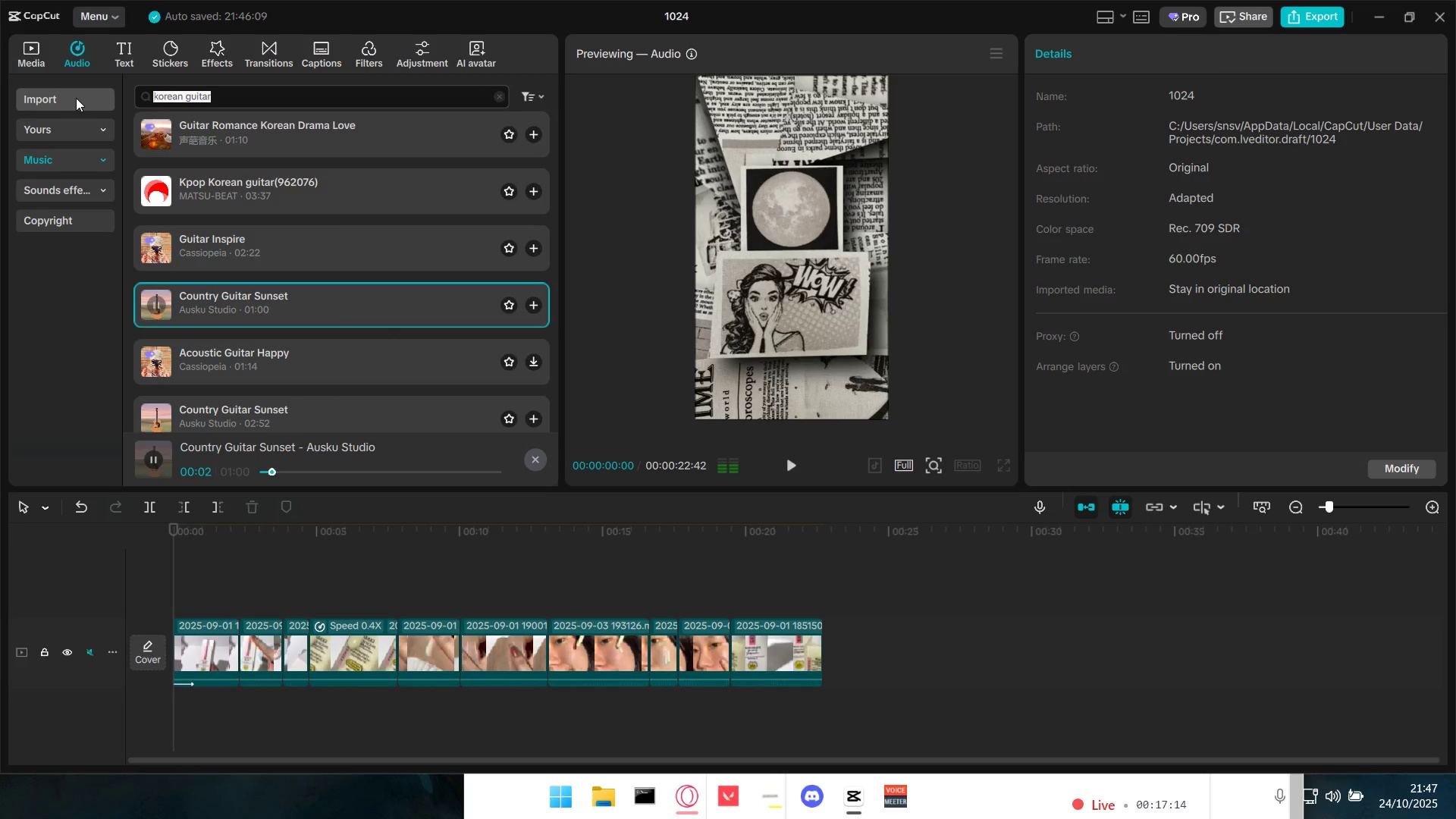 
type(ac)
 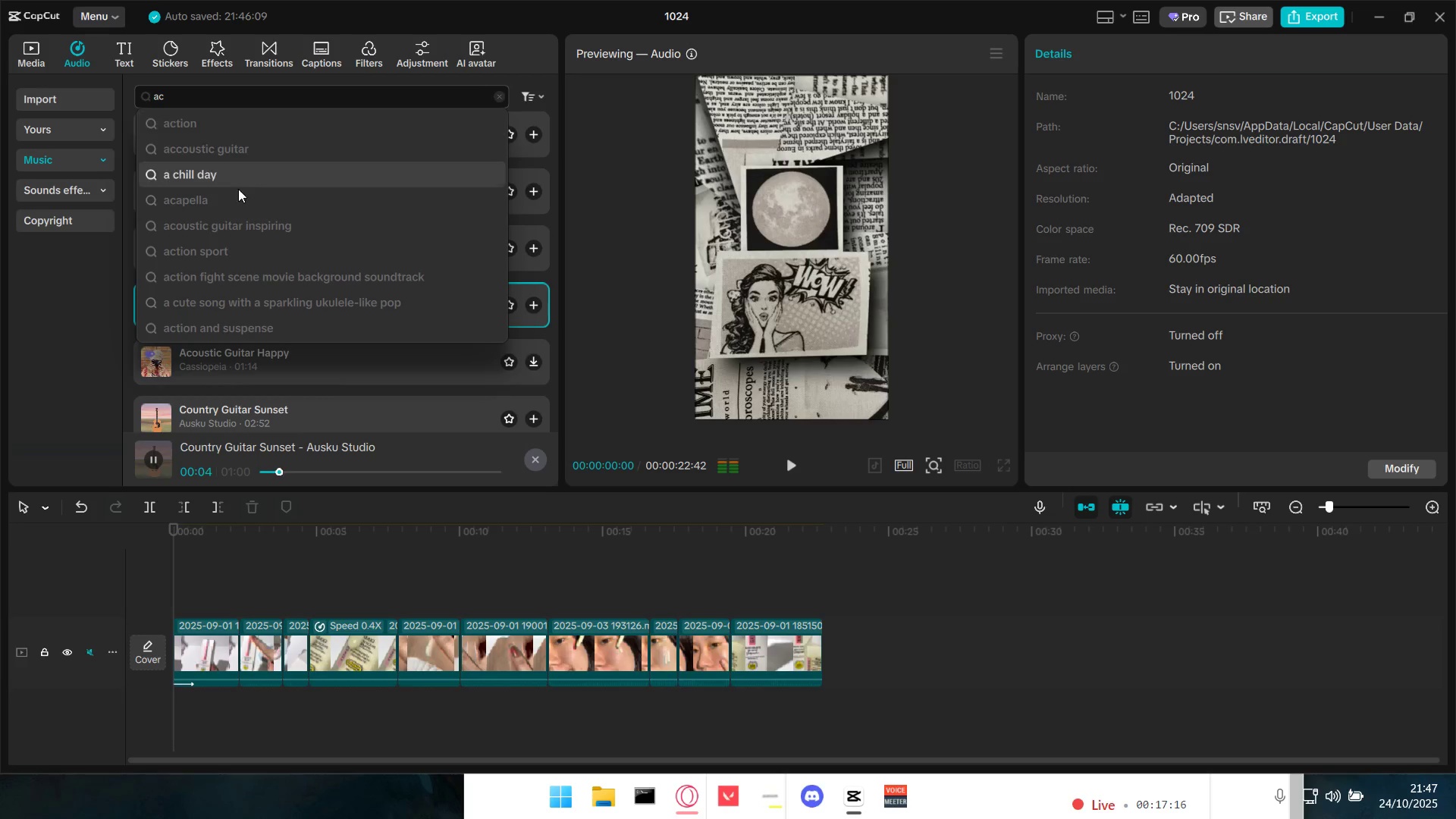 
left_click([254, 143])
 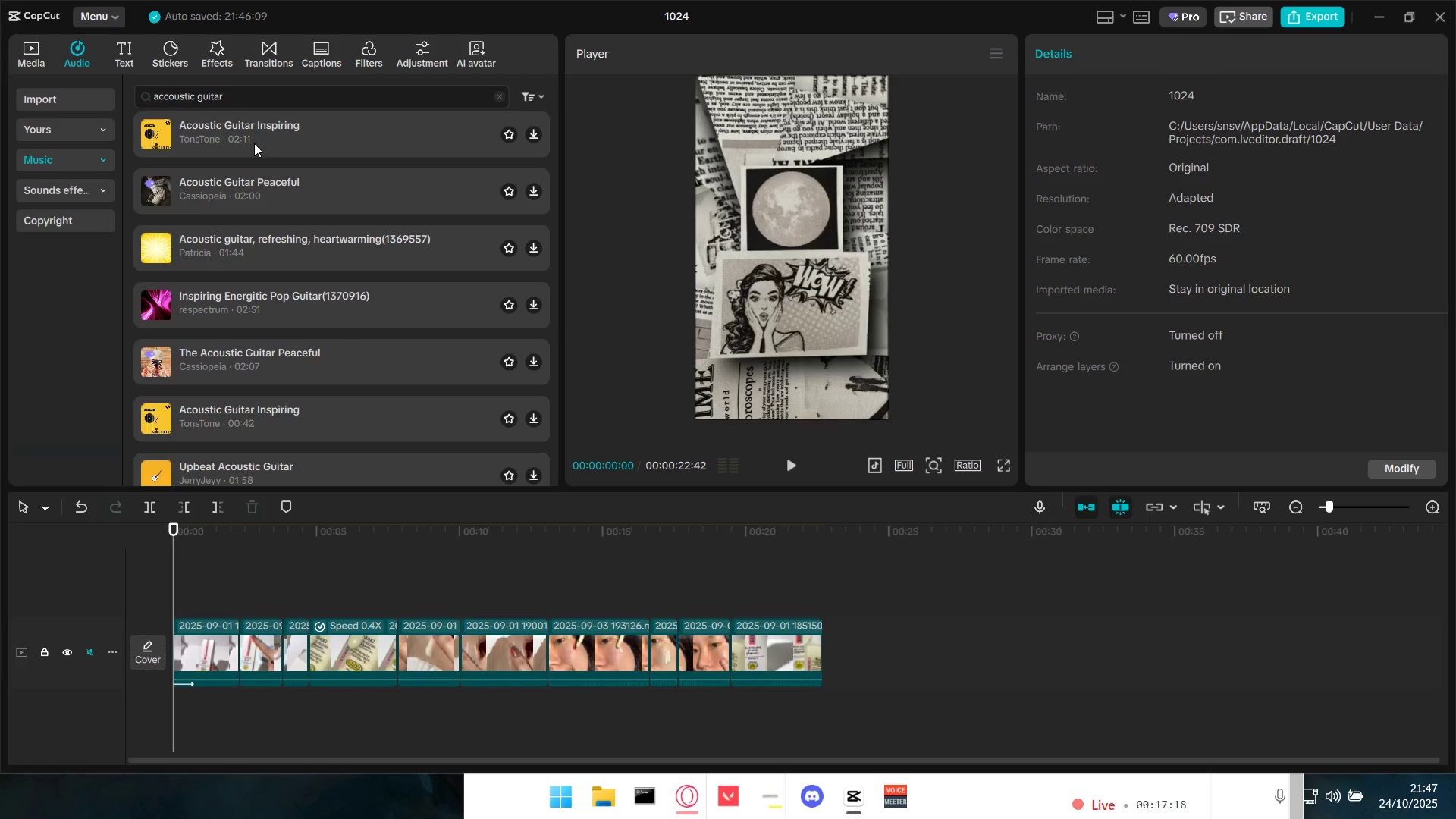 
left_click([258, 118])
 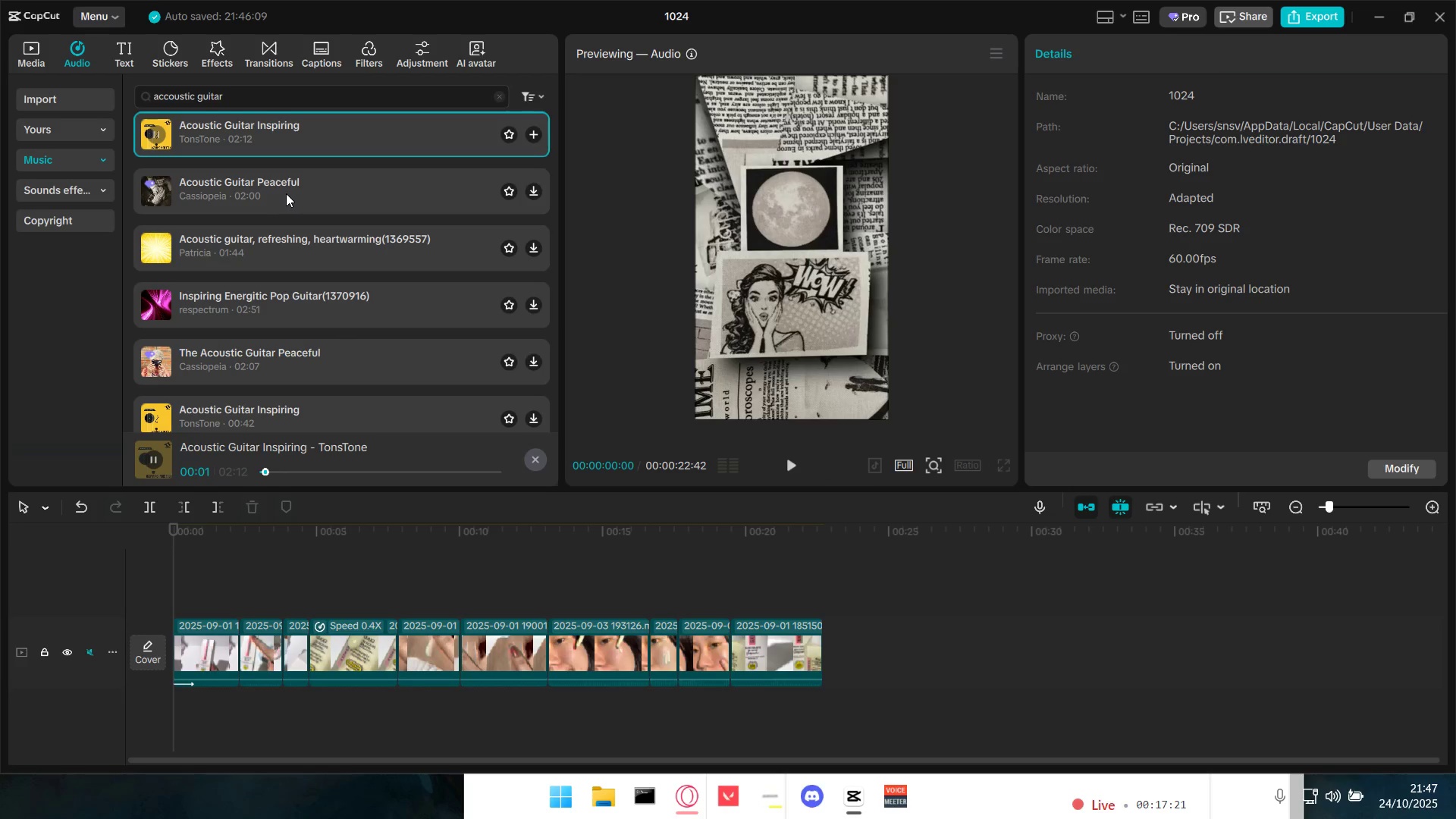 
left_click([291, 193])
 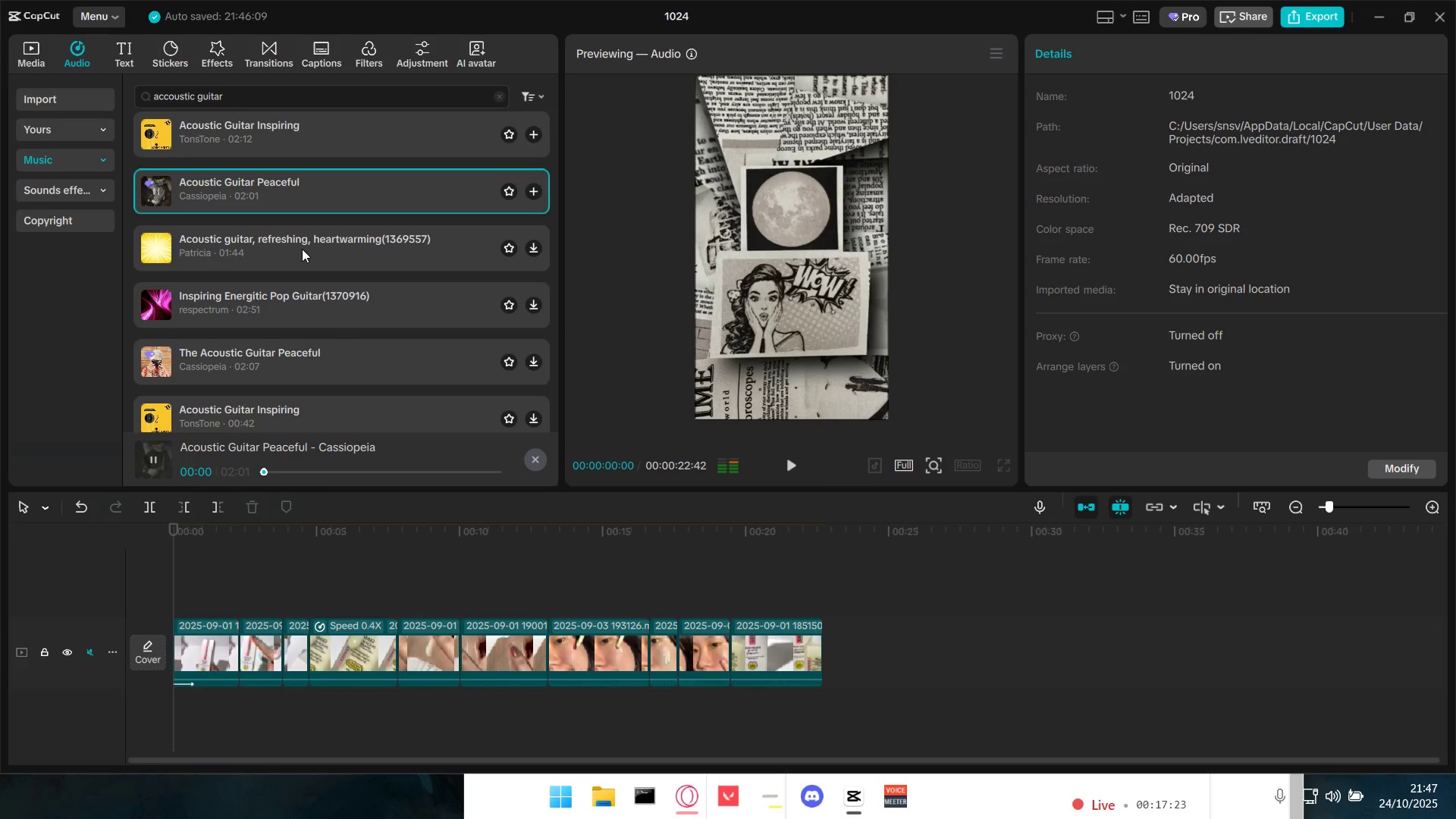 
left_click([303, 248])
 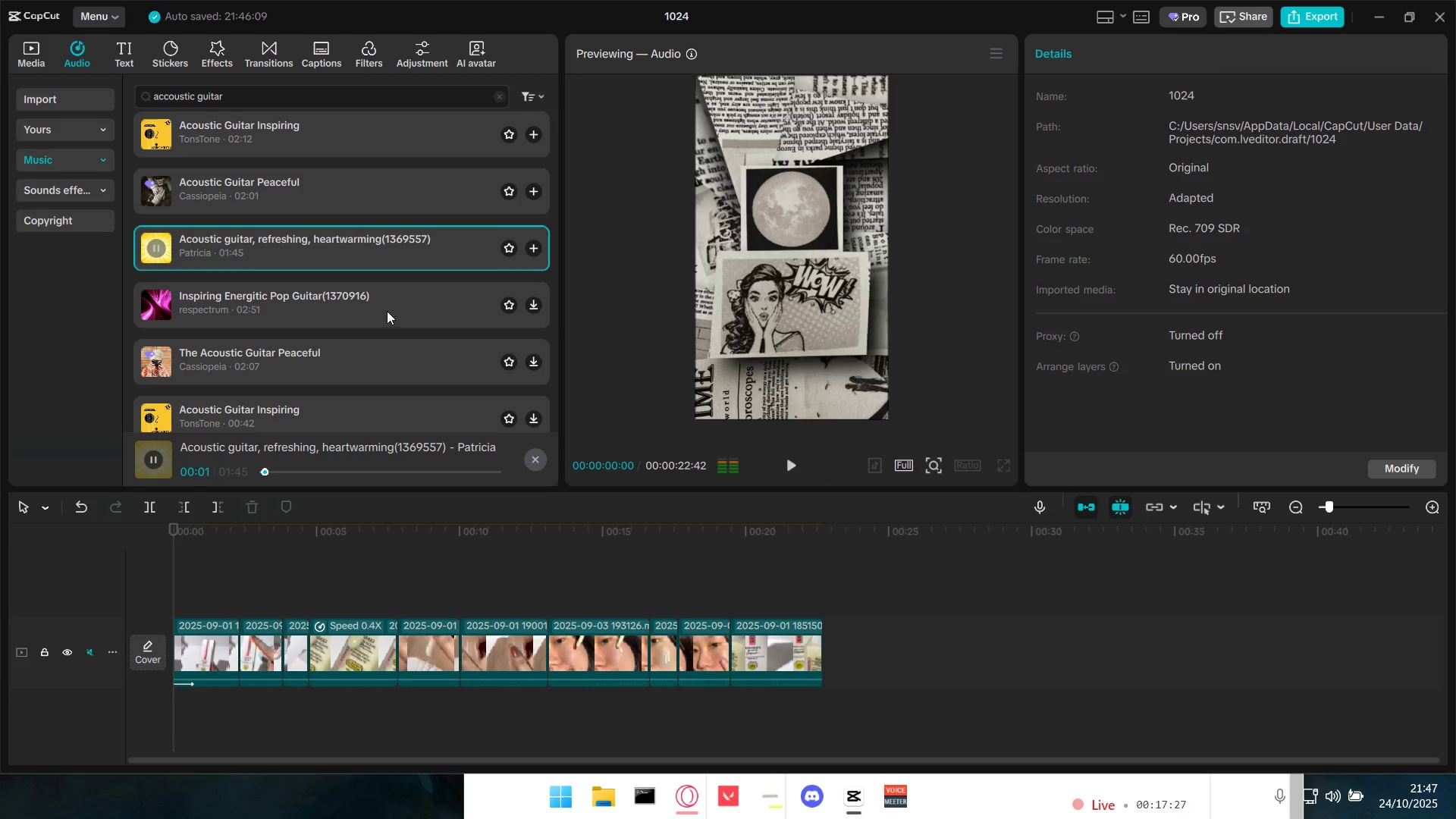 
left_click([387, 311])
 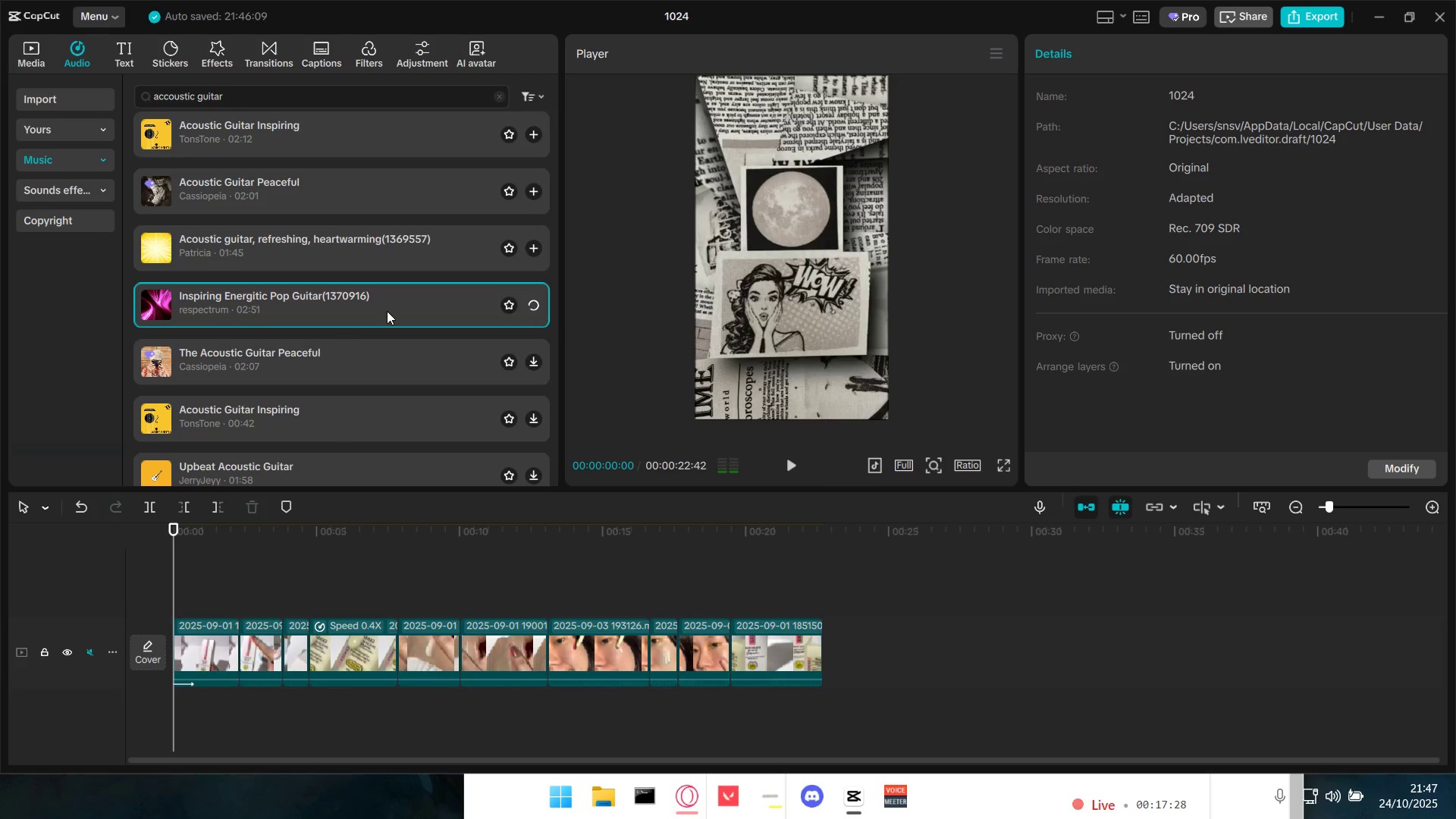 
scroll: coordinate [391, 314], scroll_direction: down, amount: 1.0
 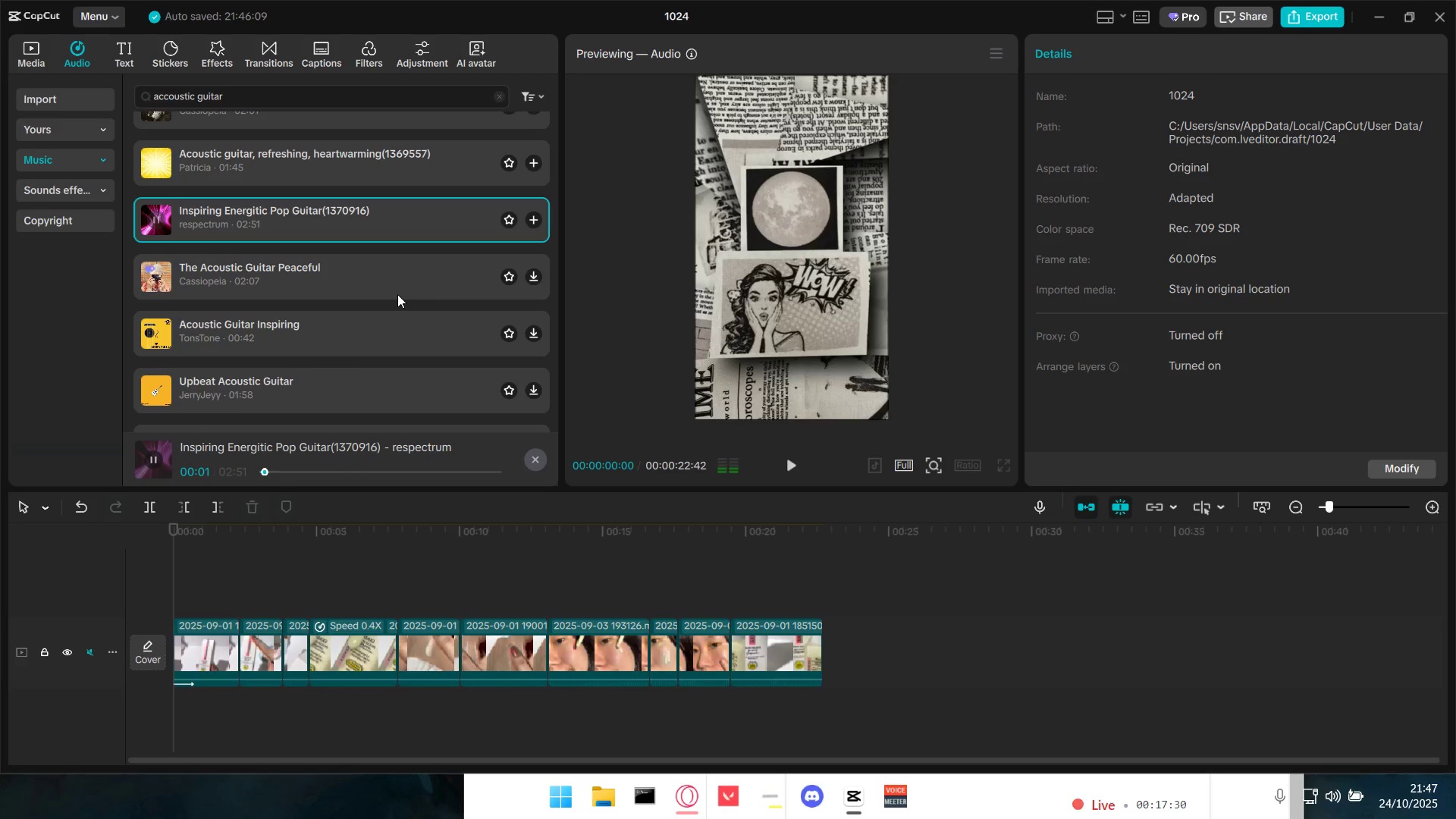 
key(Space)
 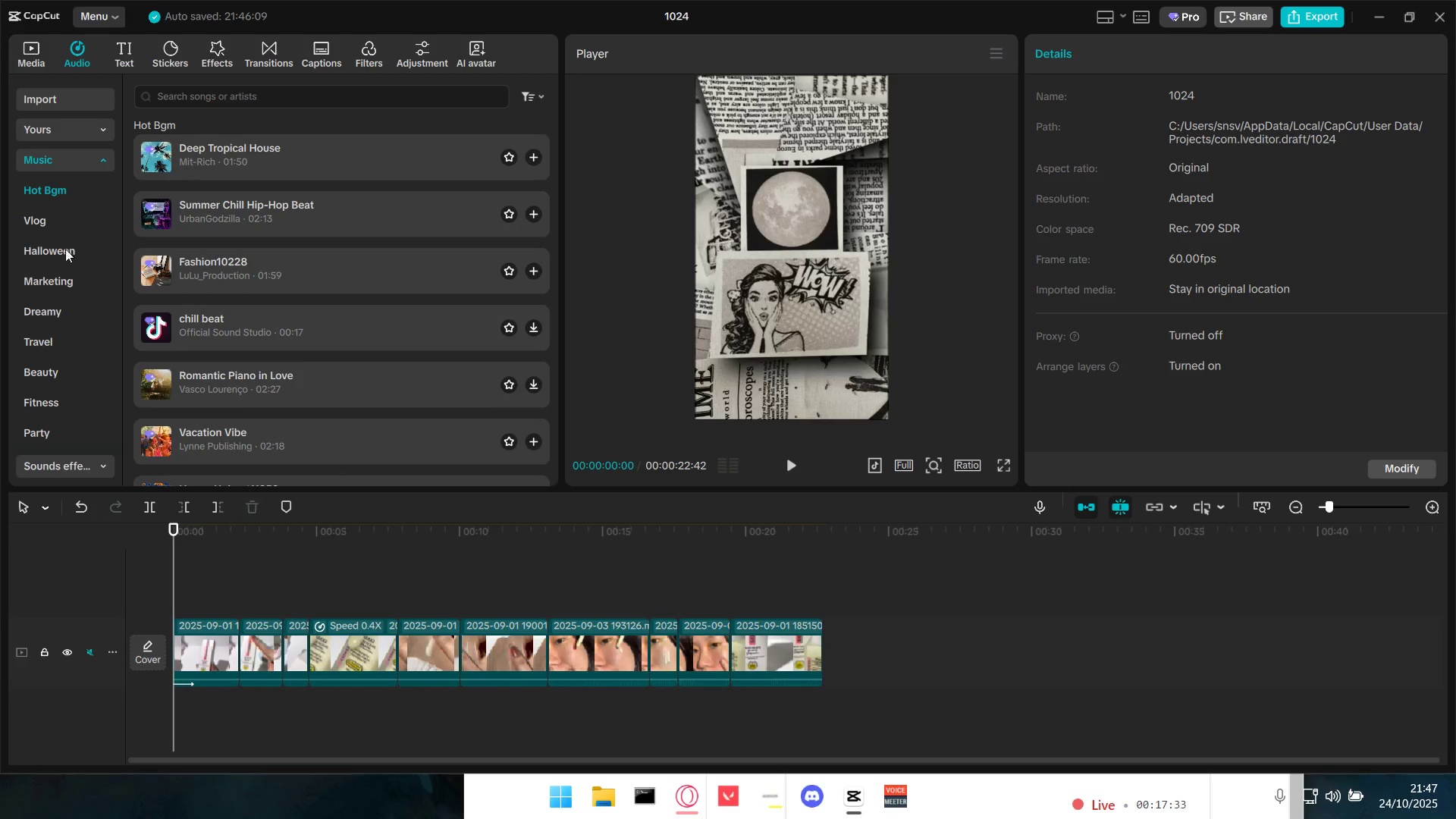 
left_click([52, 191])
 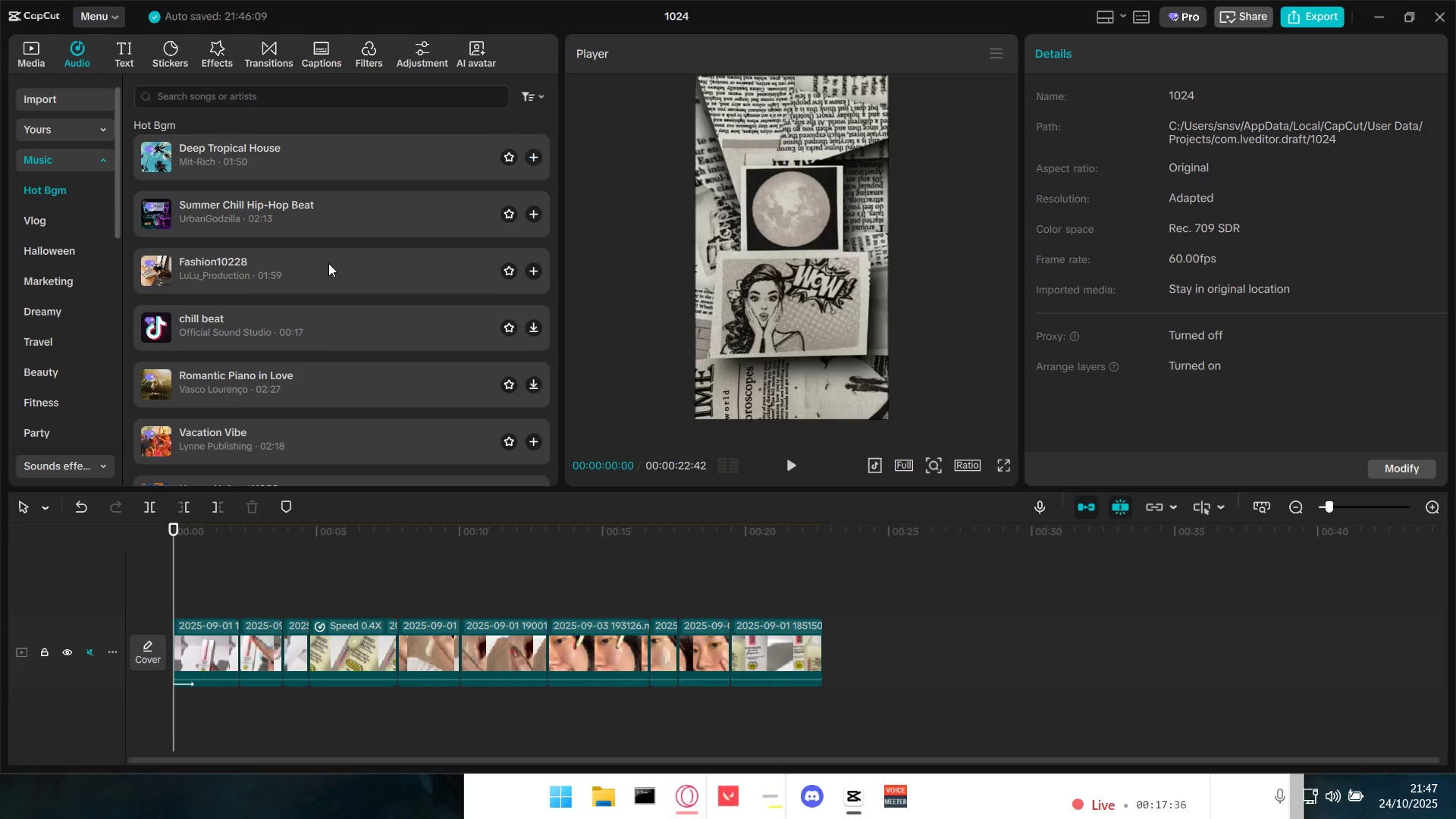 
scroll: coordinate [282, 353], scroll_direction: down, amount: 1.0
 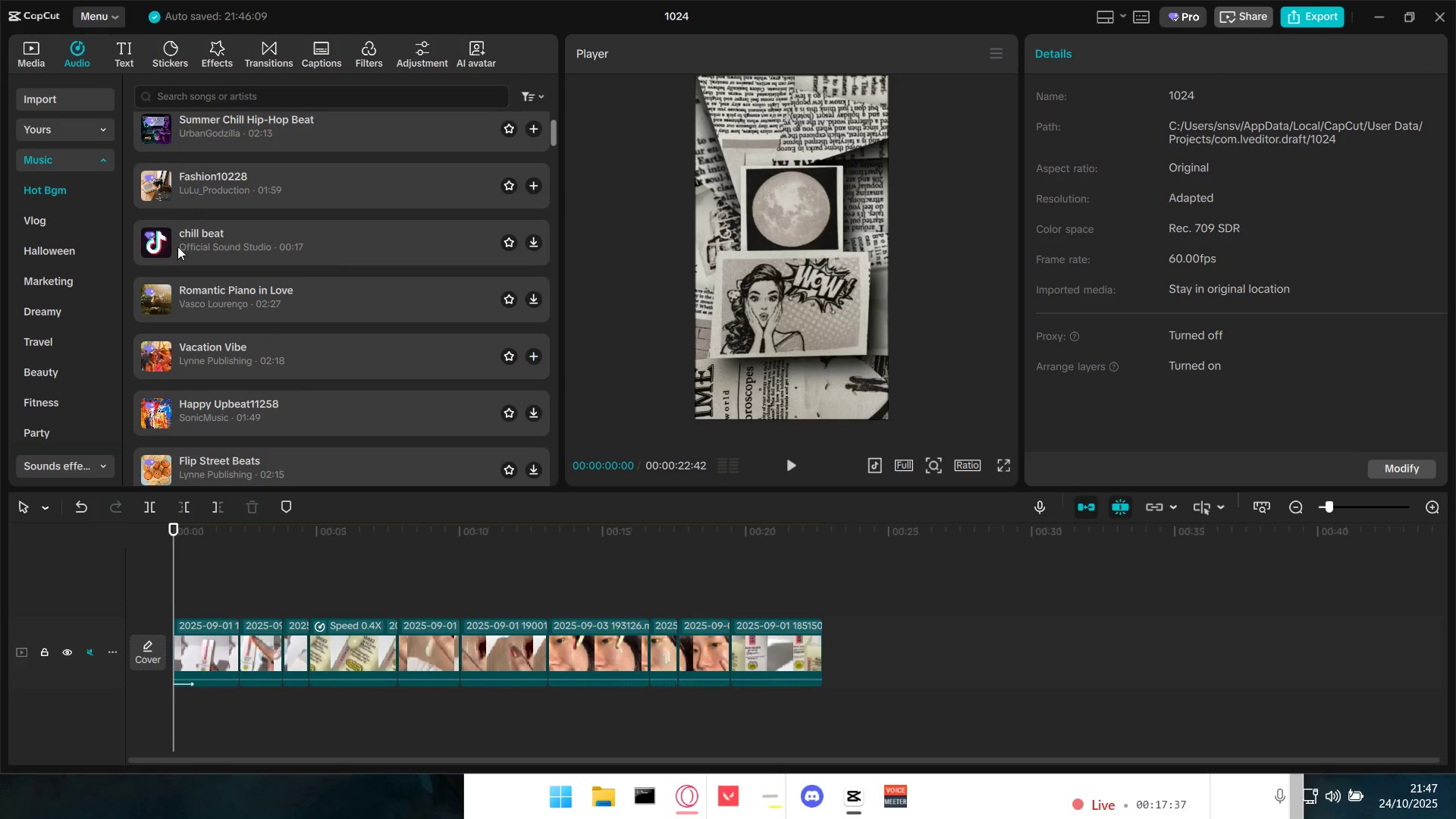 
left_click([171, 235])
 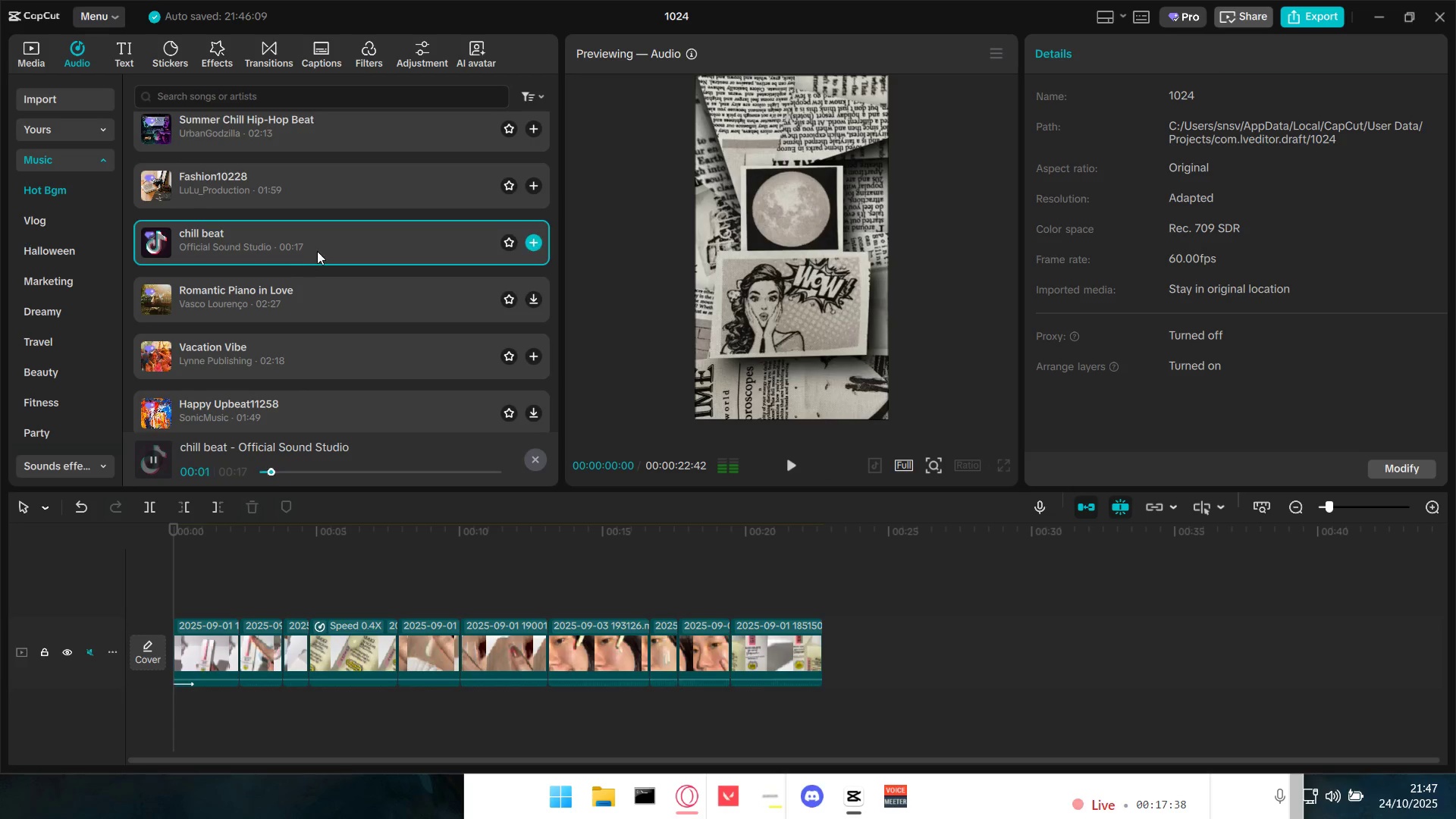 
left_click([322, 237])
 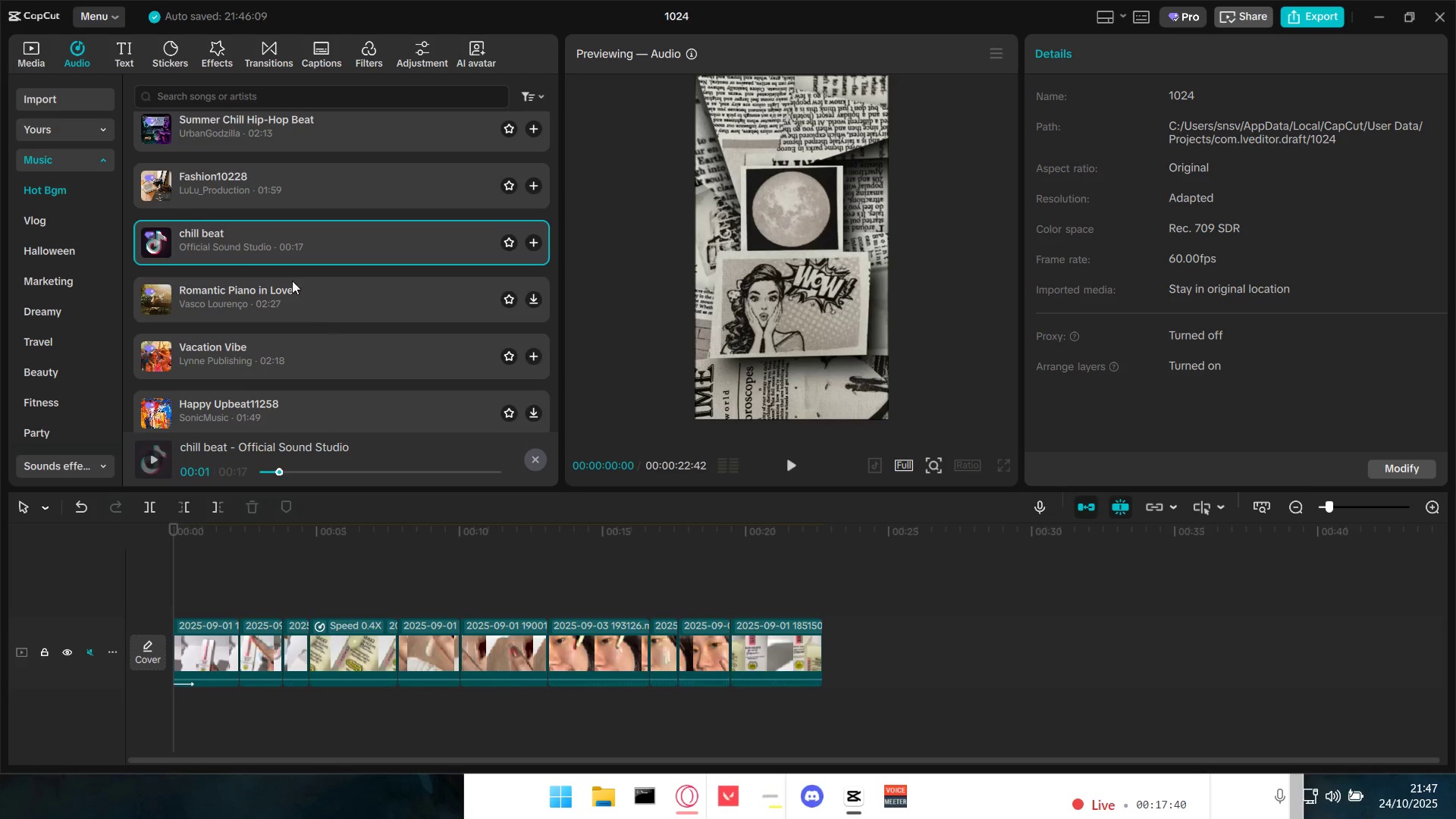 
left_click([283, 240])
 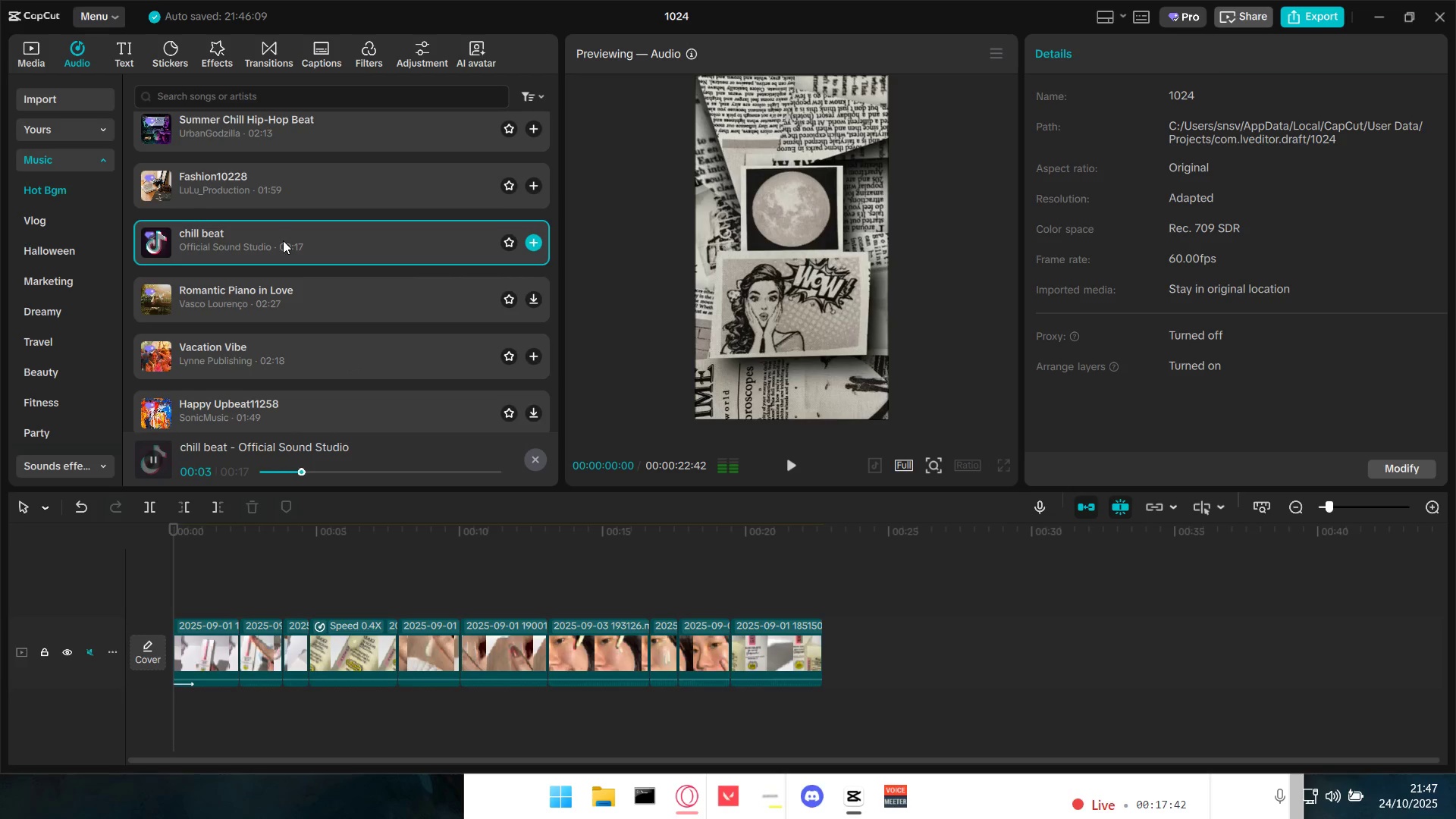 
scroll: coordinate [314, 296], scroll_direction: up, amount: 1.0
 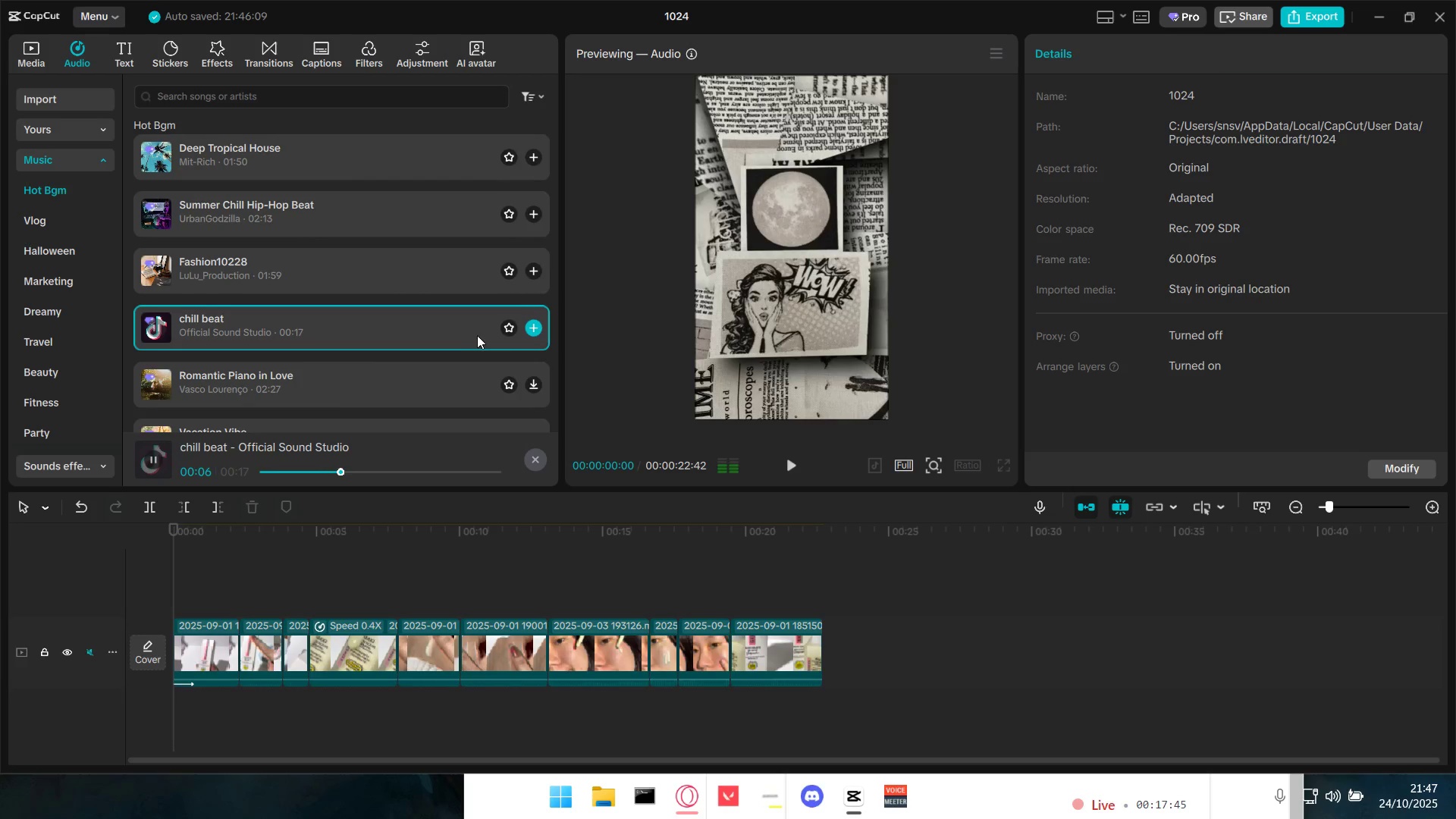 
left_click([504, 329])
 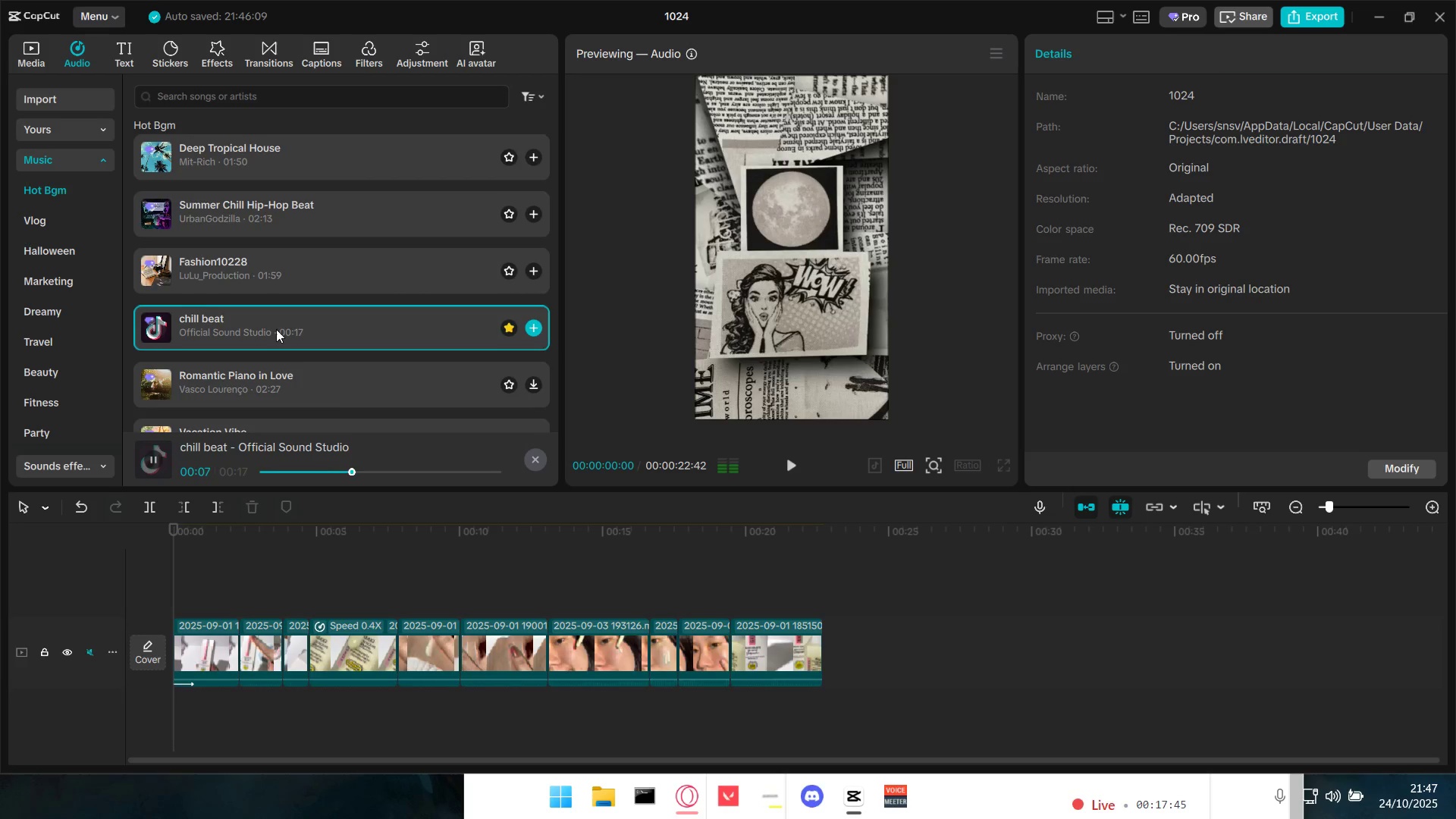 
scroll: coordinate [325, 329], scroll_direction: down, amount: 4.0
 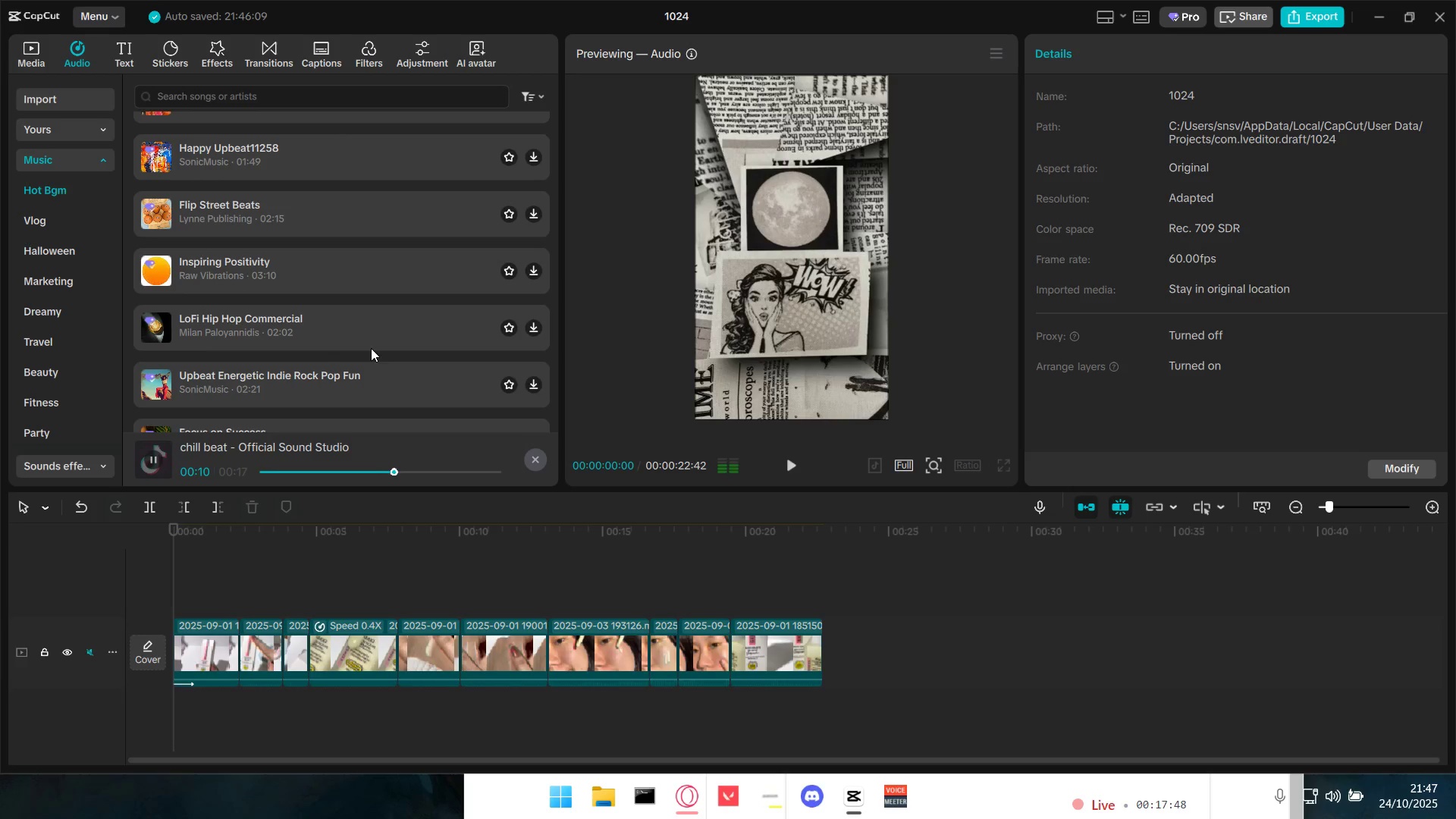 
left_click([366, 330])
 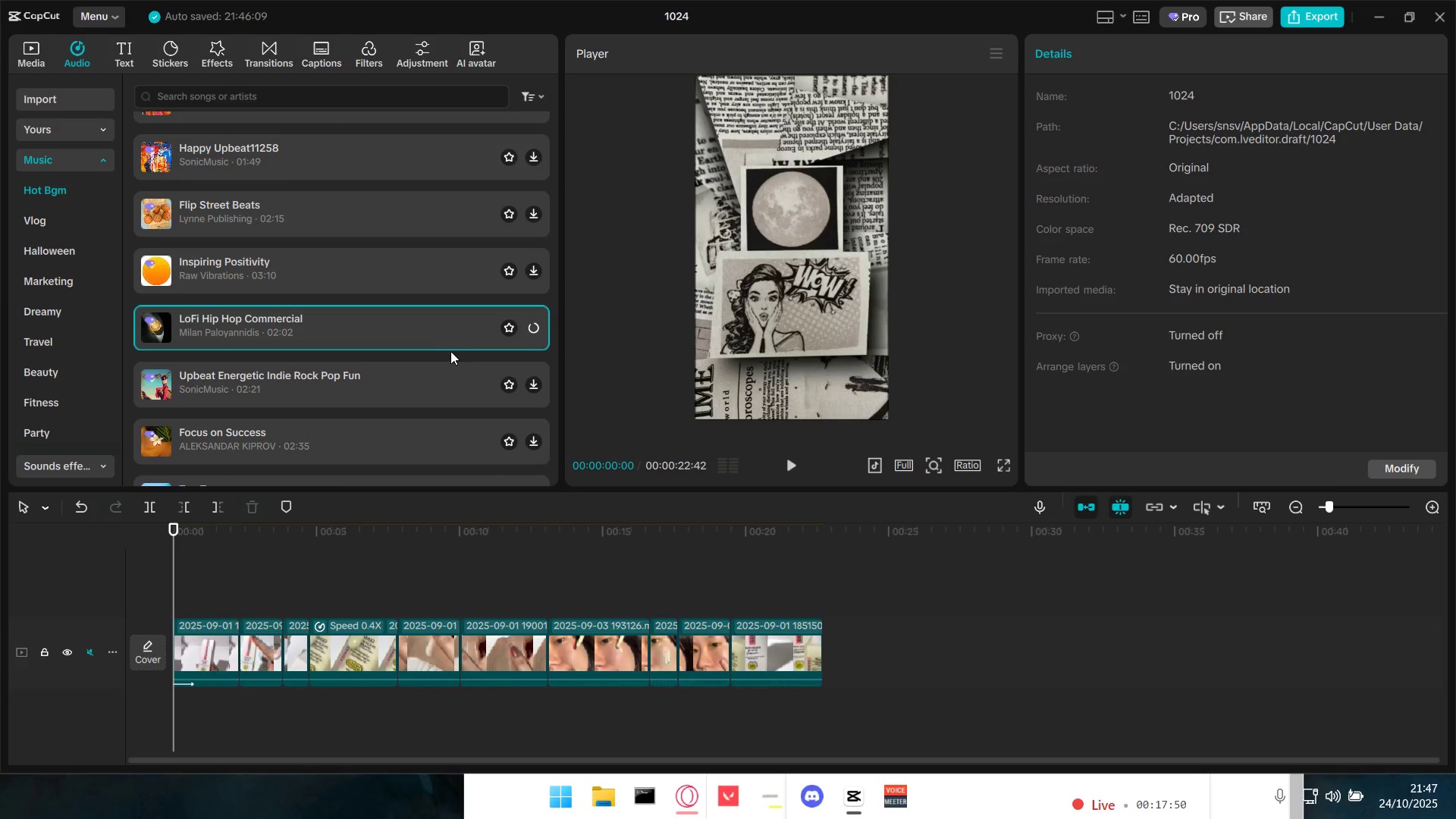 
scroll: coordinate [458, 383], scroll_direction: down, amount: 3.0
 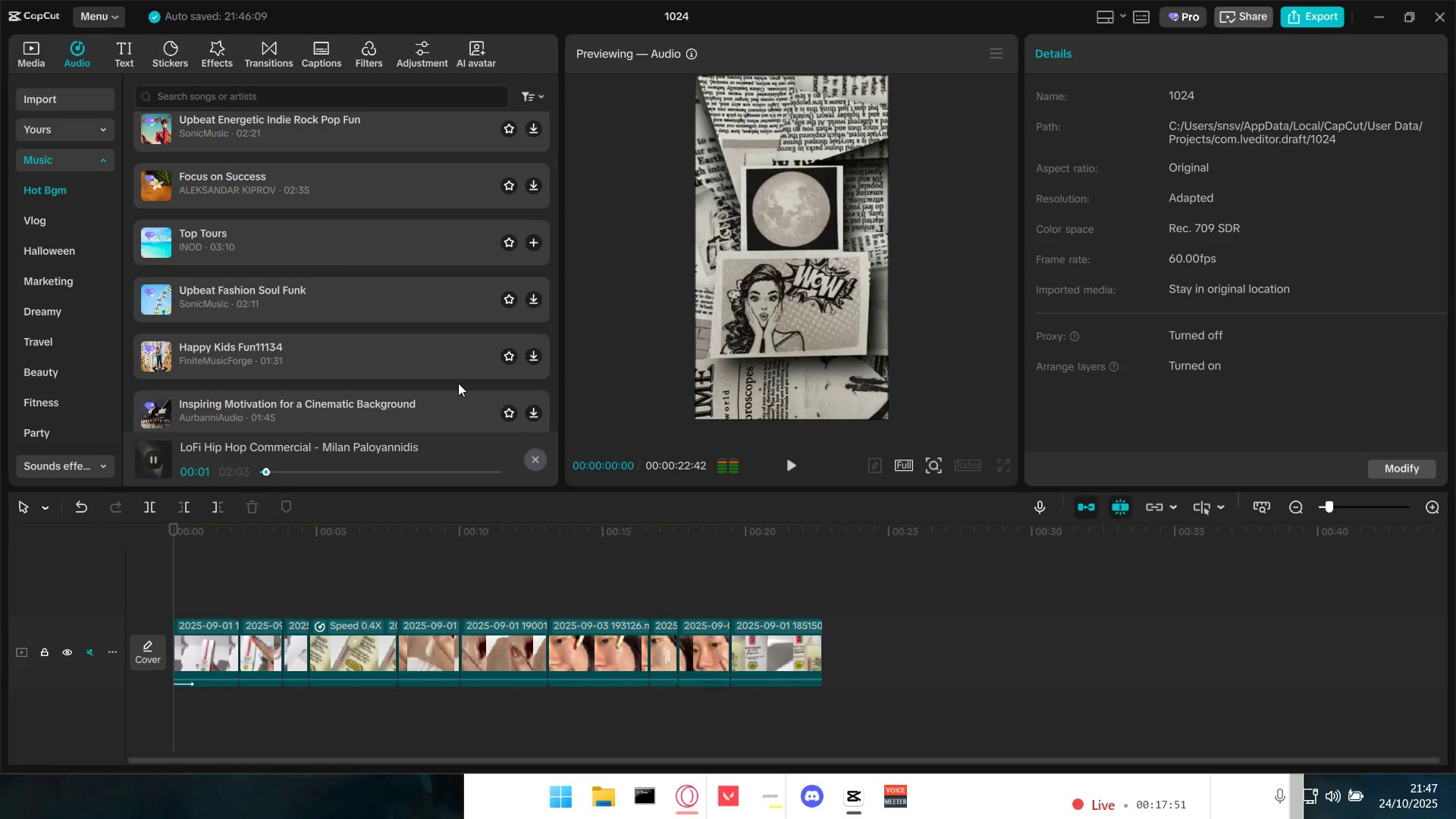 
scroll: coordinate [458, 383], scroll_direction: up, amount: 2.0
 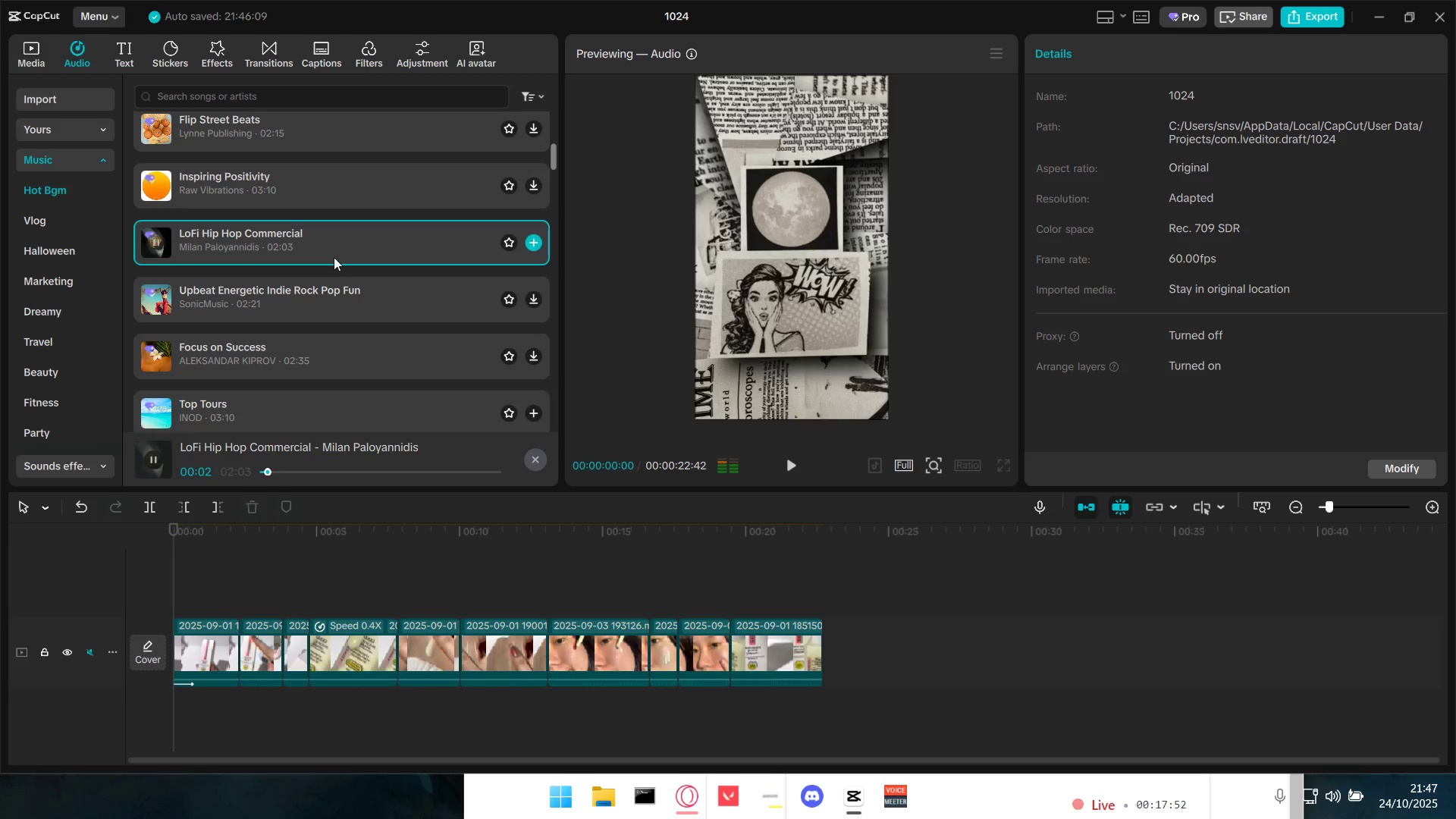 
left_click_drag(start_coordinate=[331, 244], to_coordinate=[171, 717])
 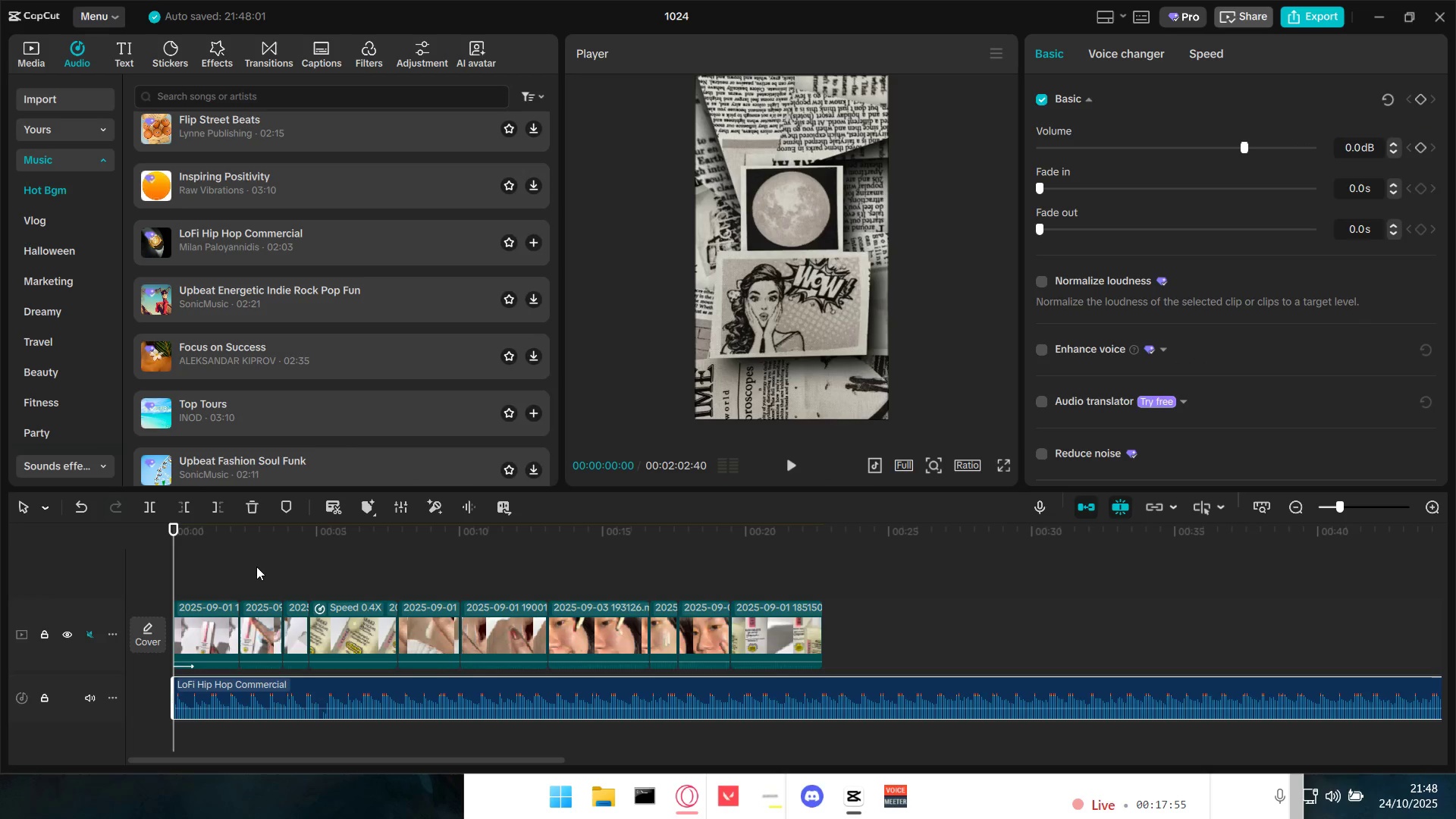 
key(Space)
 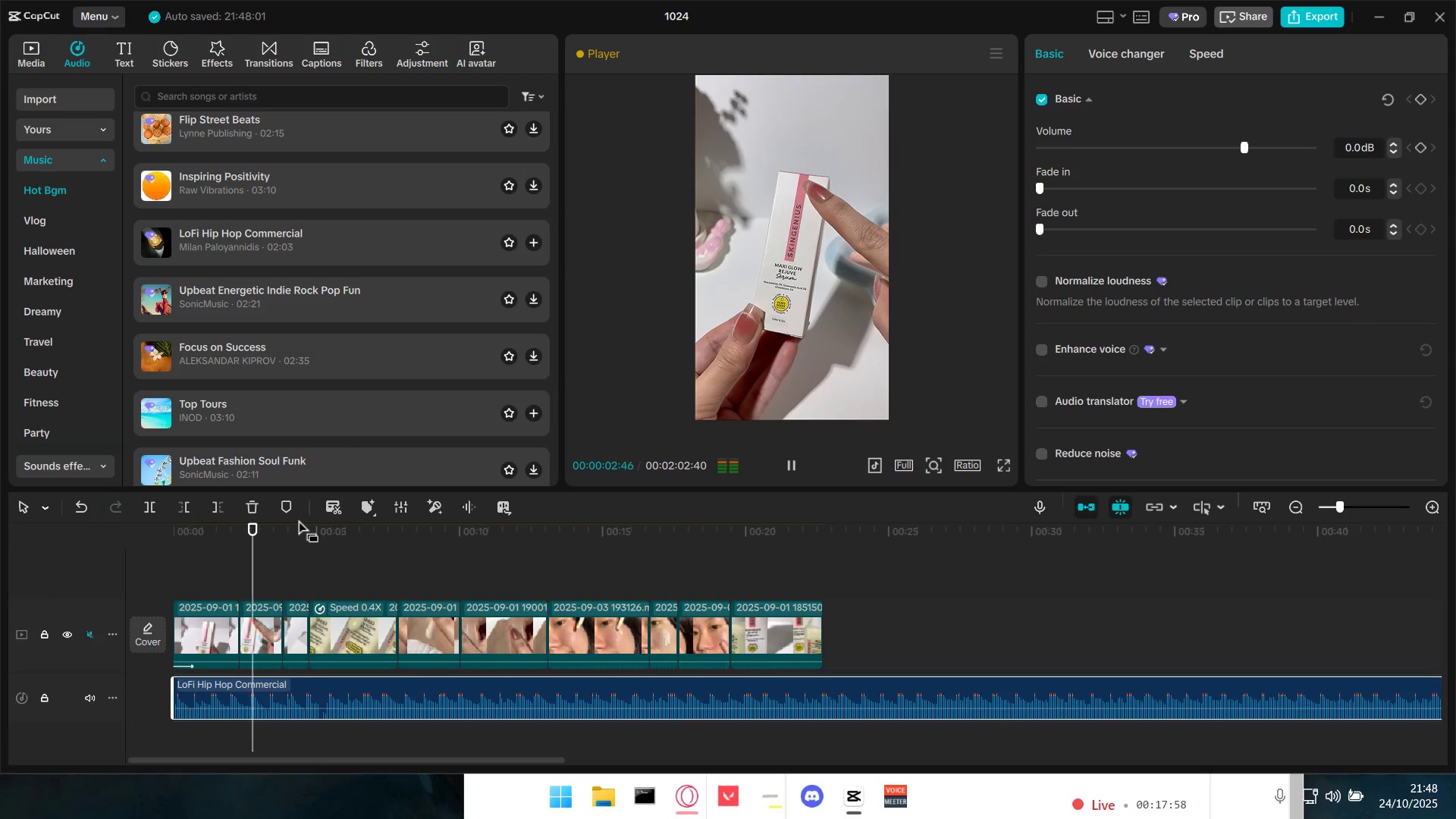 
key(Space)
 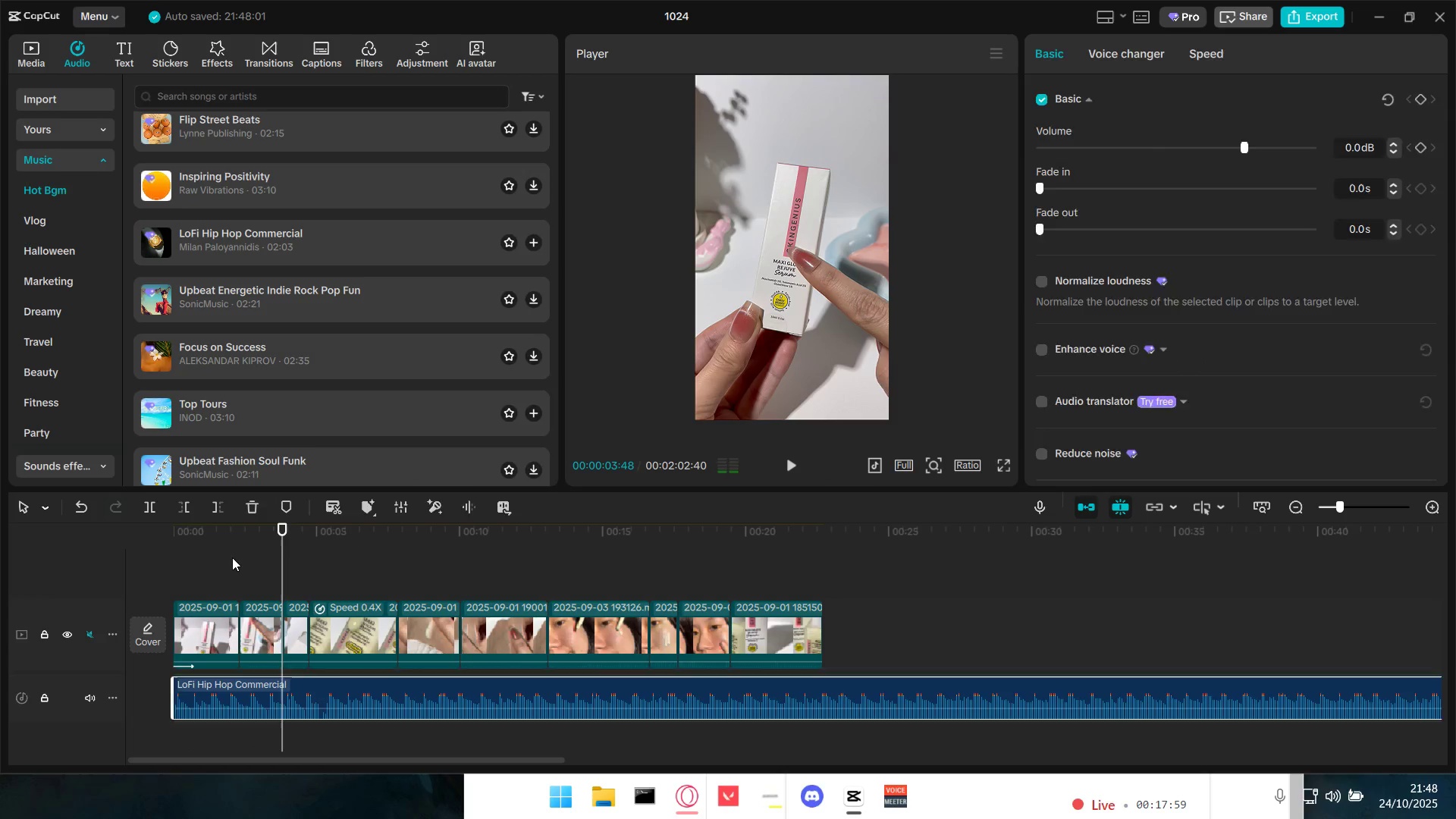 
hold_key(key=ControlLeft, duration=0.9)
scroll: coordinate [258, 569], scroll_direction: up, amount: 8.0
 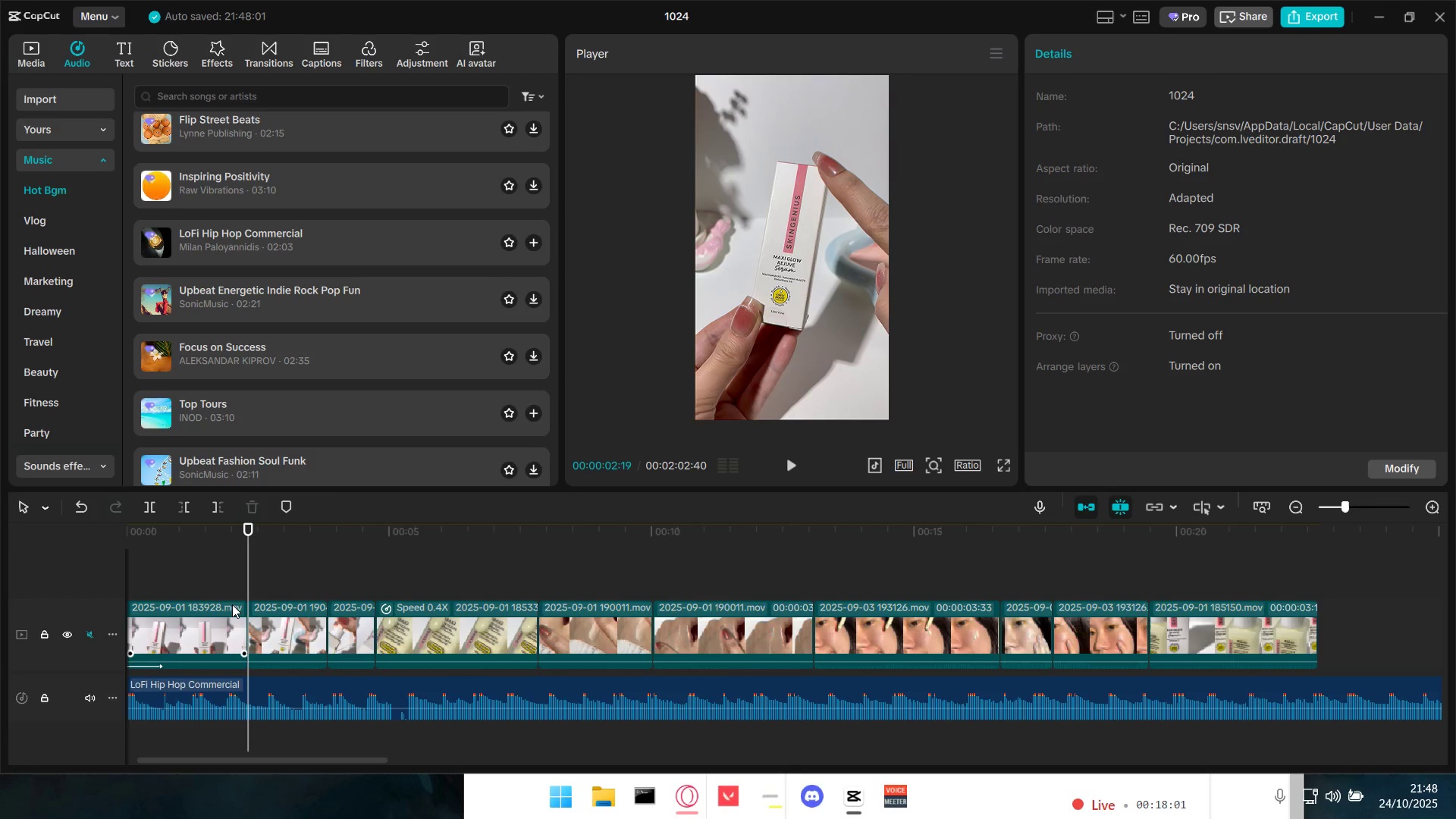 
left_click([231, 577])
 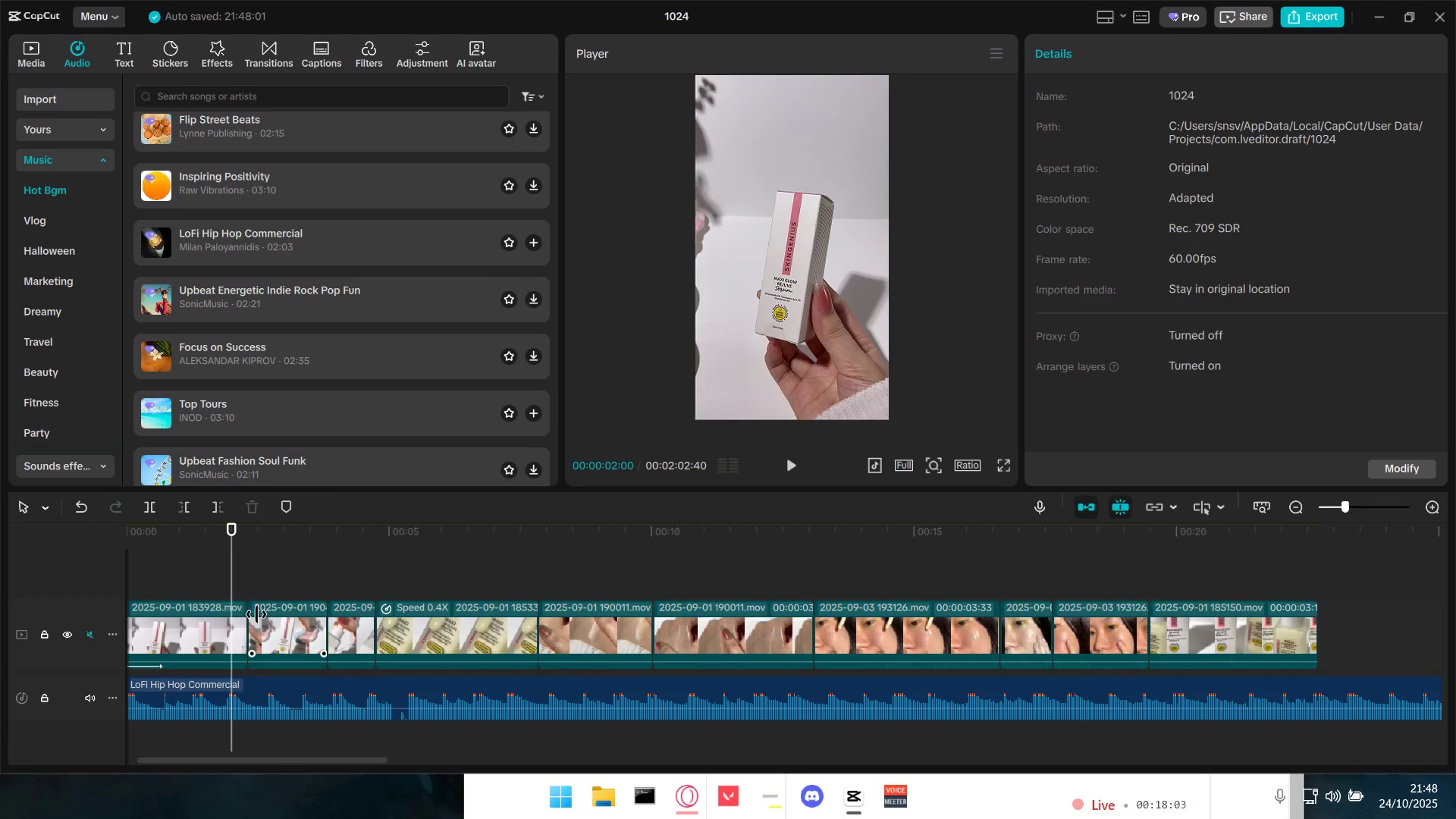 
double_click([251, 614])
 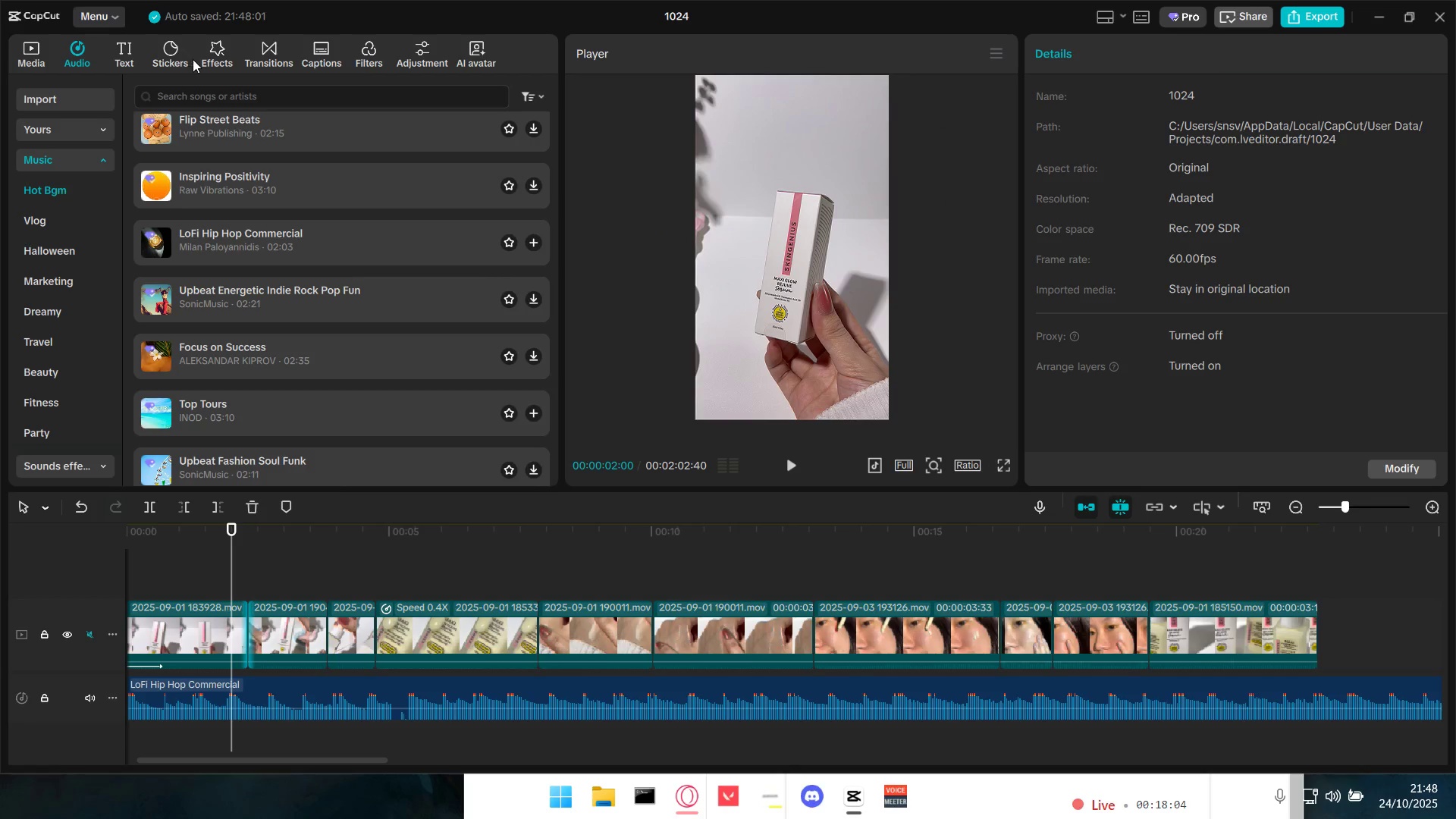 
left_click([265, 51])
 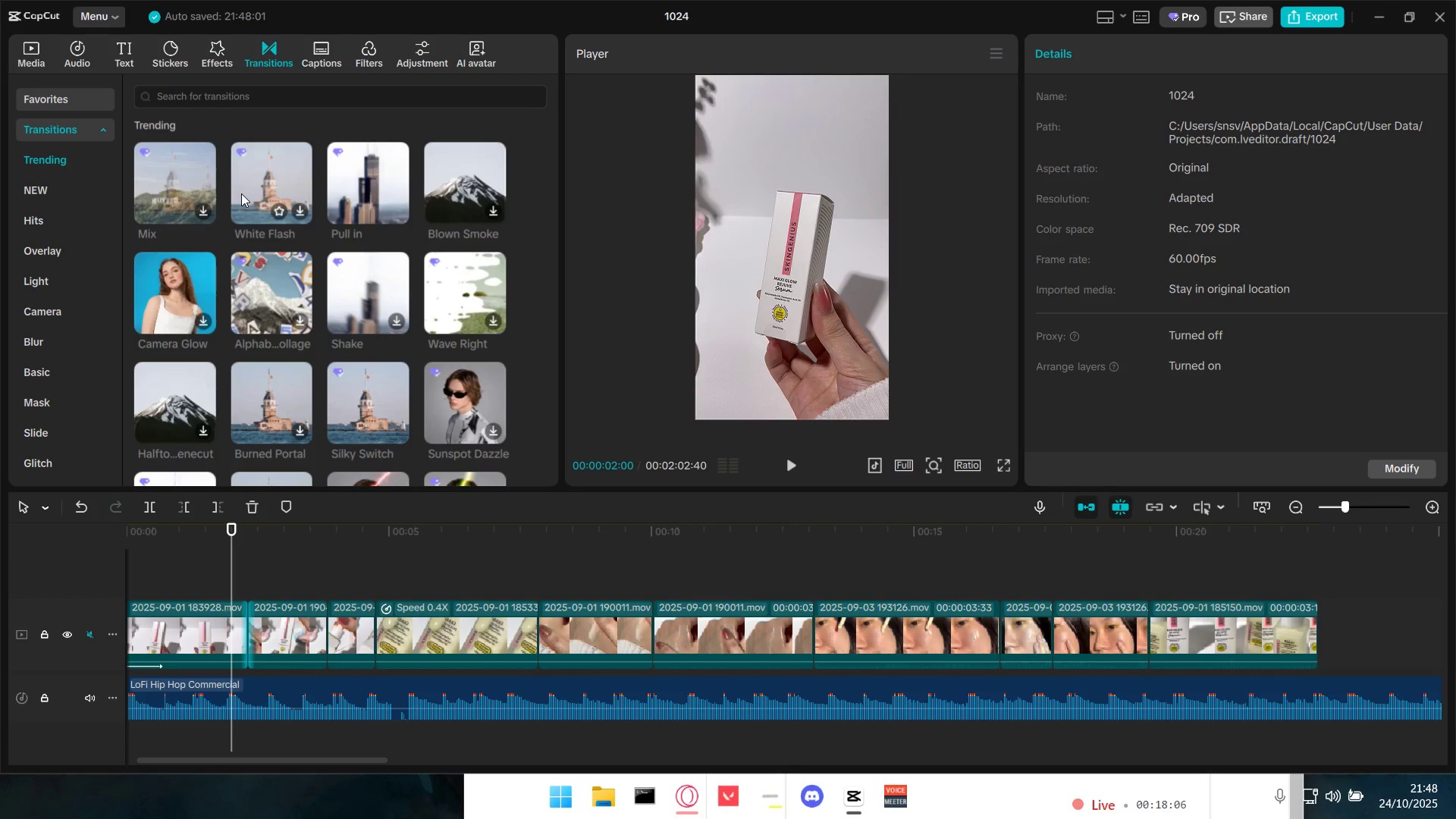 
left_click([322, 105])
 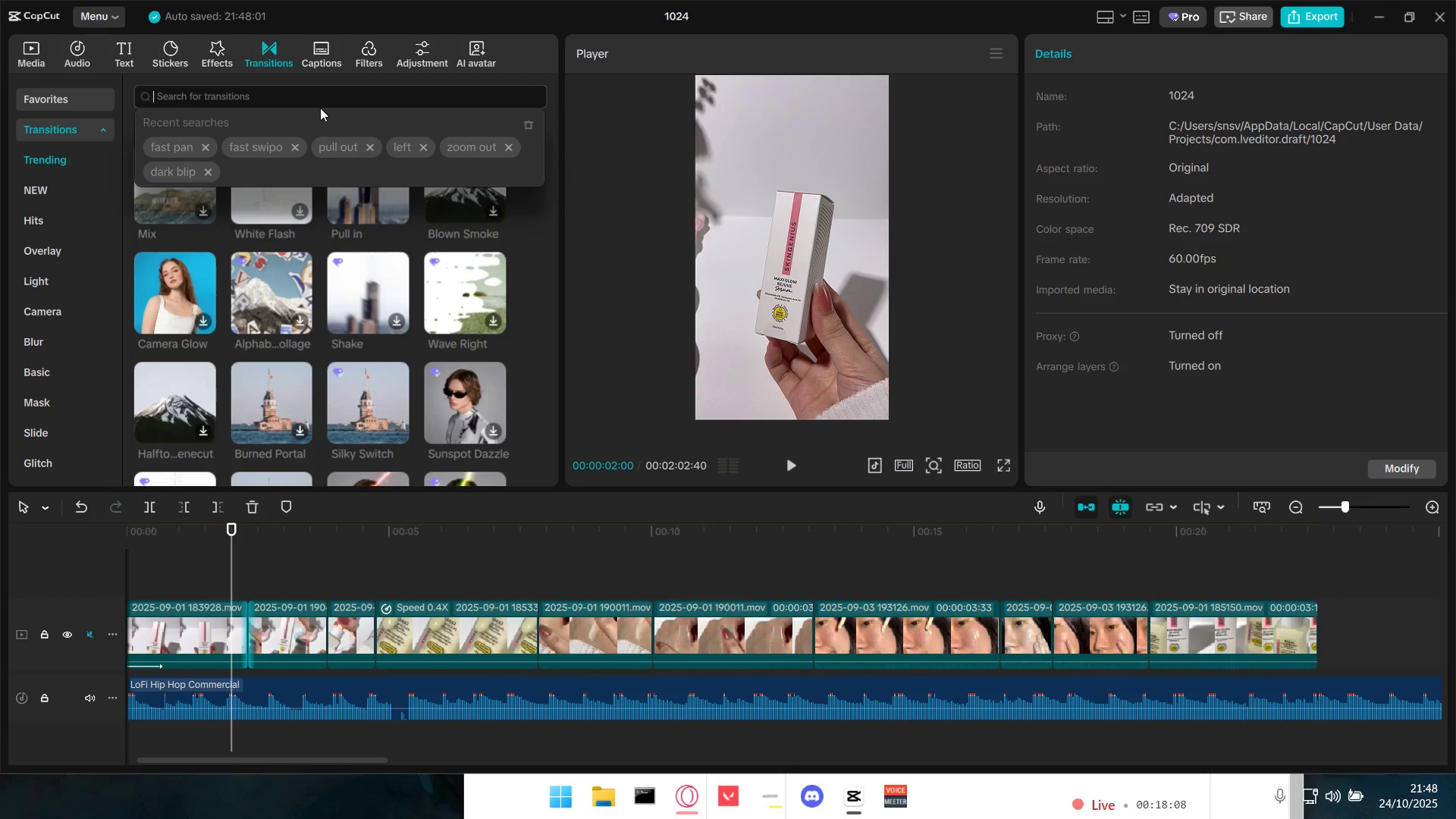 
type(f)
key(Backspace)
type(spin)
 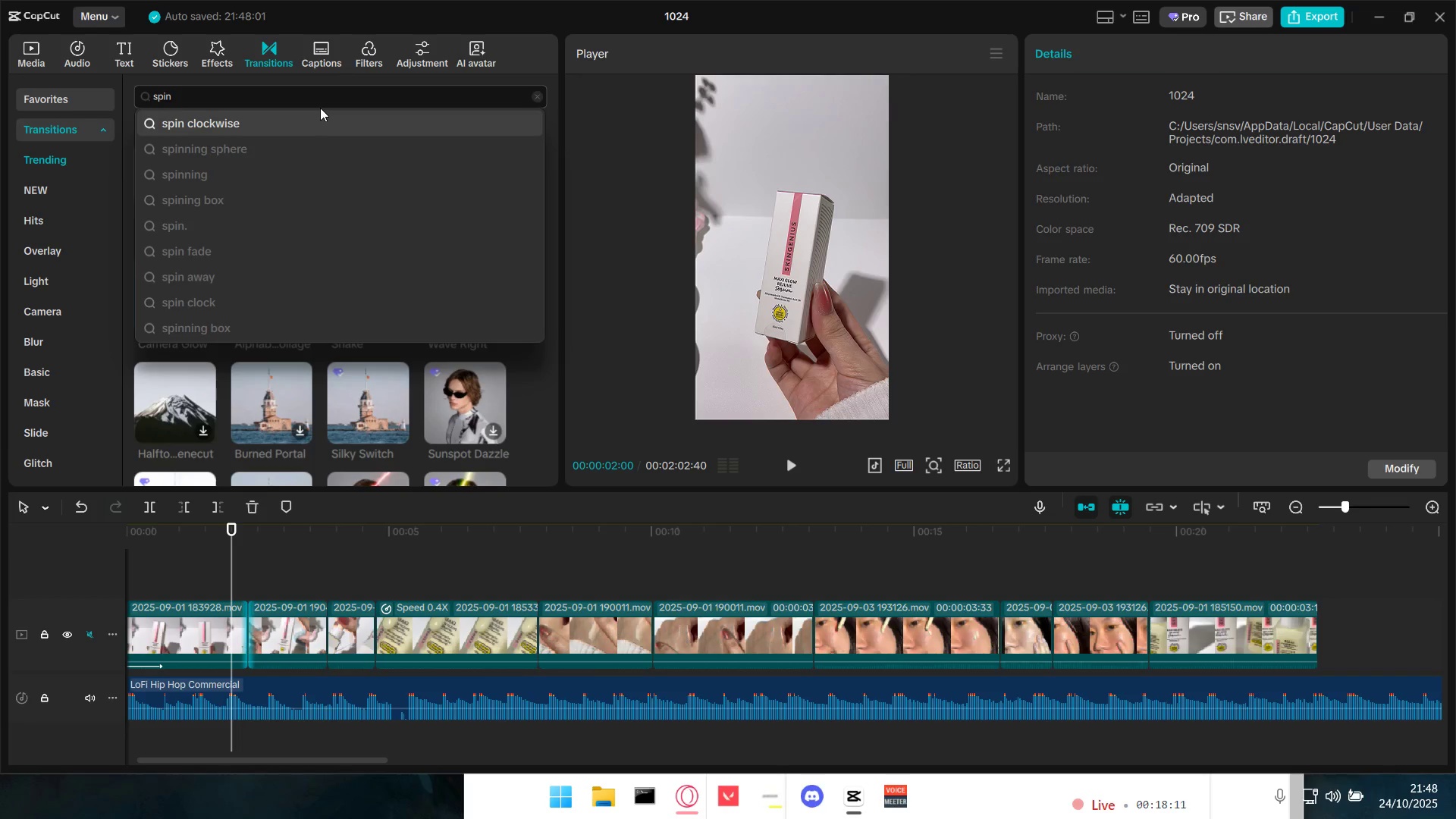 
key(Shift+Enter)
 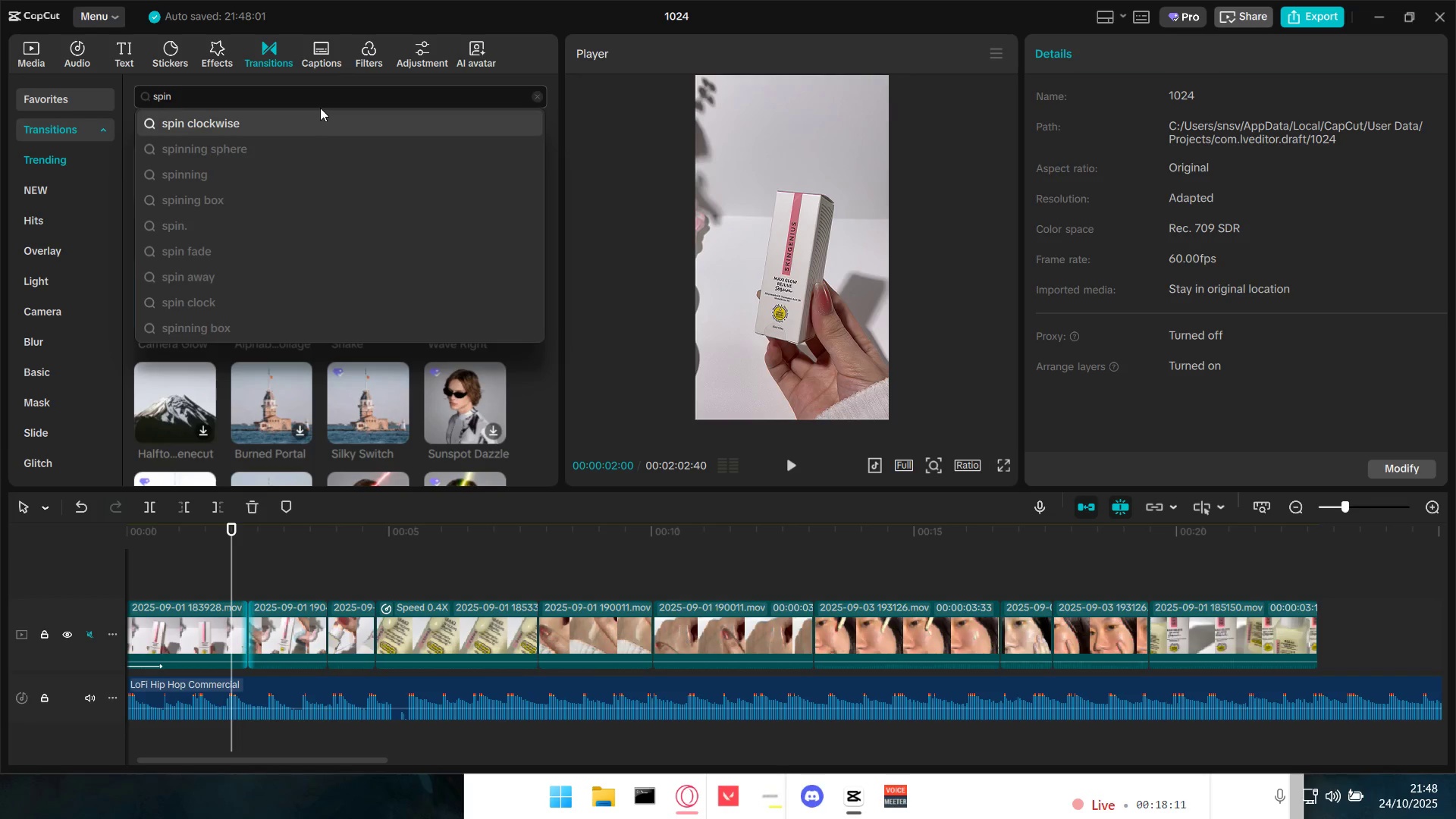 
key(Backspace)
 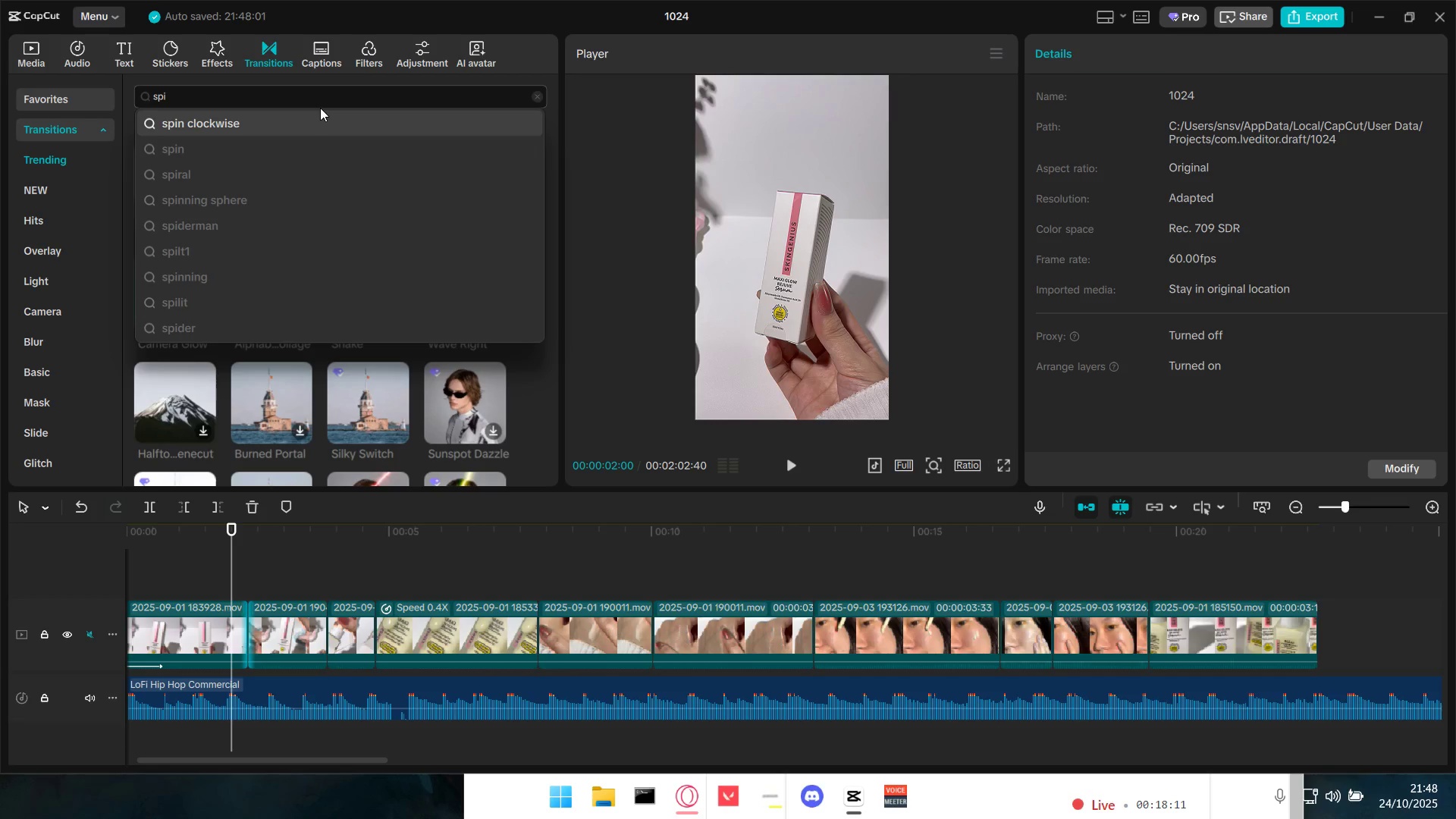 
key(N)
 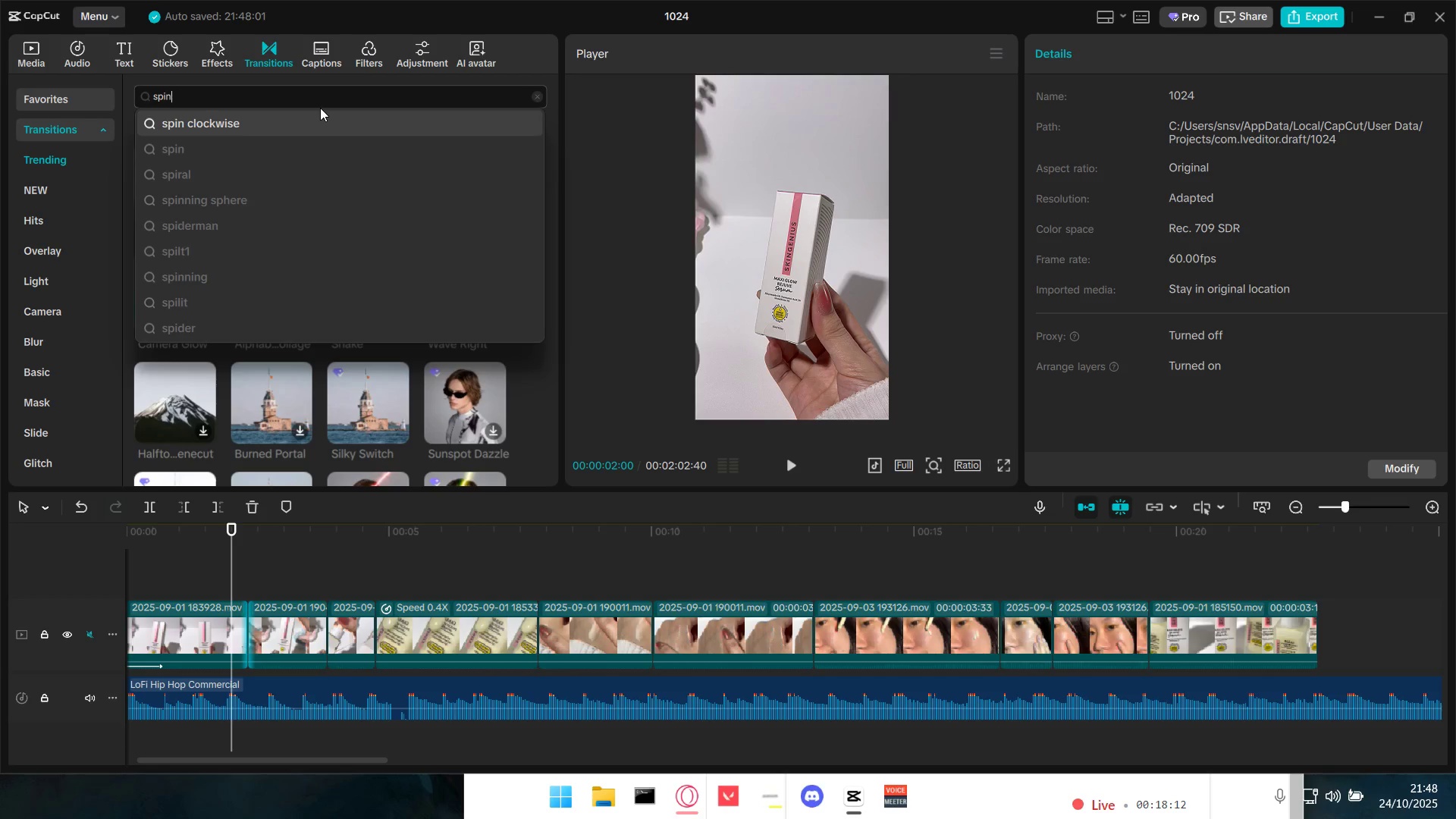 
key(Enter)
 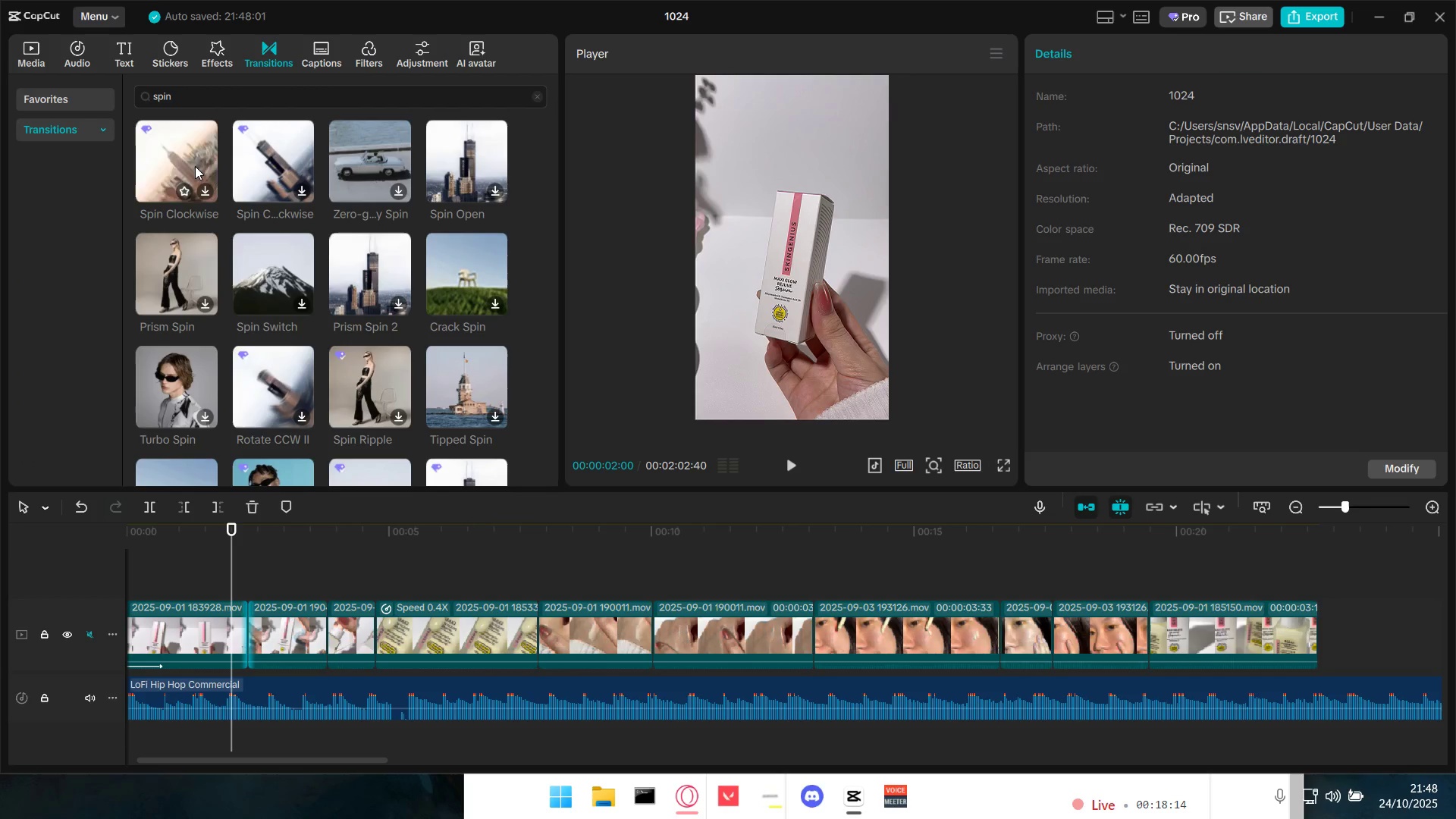 
left_click_drag(start_coordinate=[194, 165], to_coordinate=[234, 636])
 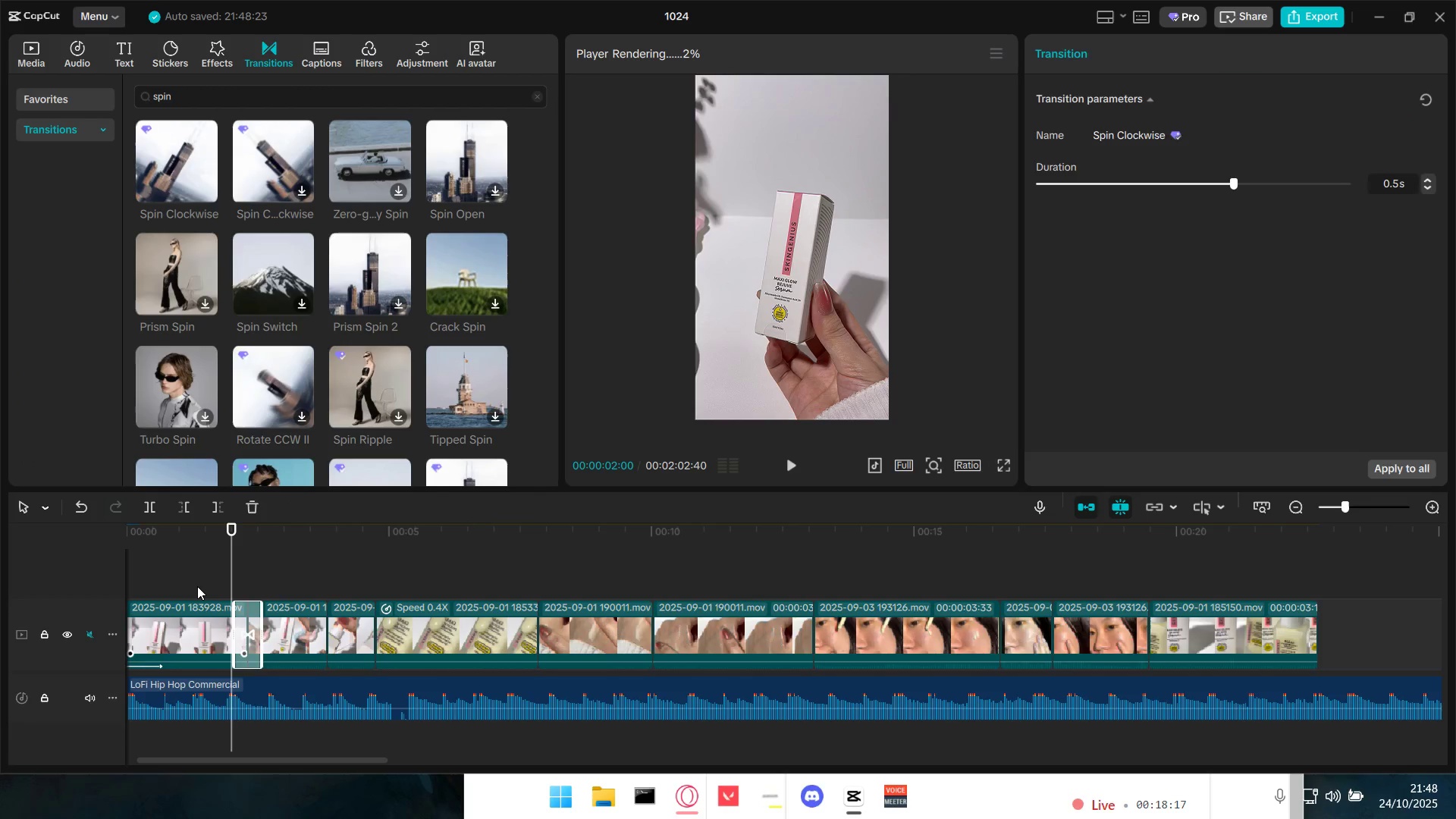 
left_click([197, 586])
 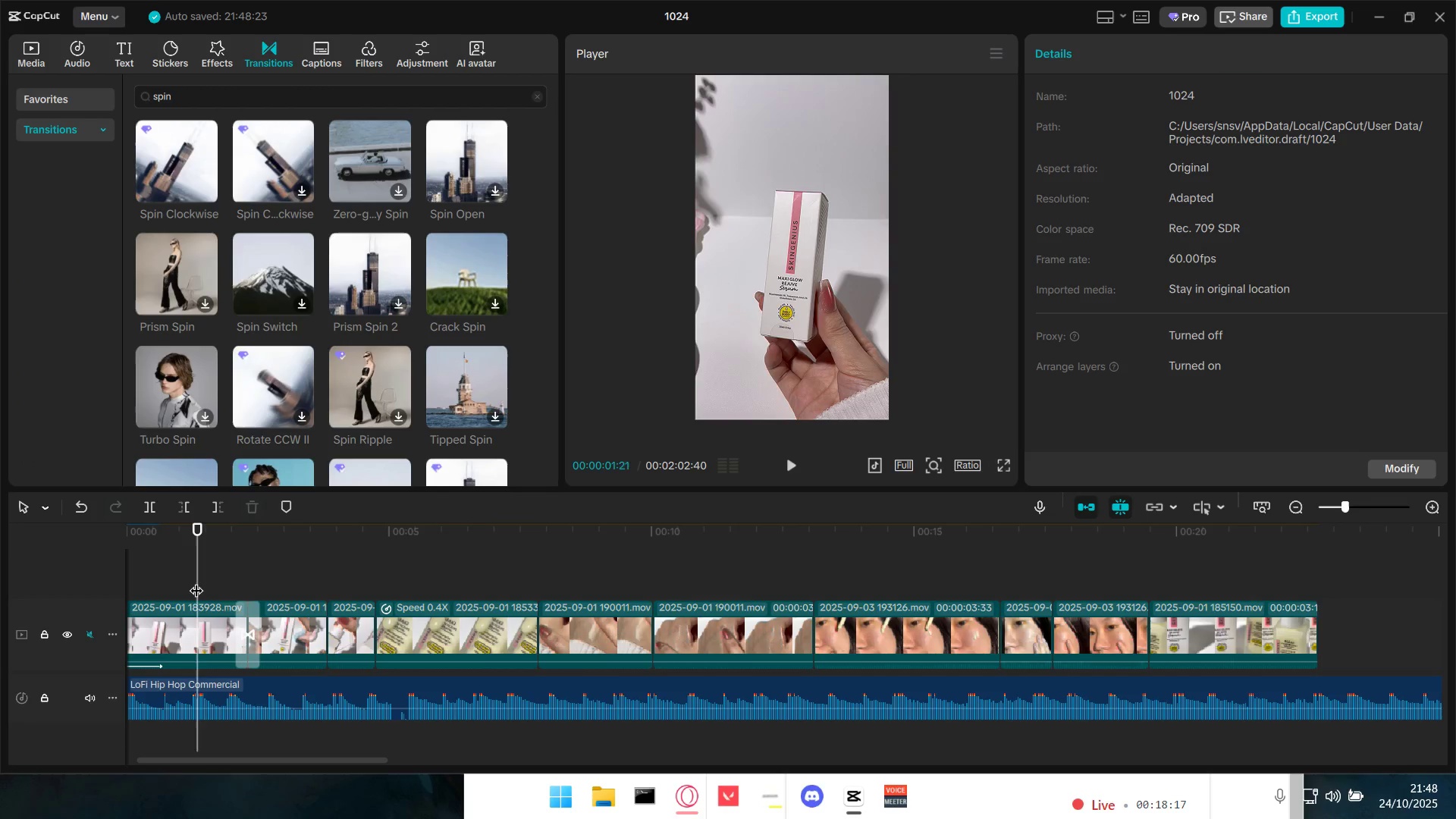 
left_click_drag(start_coordinate=[196, 581], to_coordinate=[36, 564])
 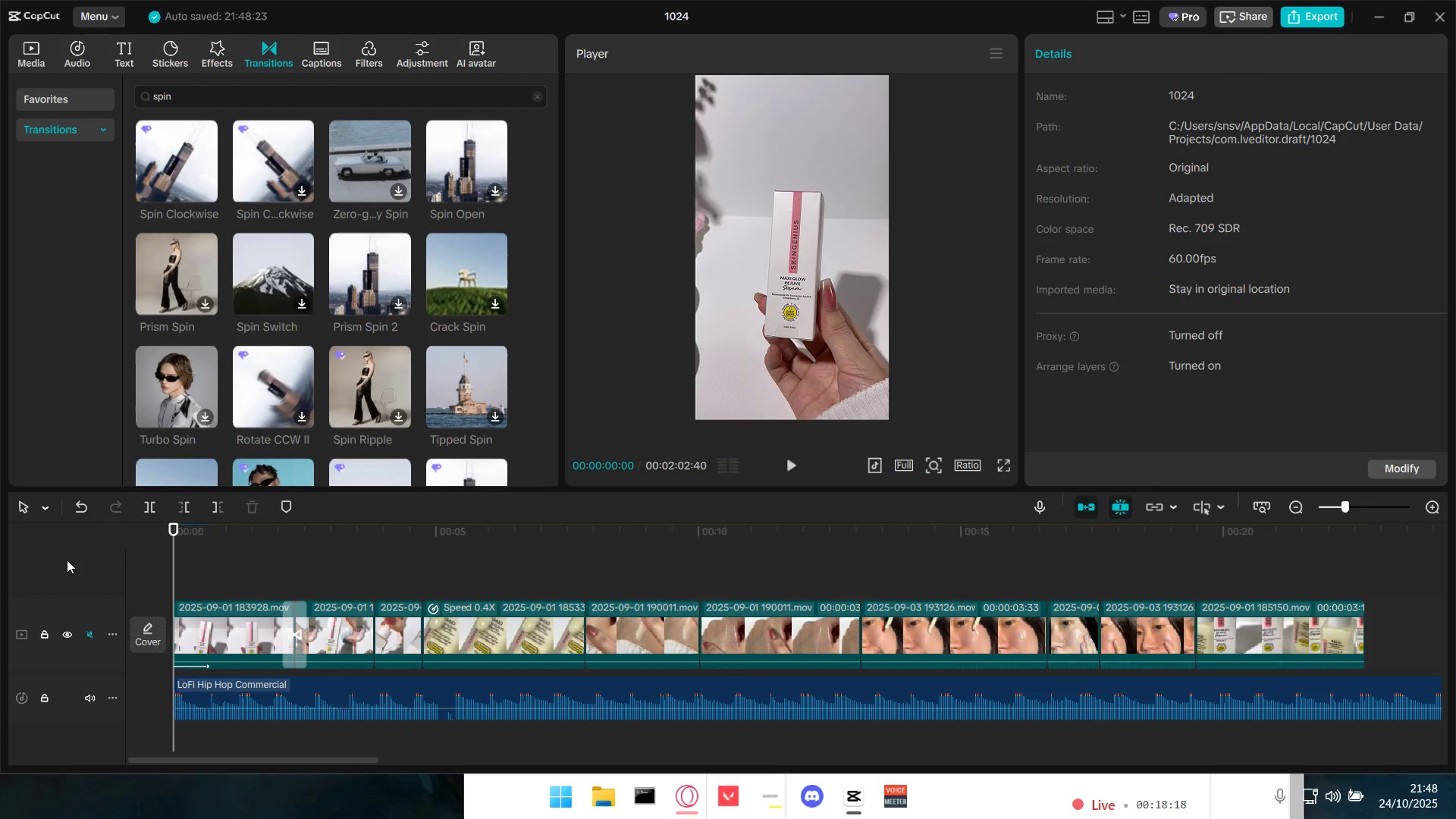 
key(Space)
 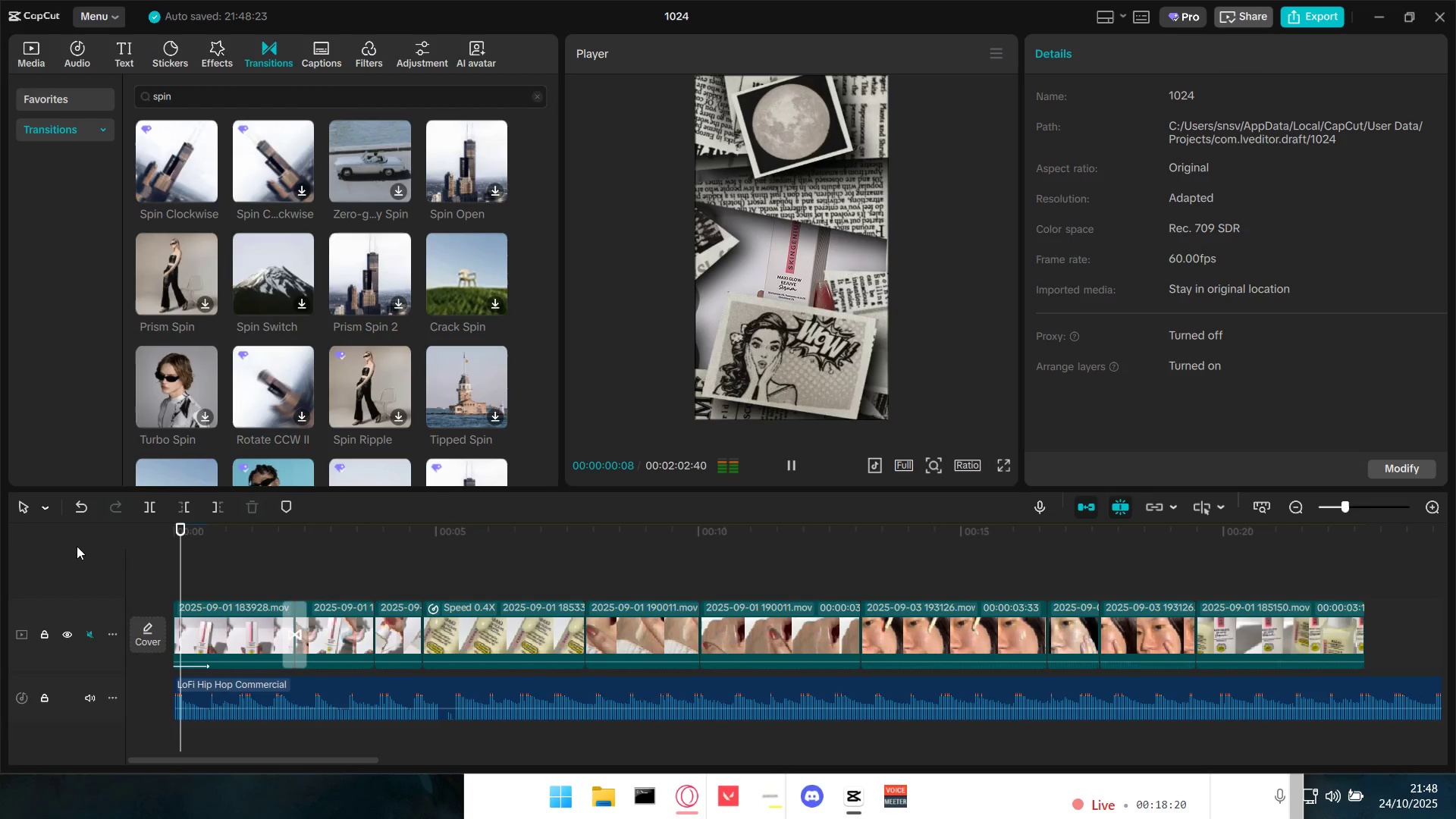 
key(Space)
 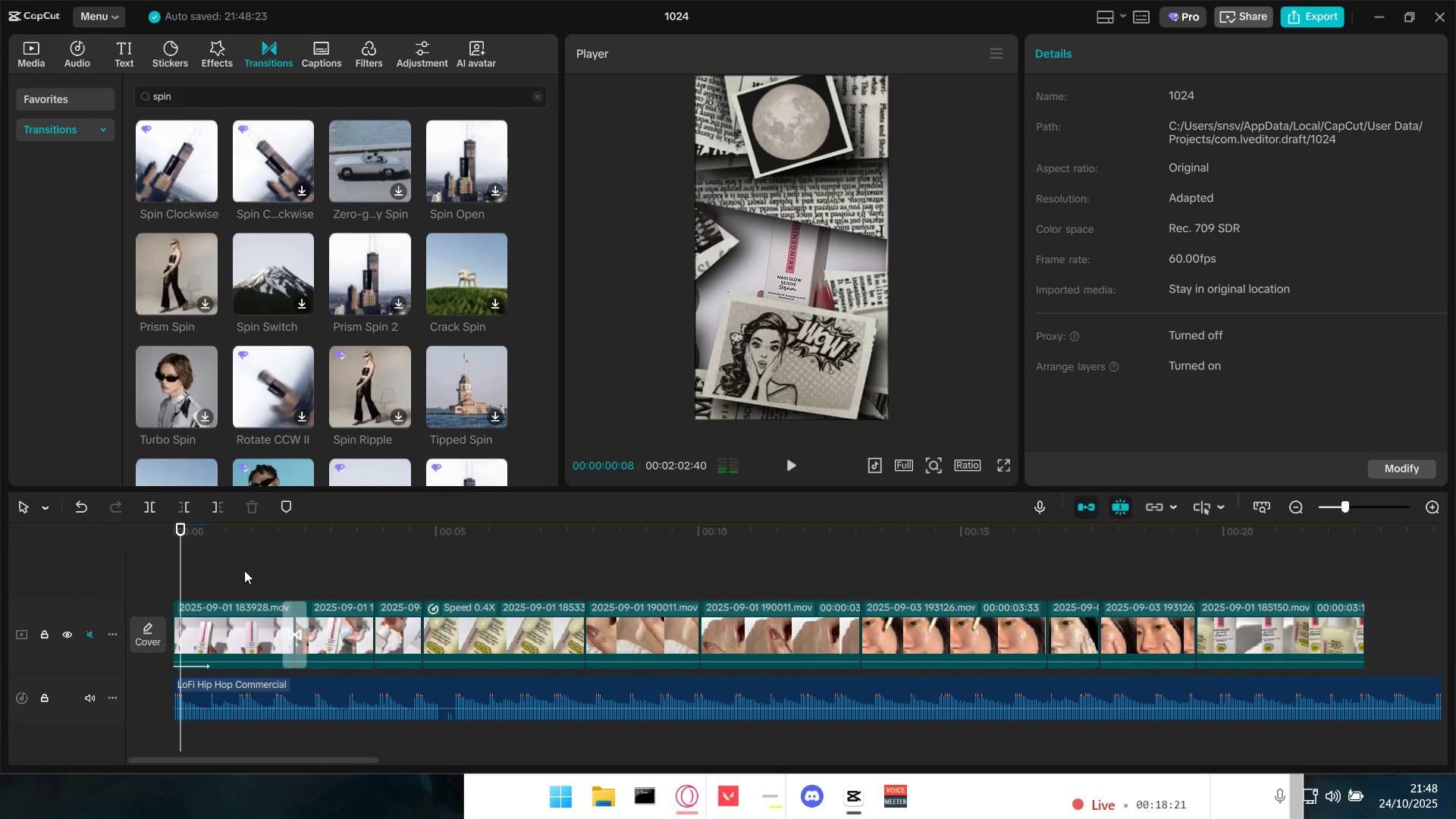 
left_click([241, 569])
 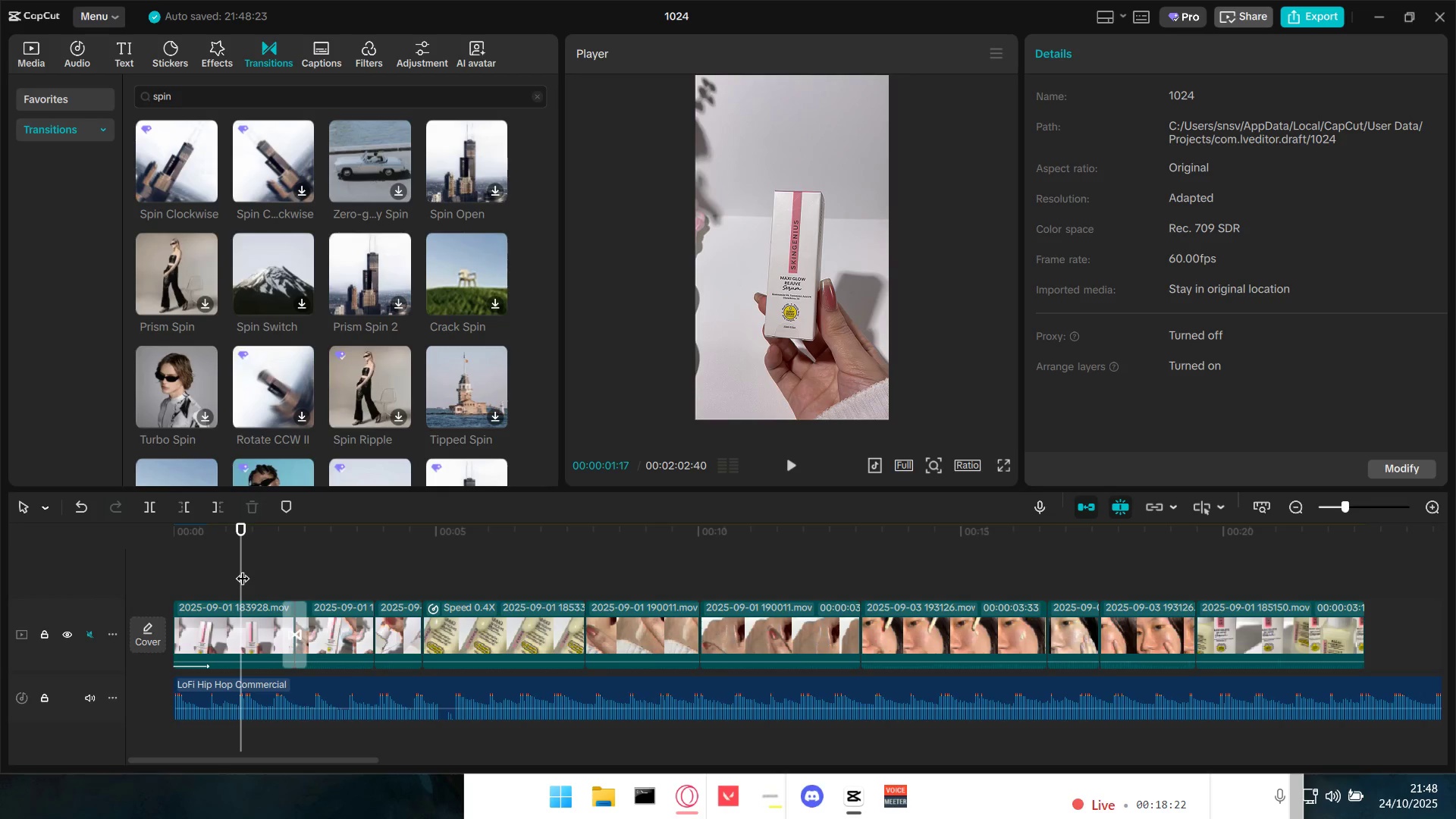 
left_click_drag(start_coordinate=[243, 569], to_coordinate=[155, 569])
 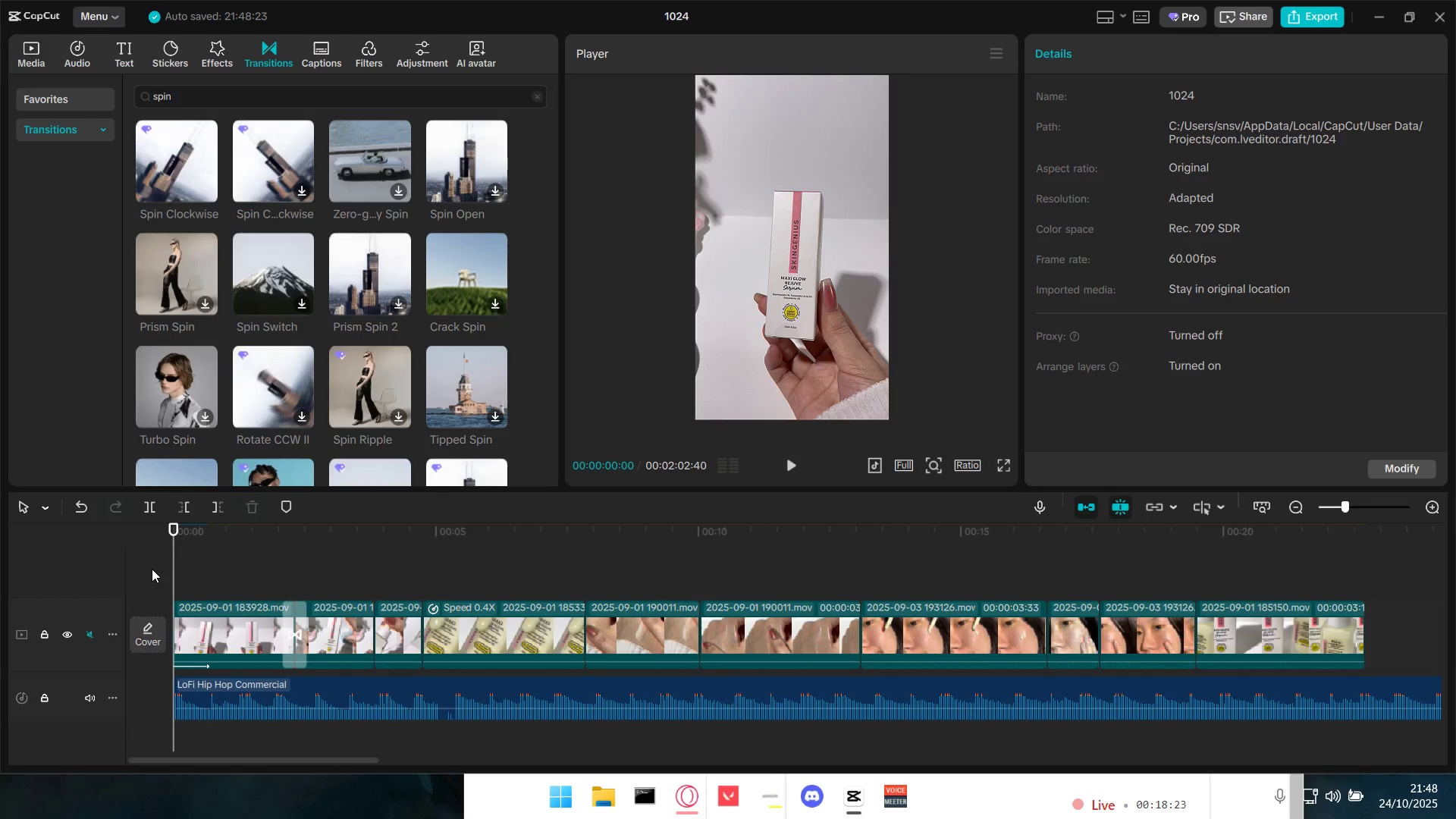 
key(Space)
 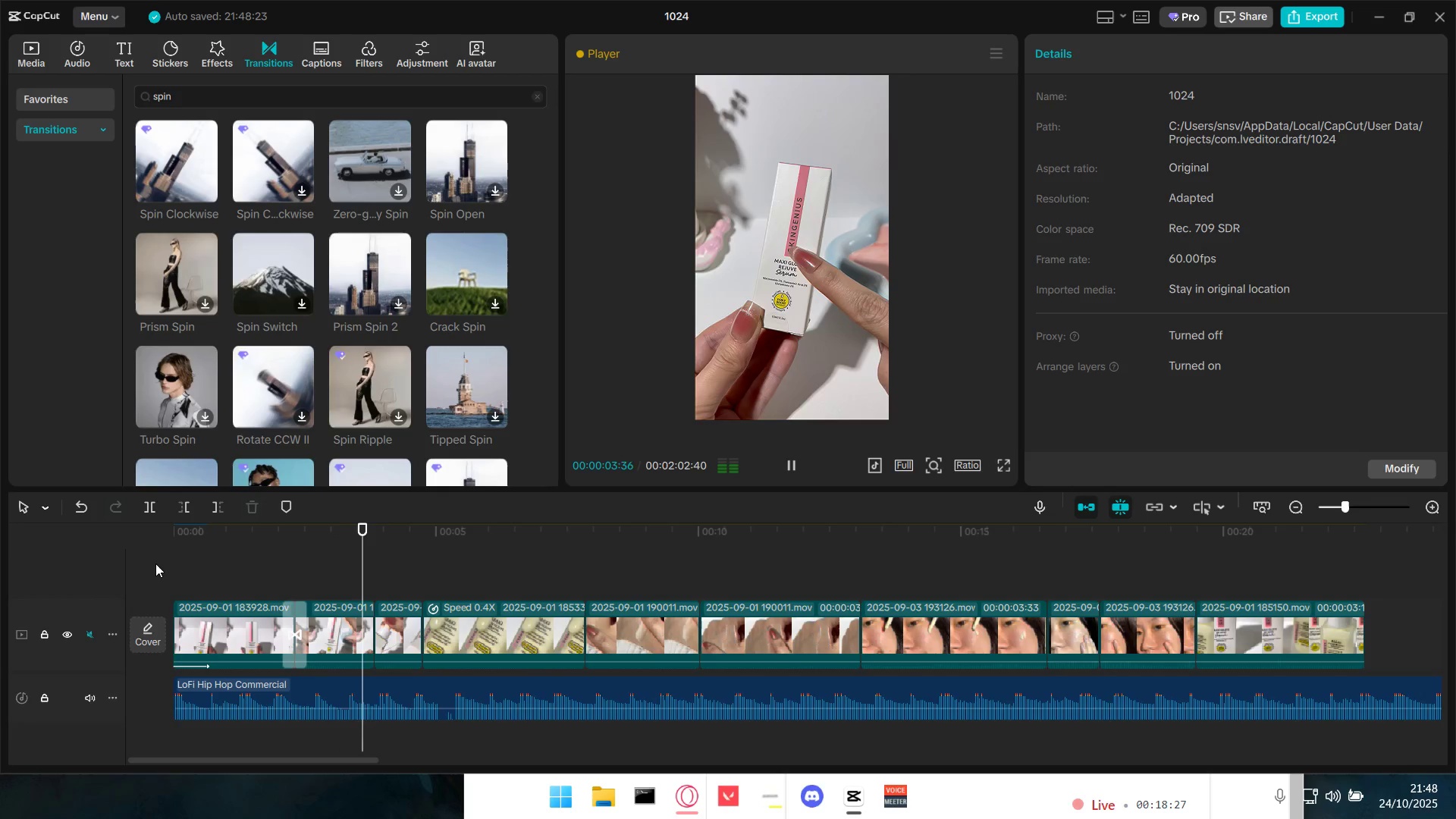 
wait(9.07)
 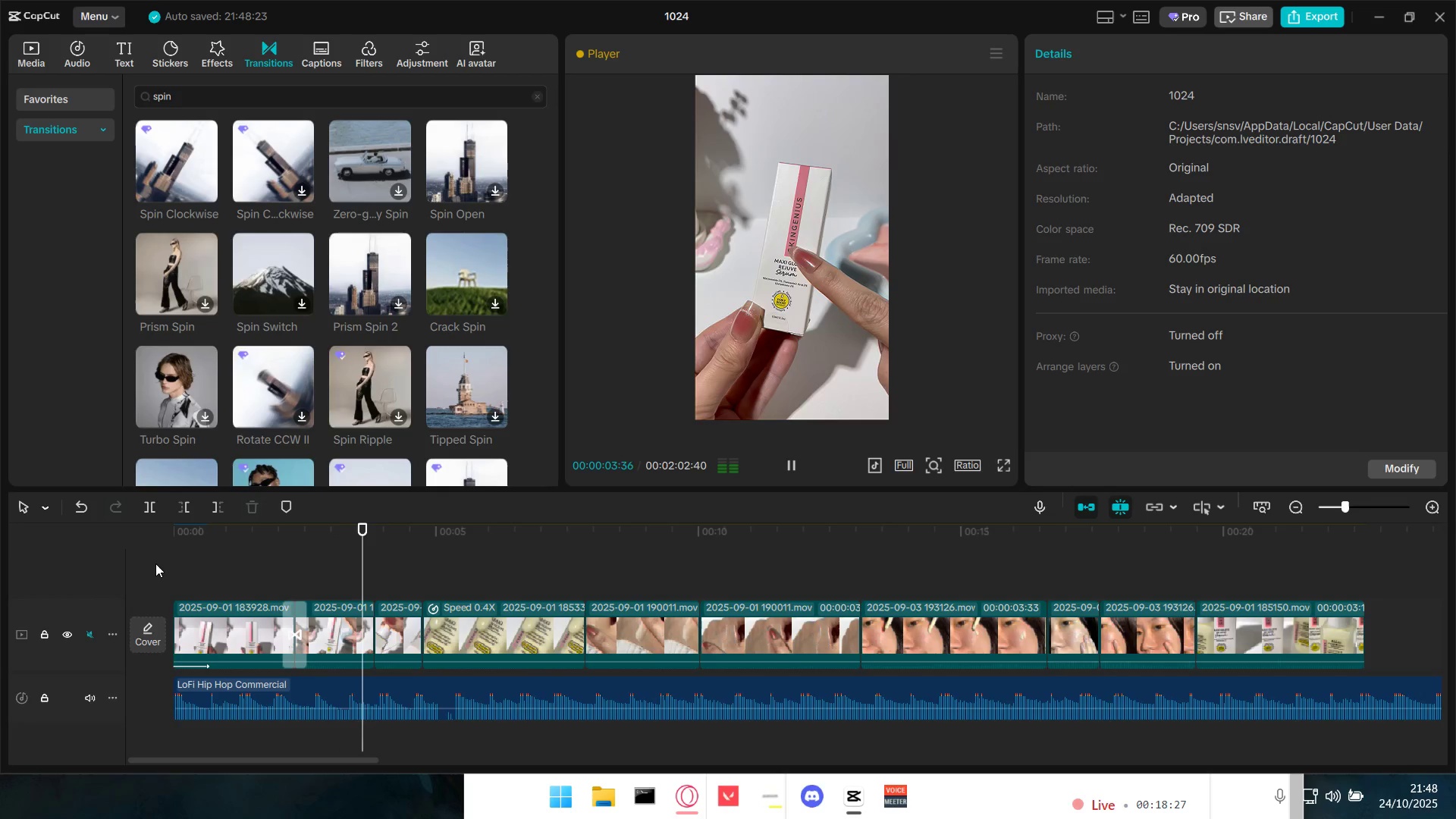 
key(Space)
 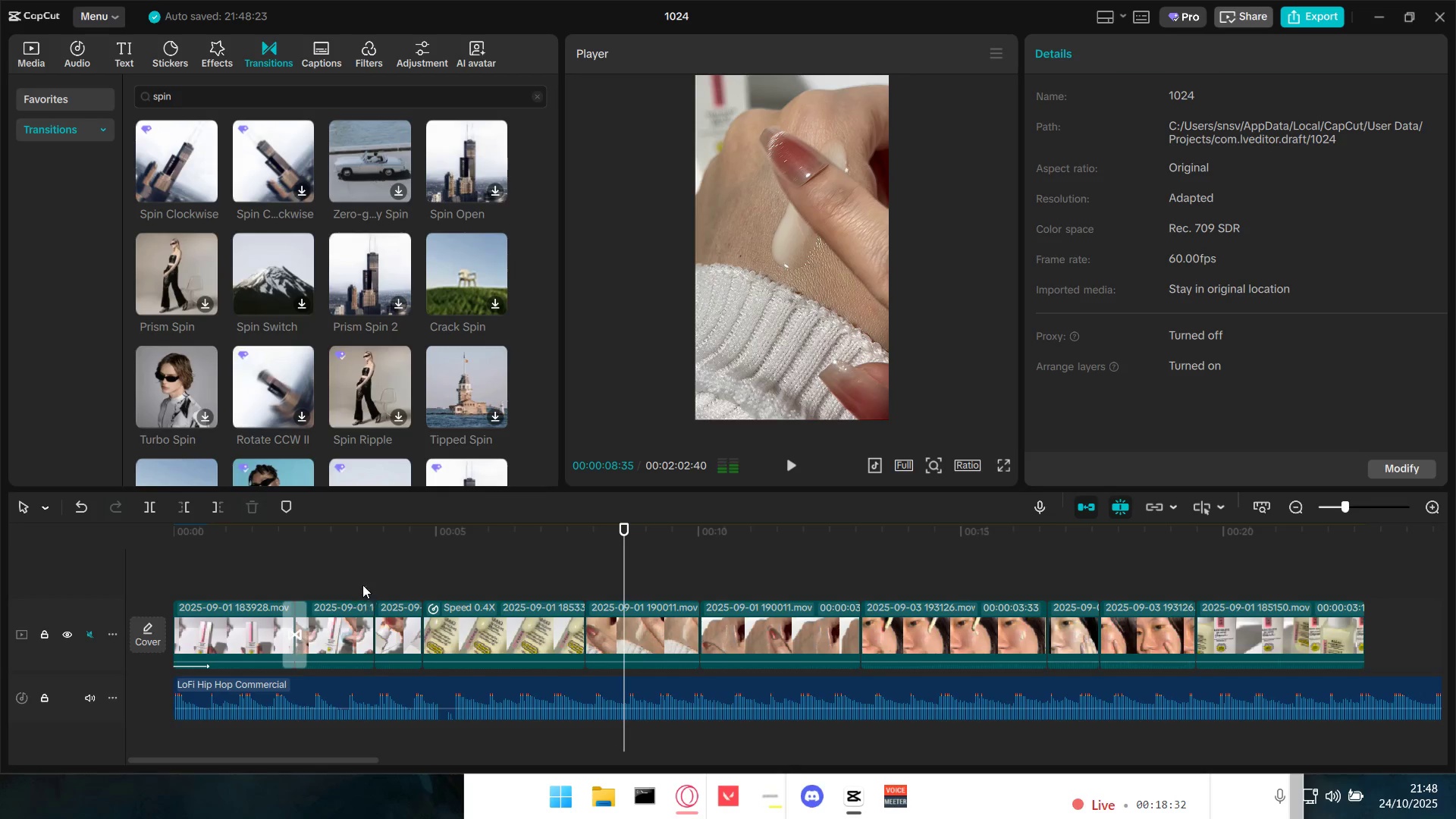 
left_click([358, 565])
 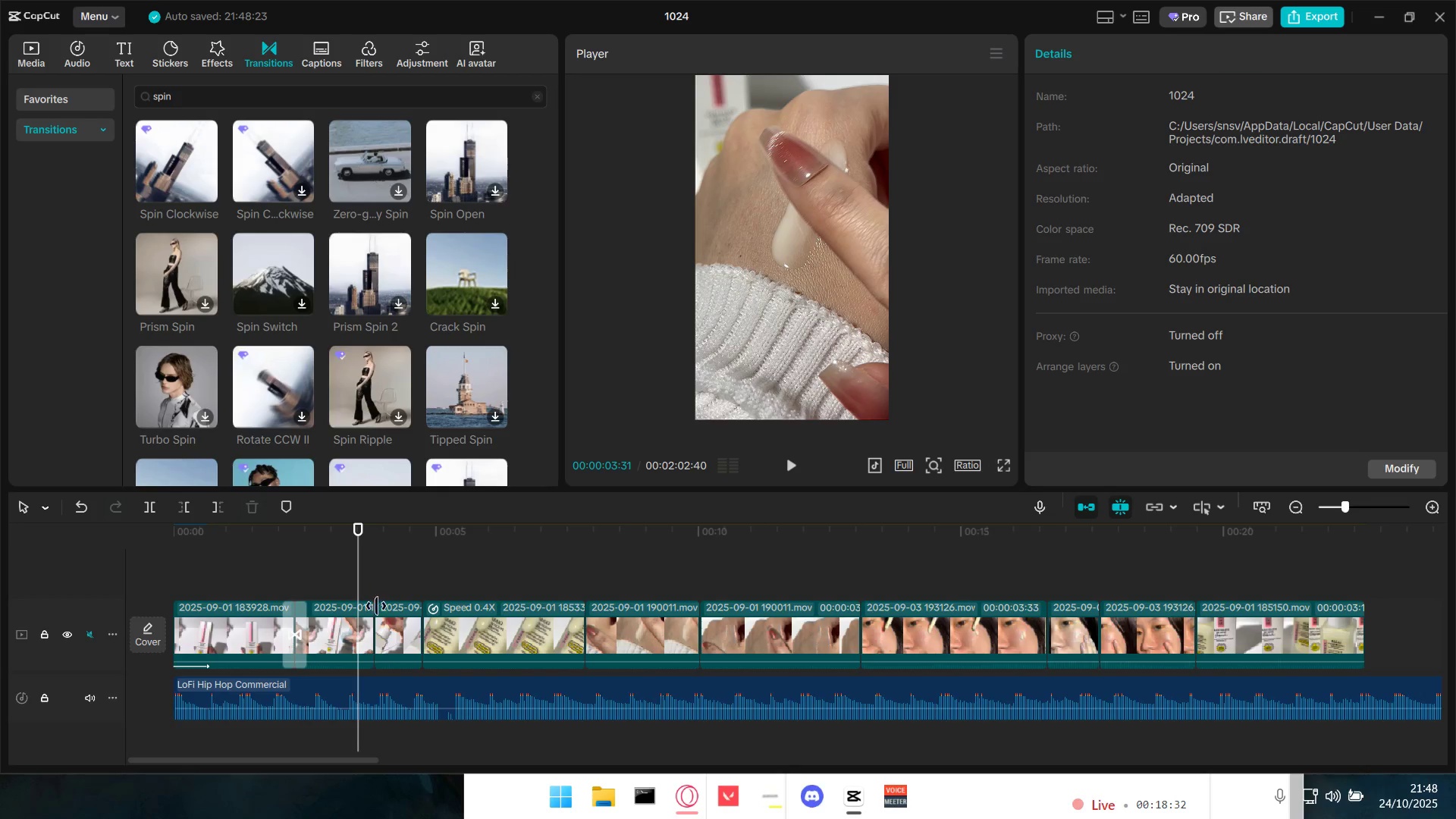 
hold_key(key=ControlLeft, duration=0.59)
scroll: coordinate [379, 610], scroll_direction: up, amount: 4.0
 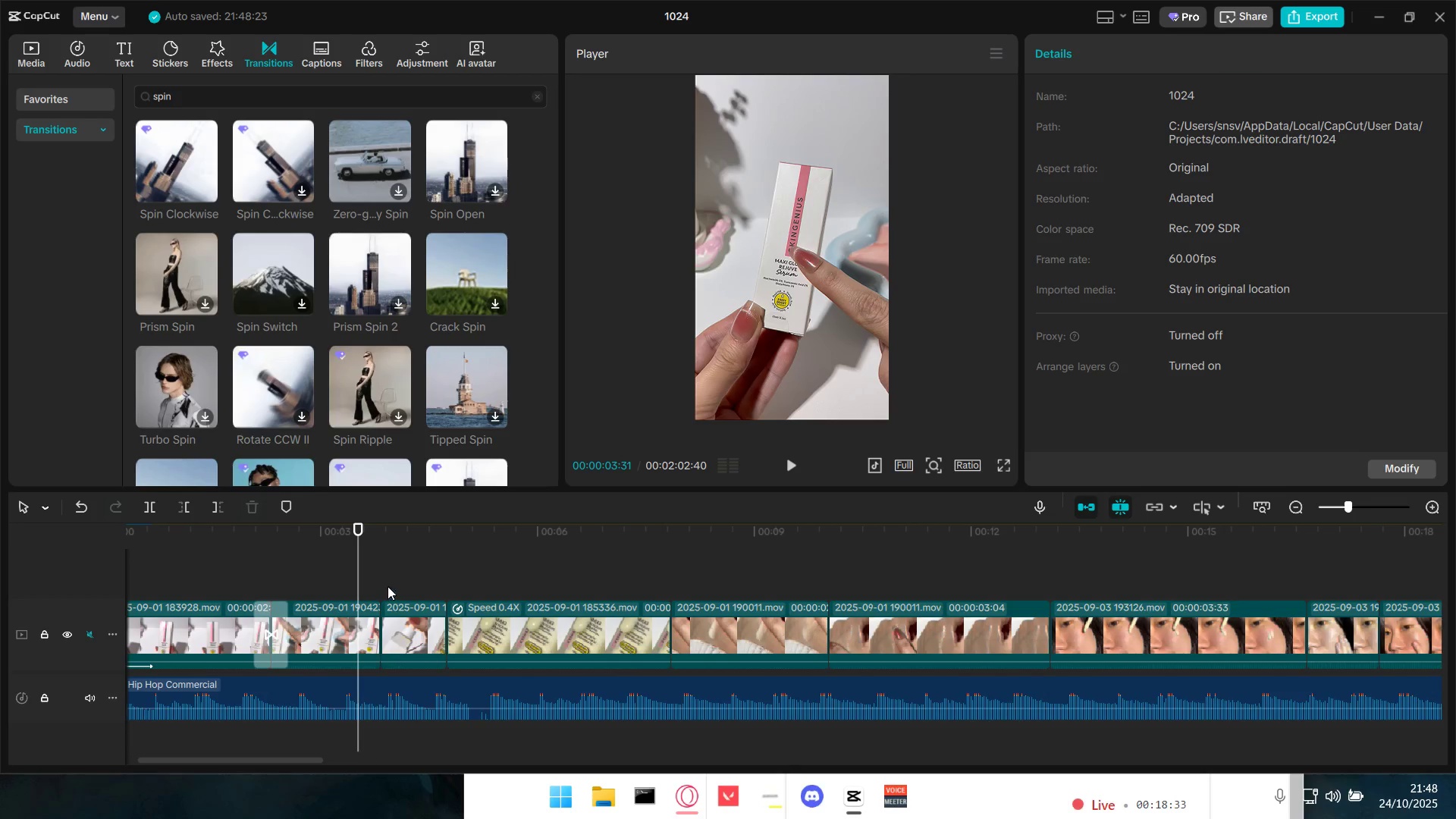 
key(Space)
 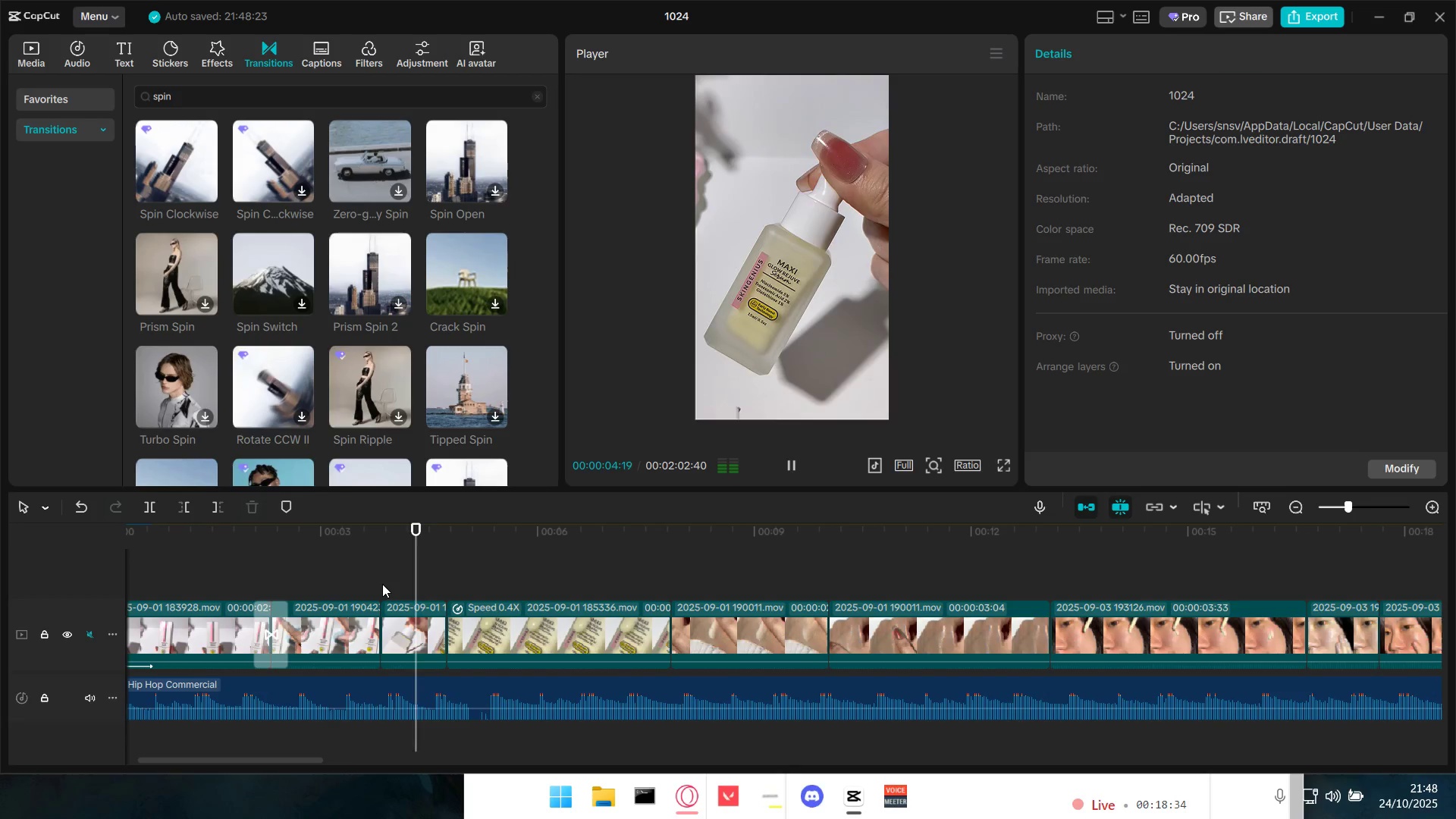 
key(Space)
 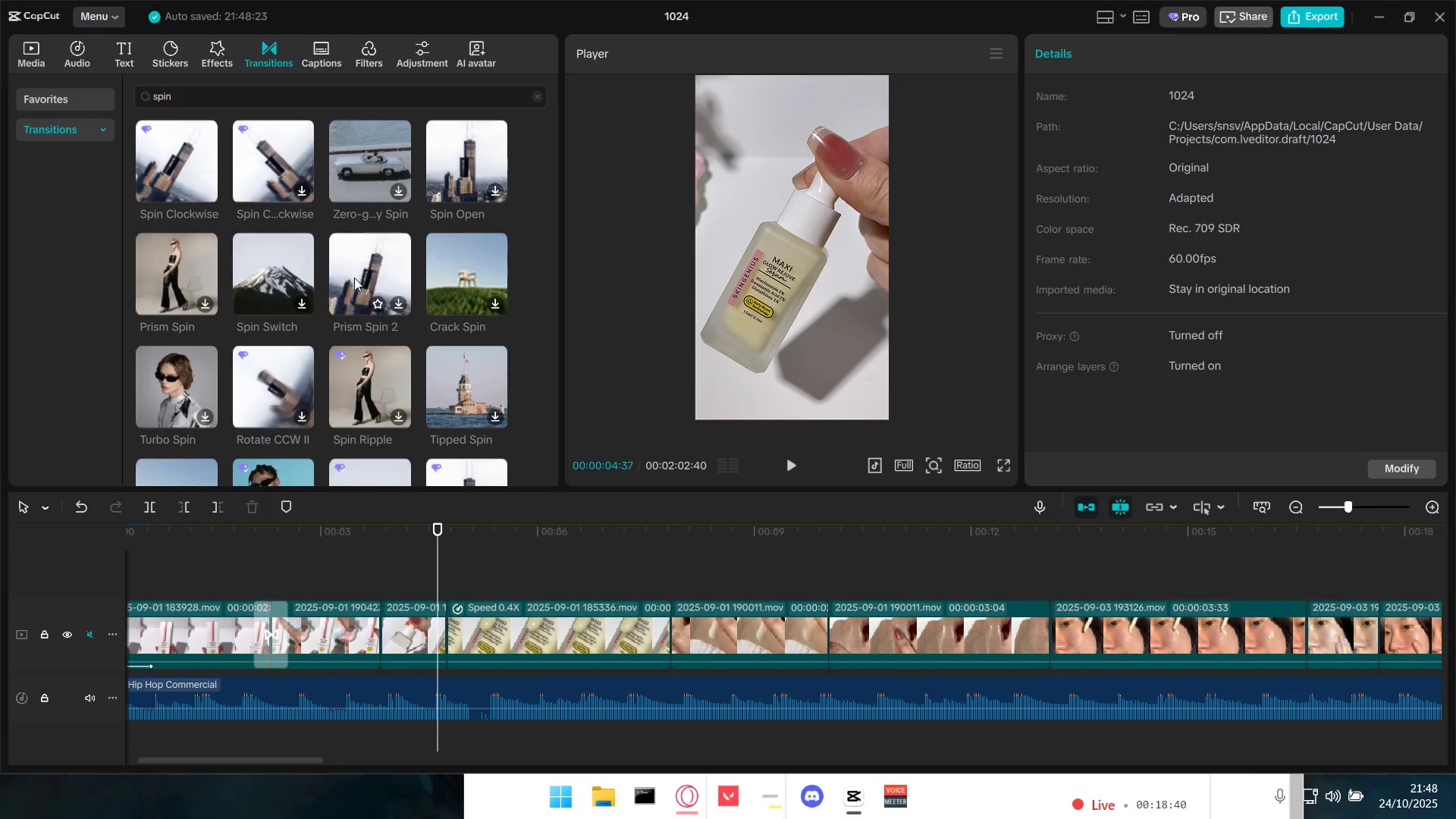 
wait(6.65)
 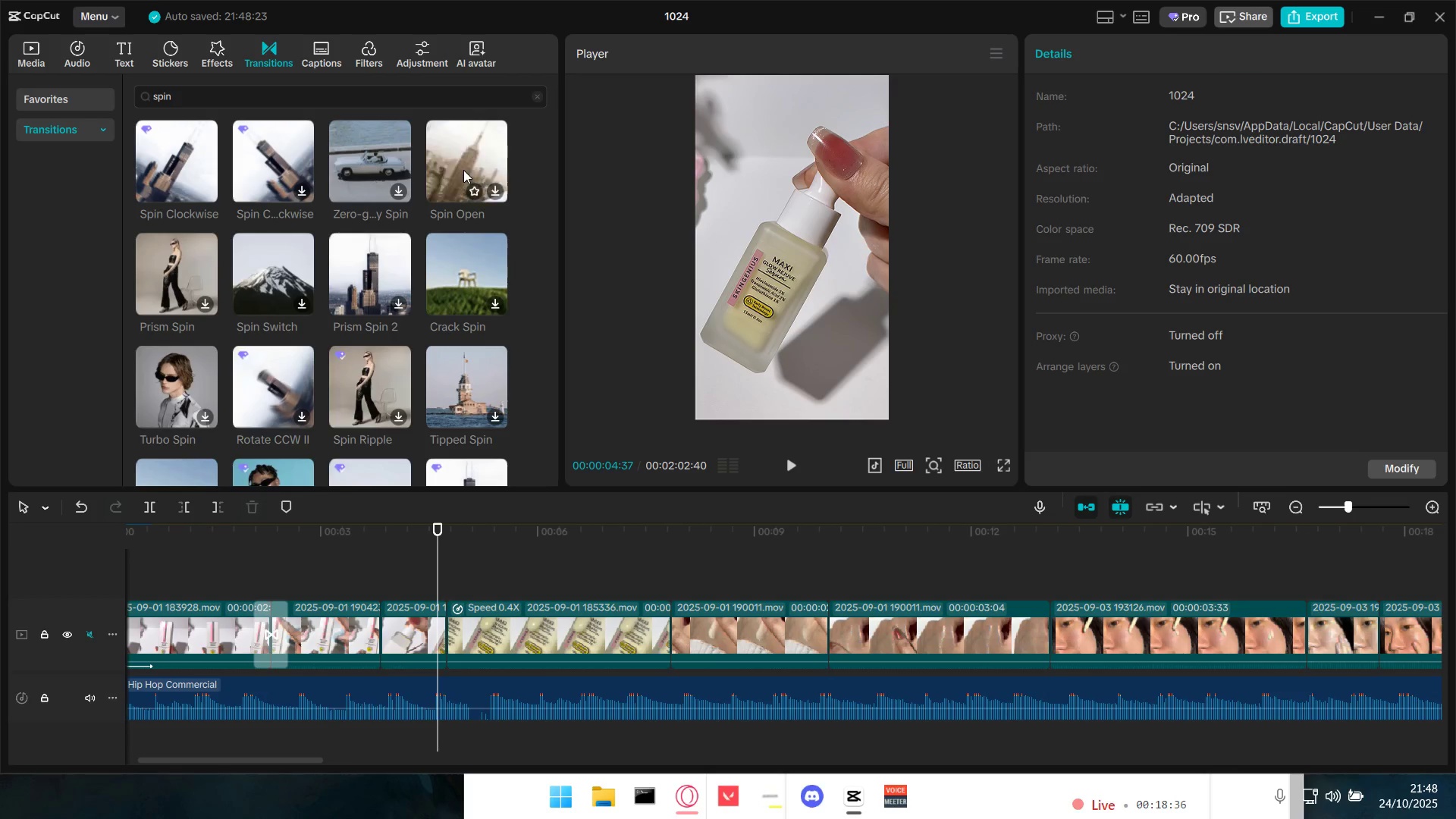 
mouse_move([258, 281])
 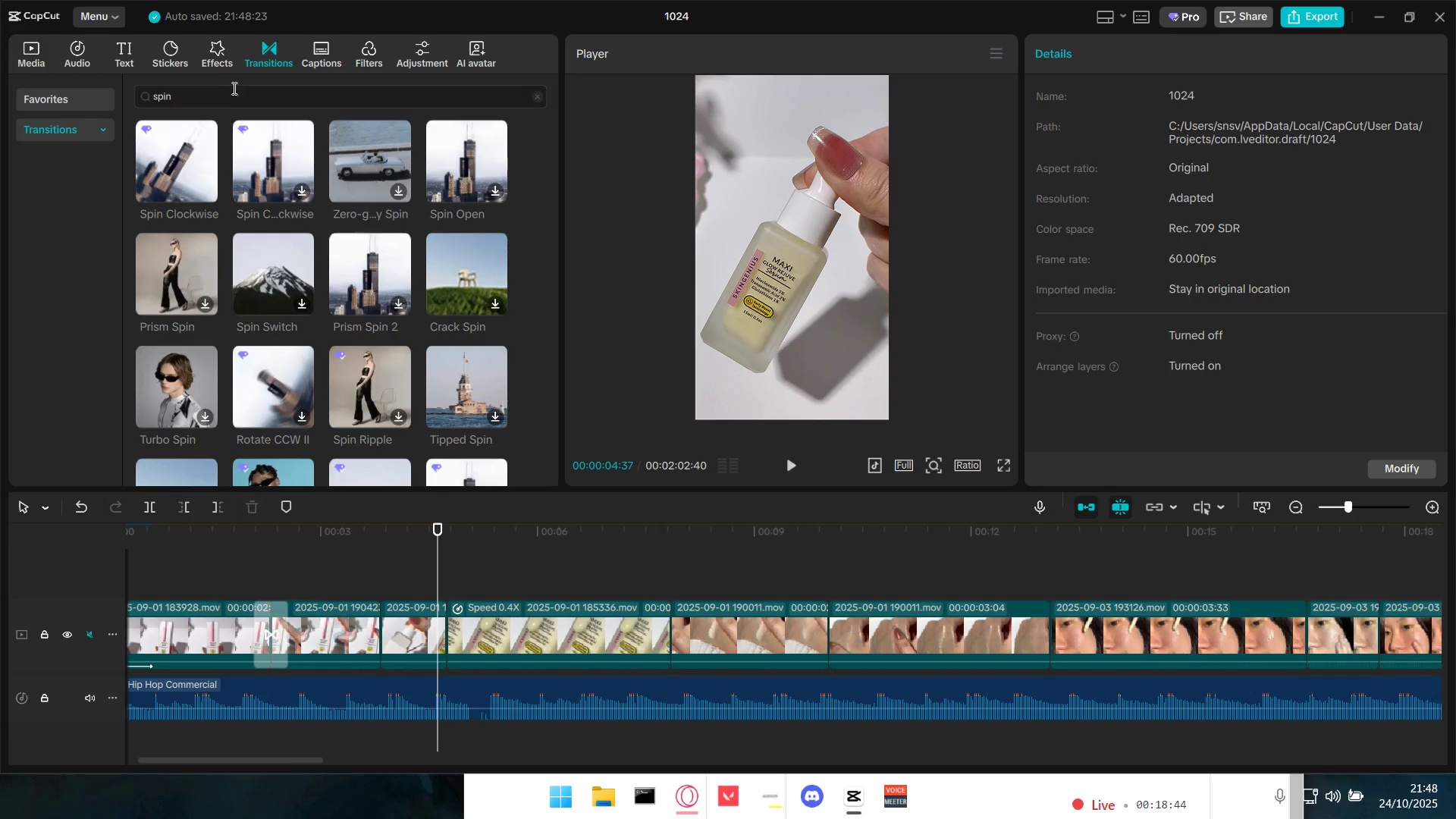 
left_click_drag(start_coordinate=[228, 94], to_coordinate=[81, 95])
 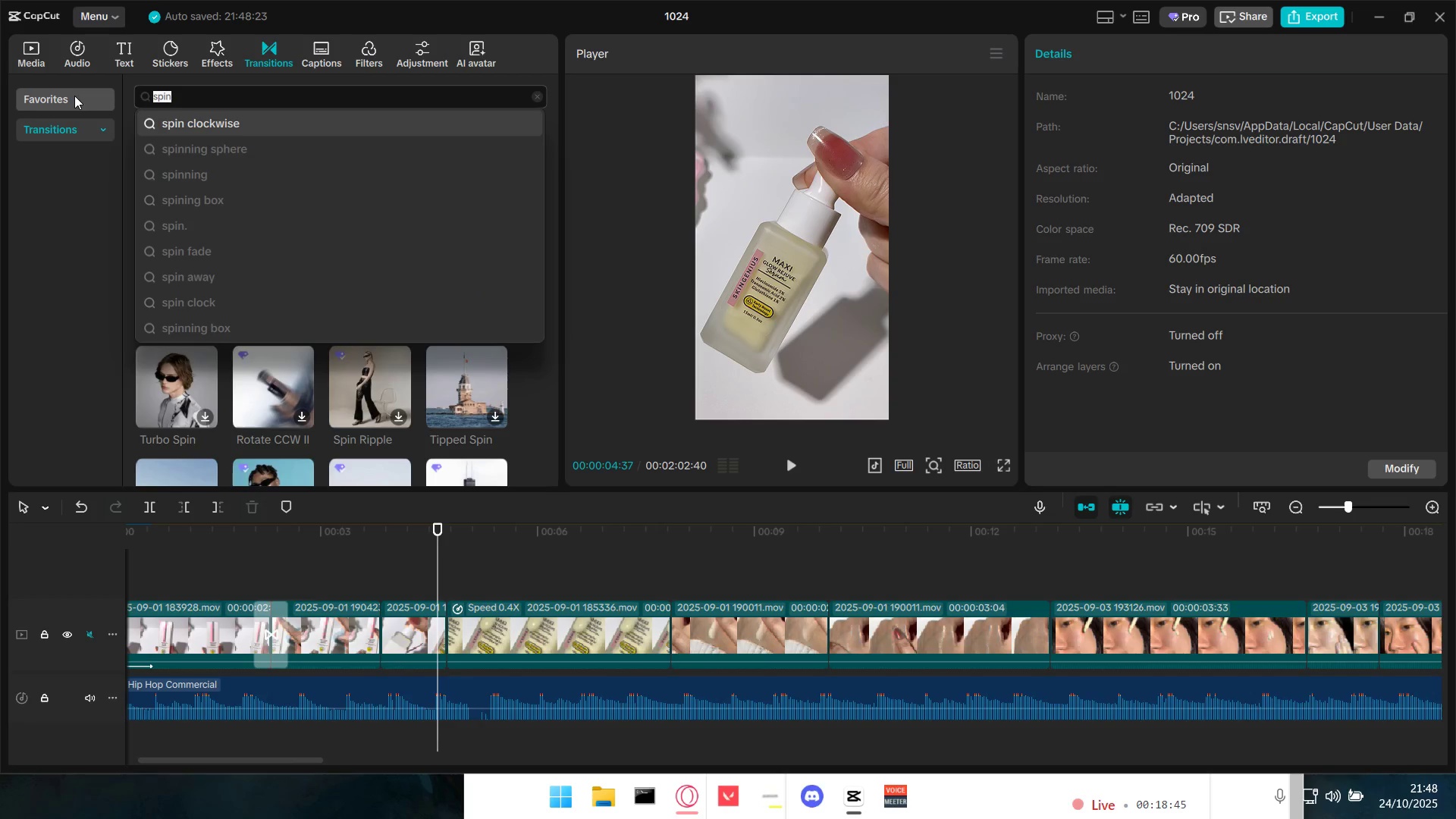 
type(left)
 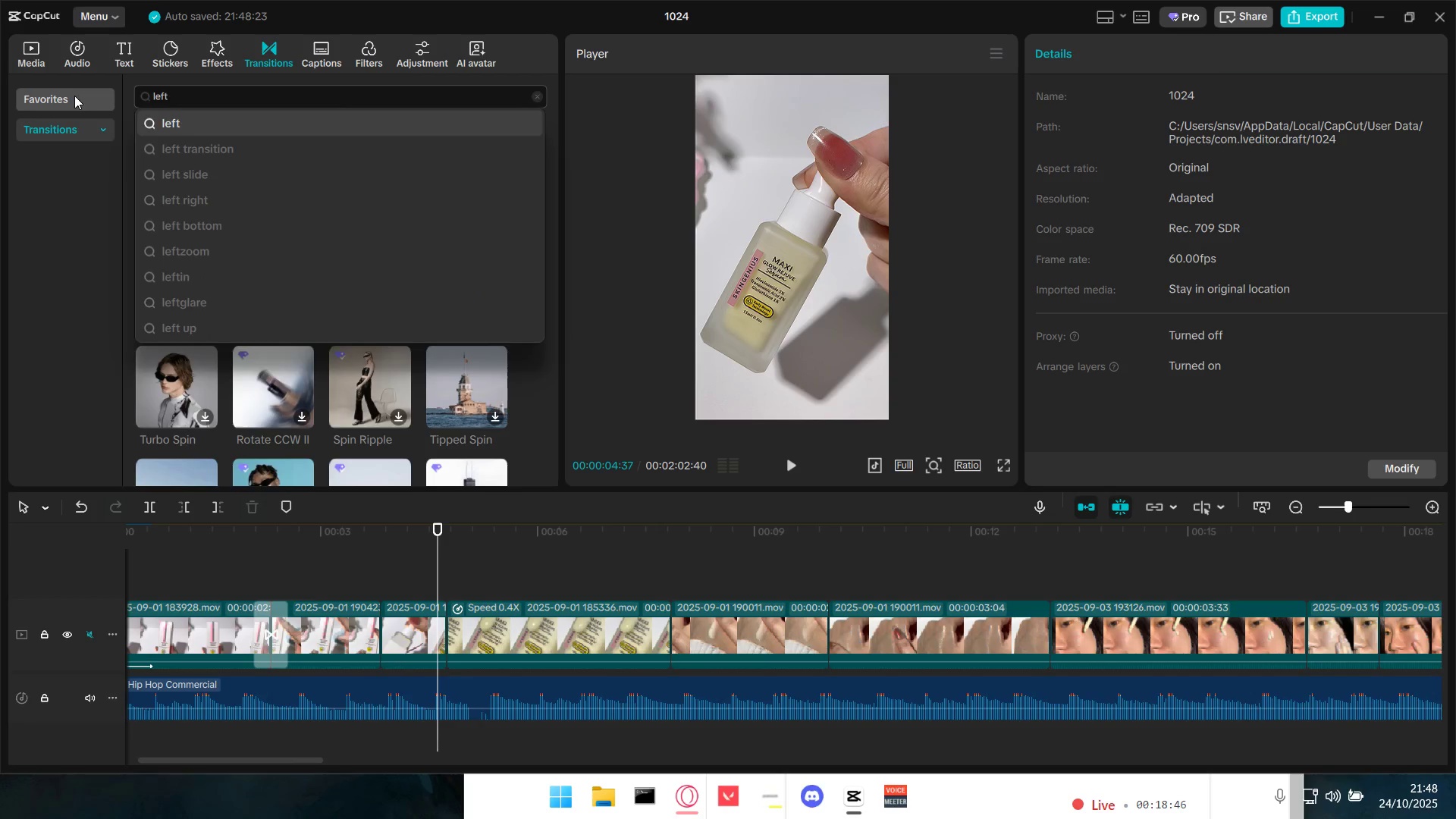 
key(Enter)
 